 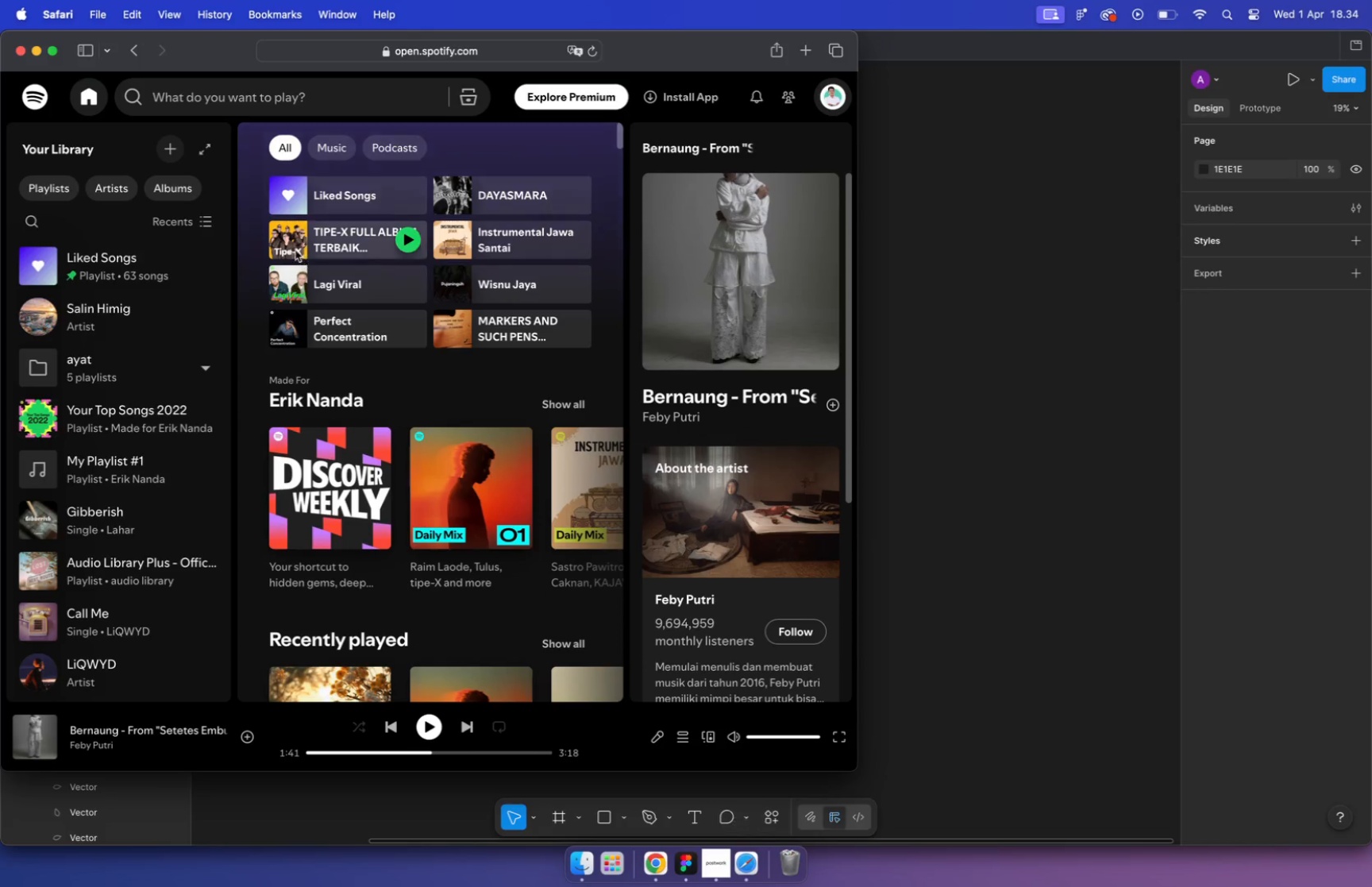 
left_click([148, 380])
 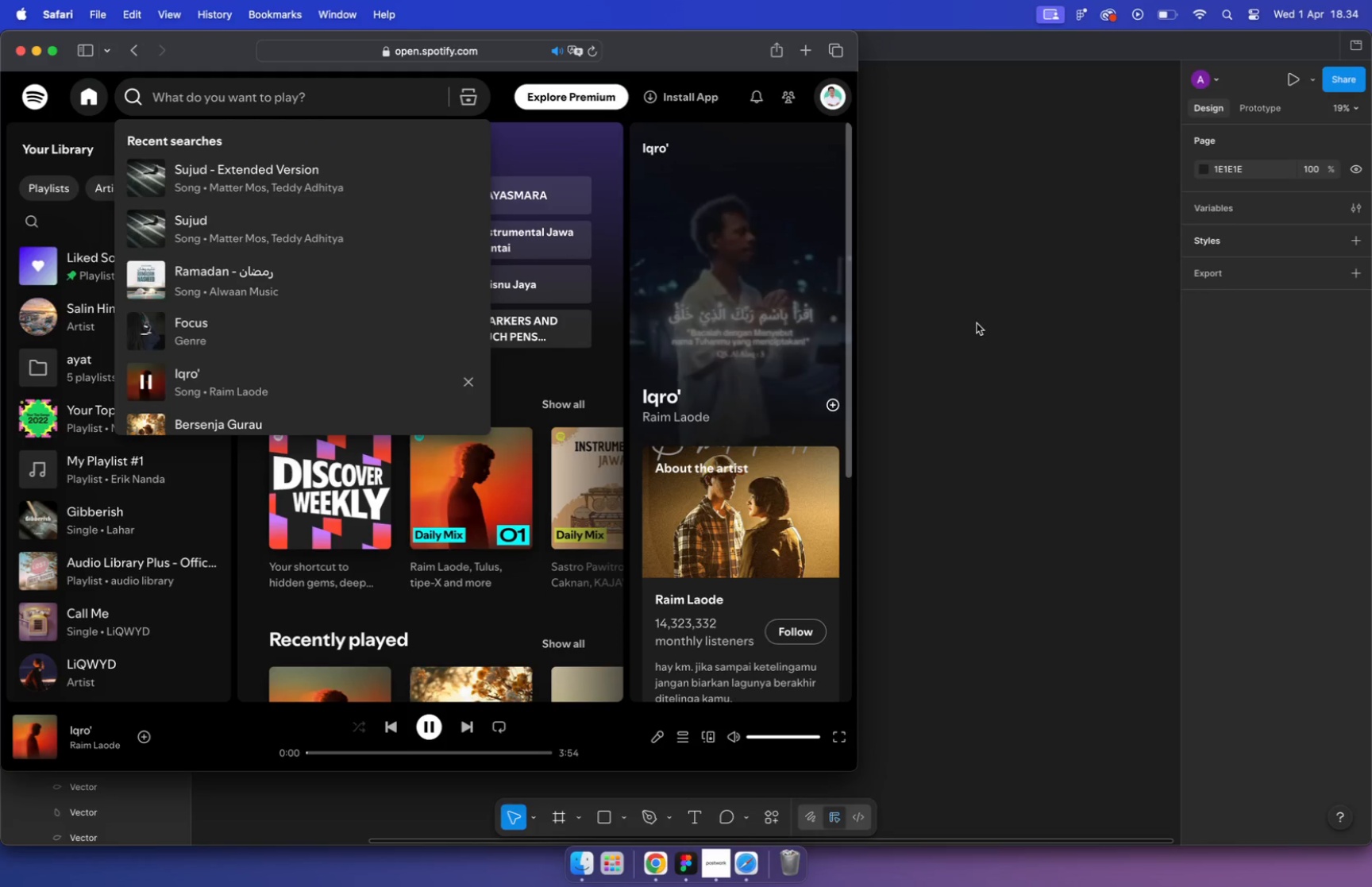 
left_click([977, 323])
 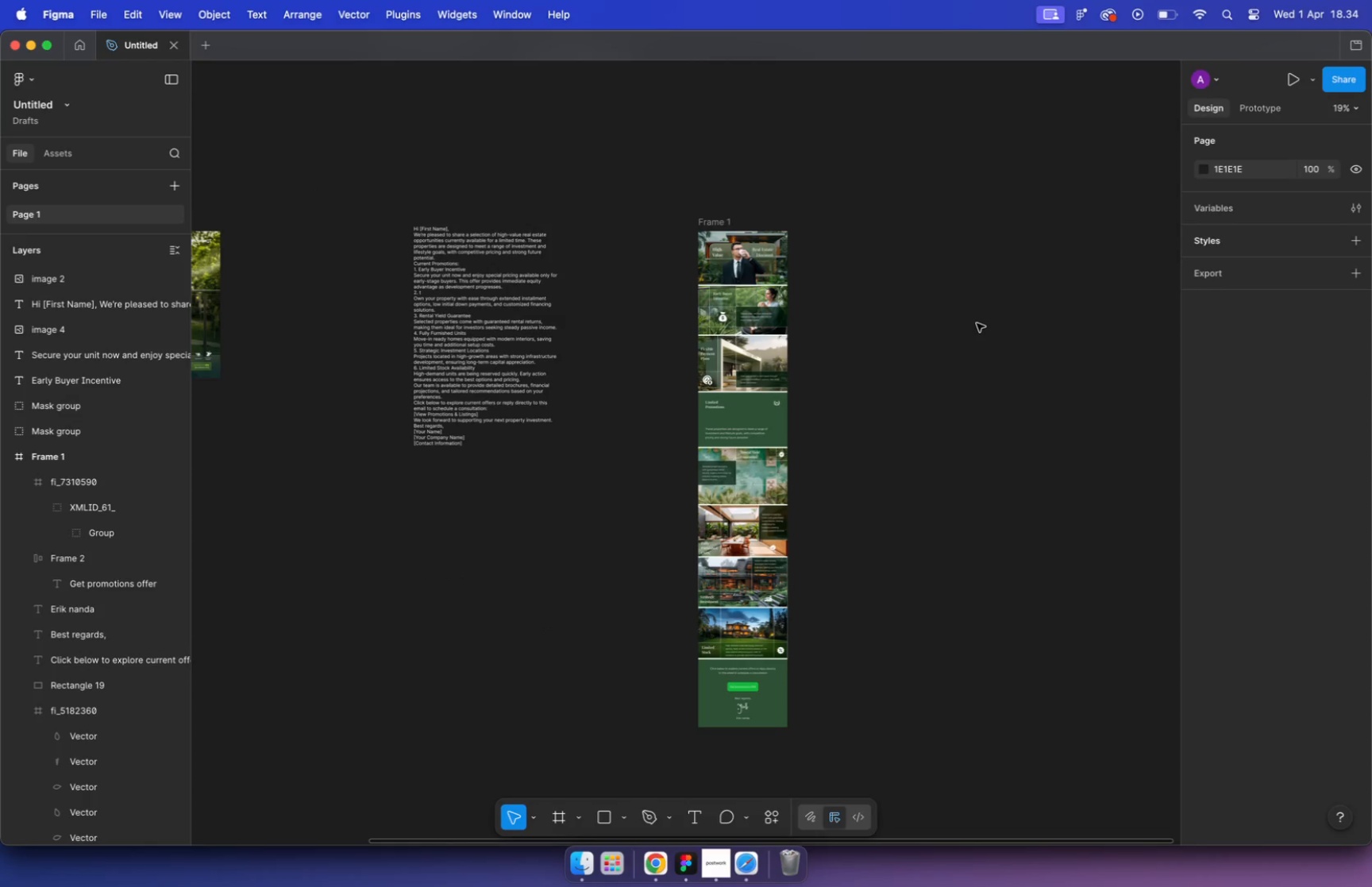 
wait(11.17)
 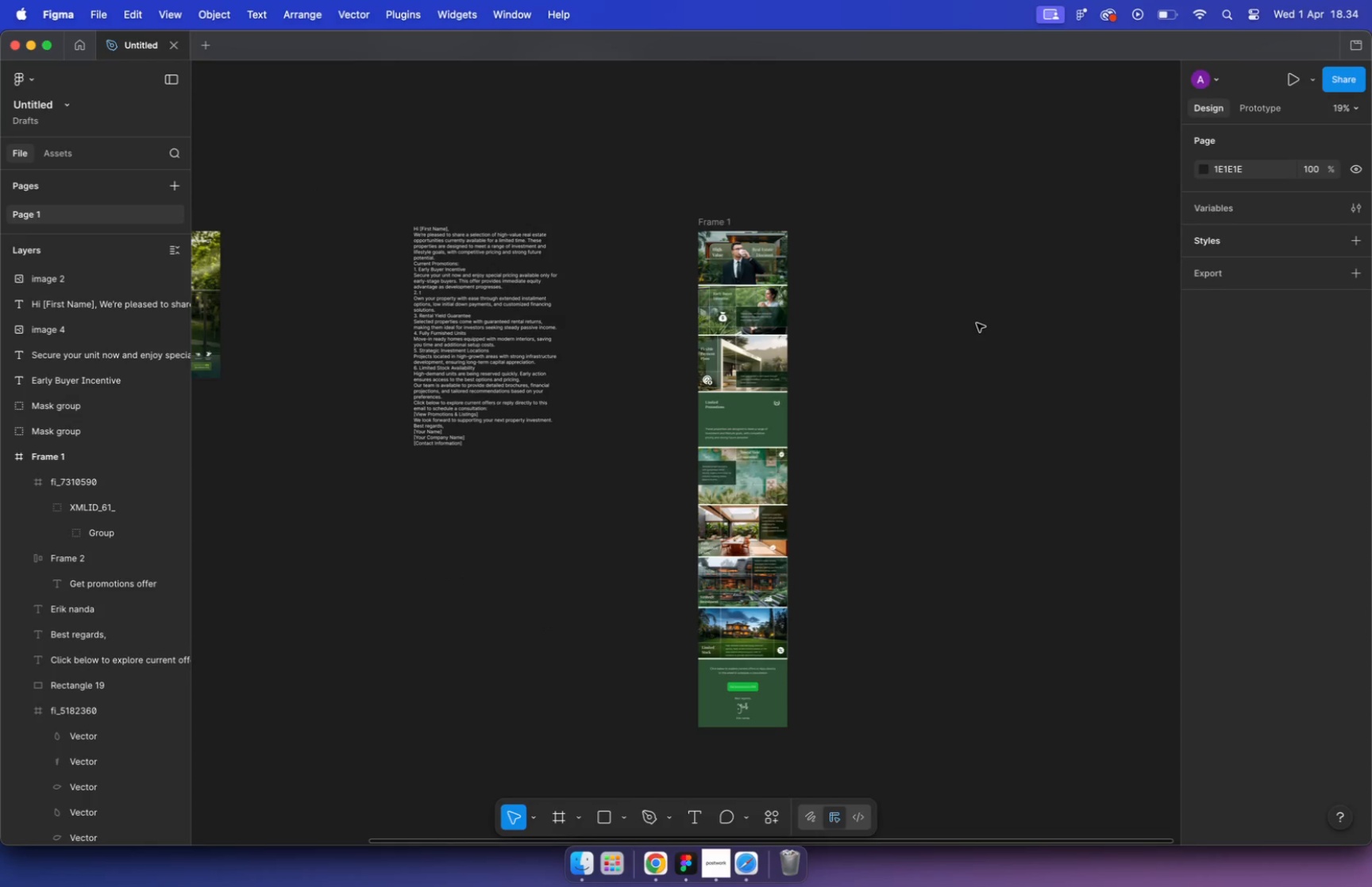 
hold_key(key=CommandLeft, duration=2.62)
 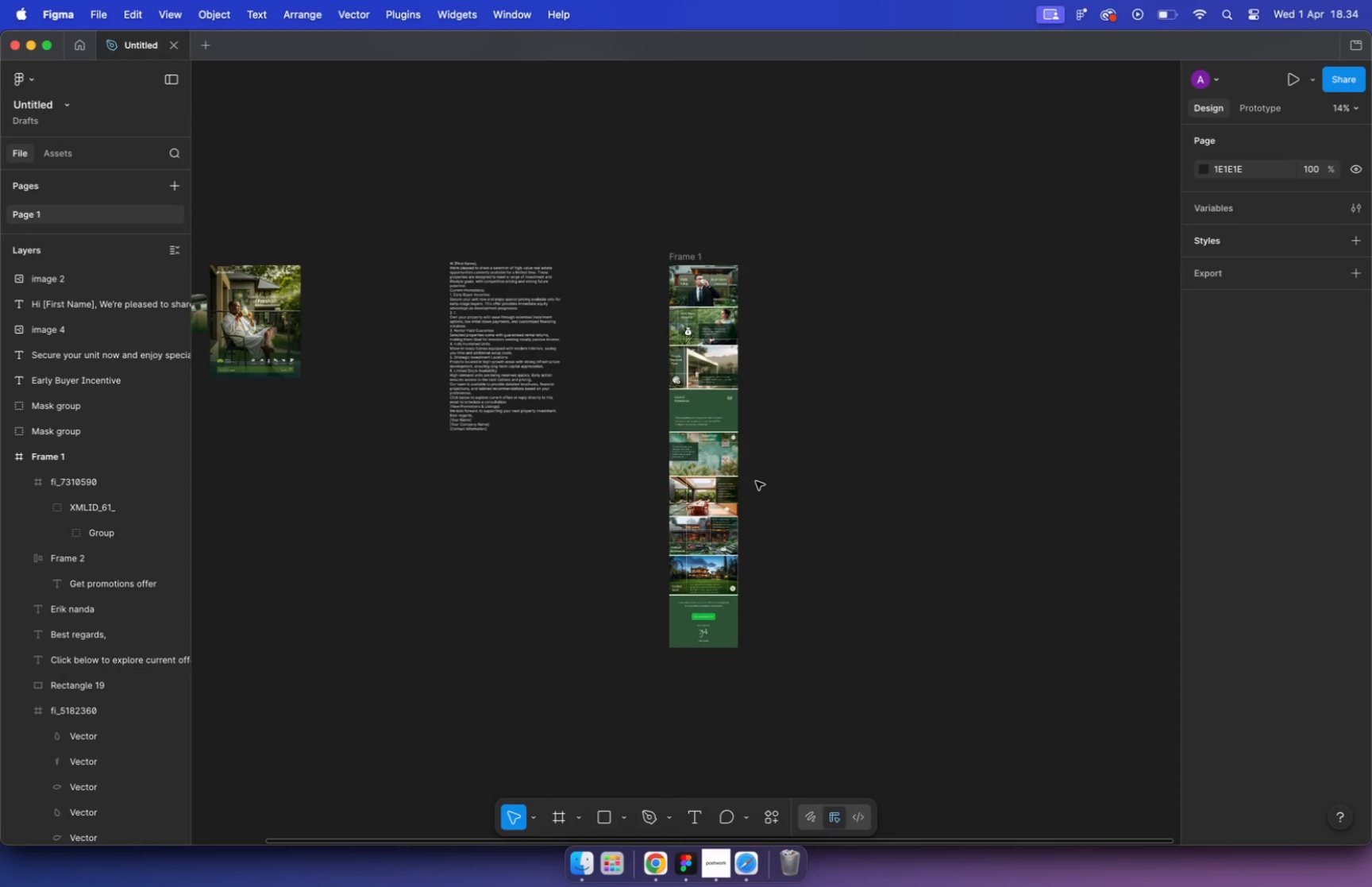 
key(Meta+CommandLeft)
 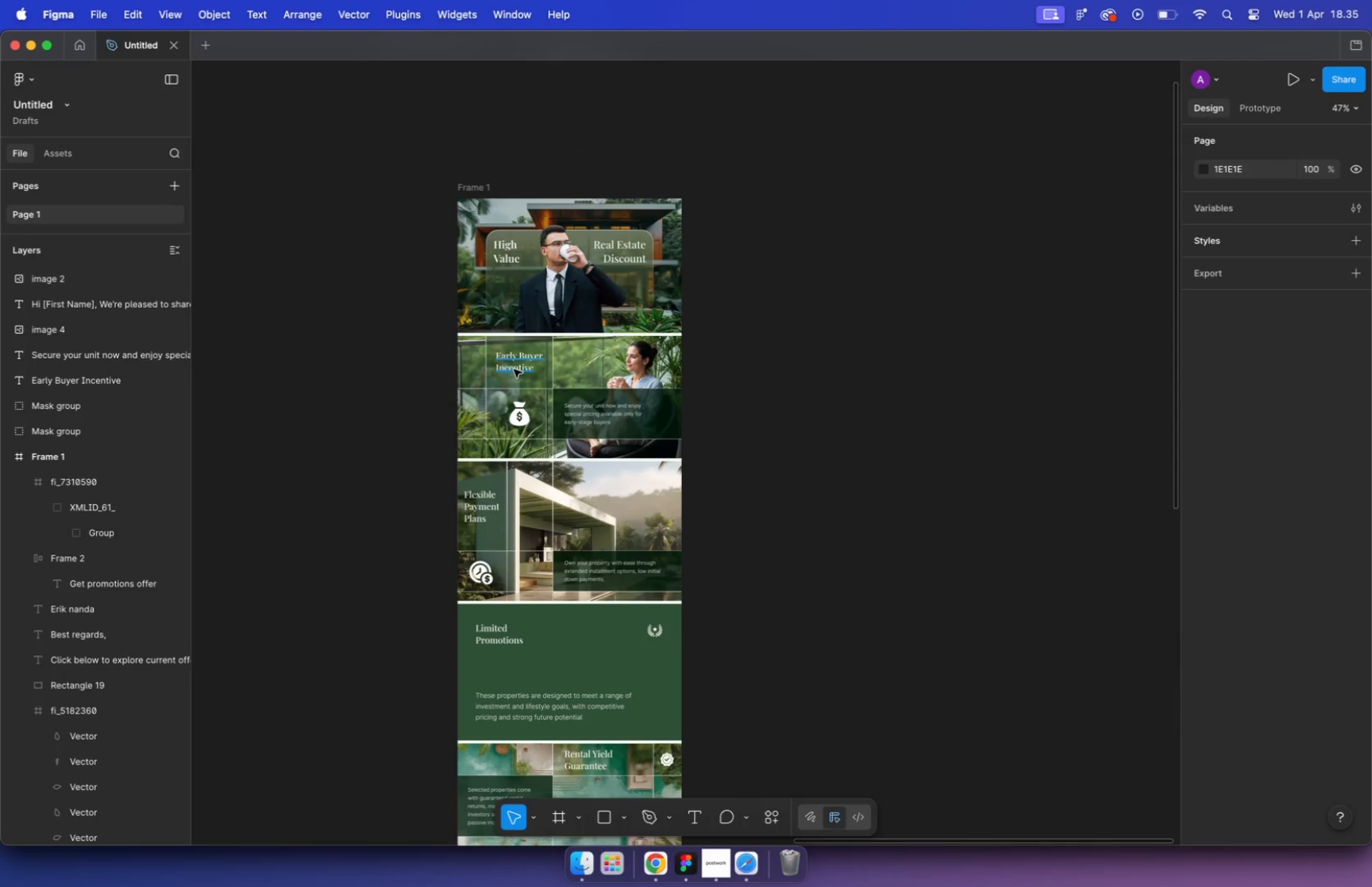 
scroll: coordinate [512, 368], scroll_direction: up, amount: 51.0
 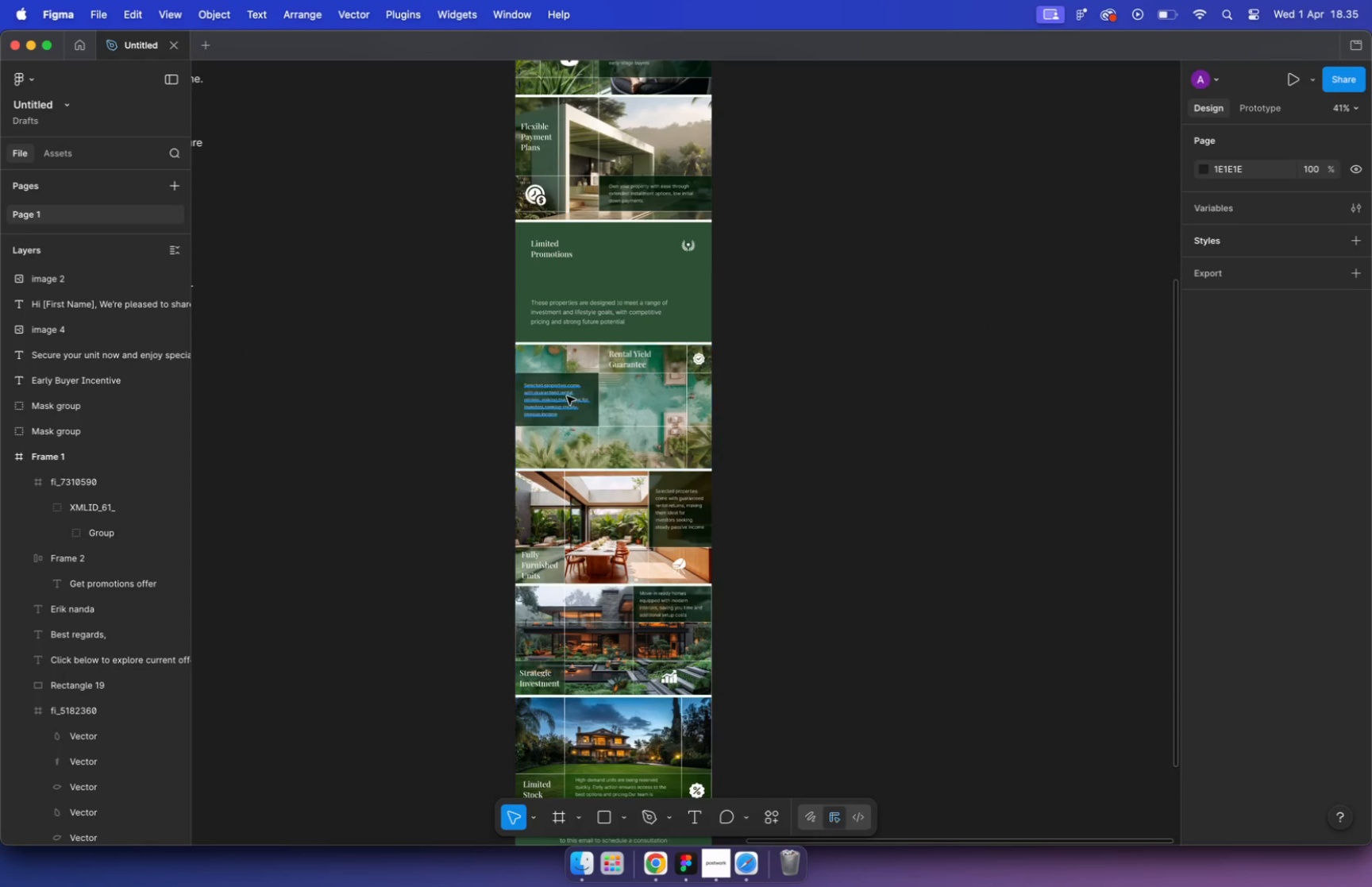 
hold_key(key=CommandLeft, duration=1.37)
 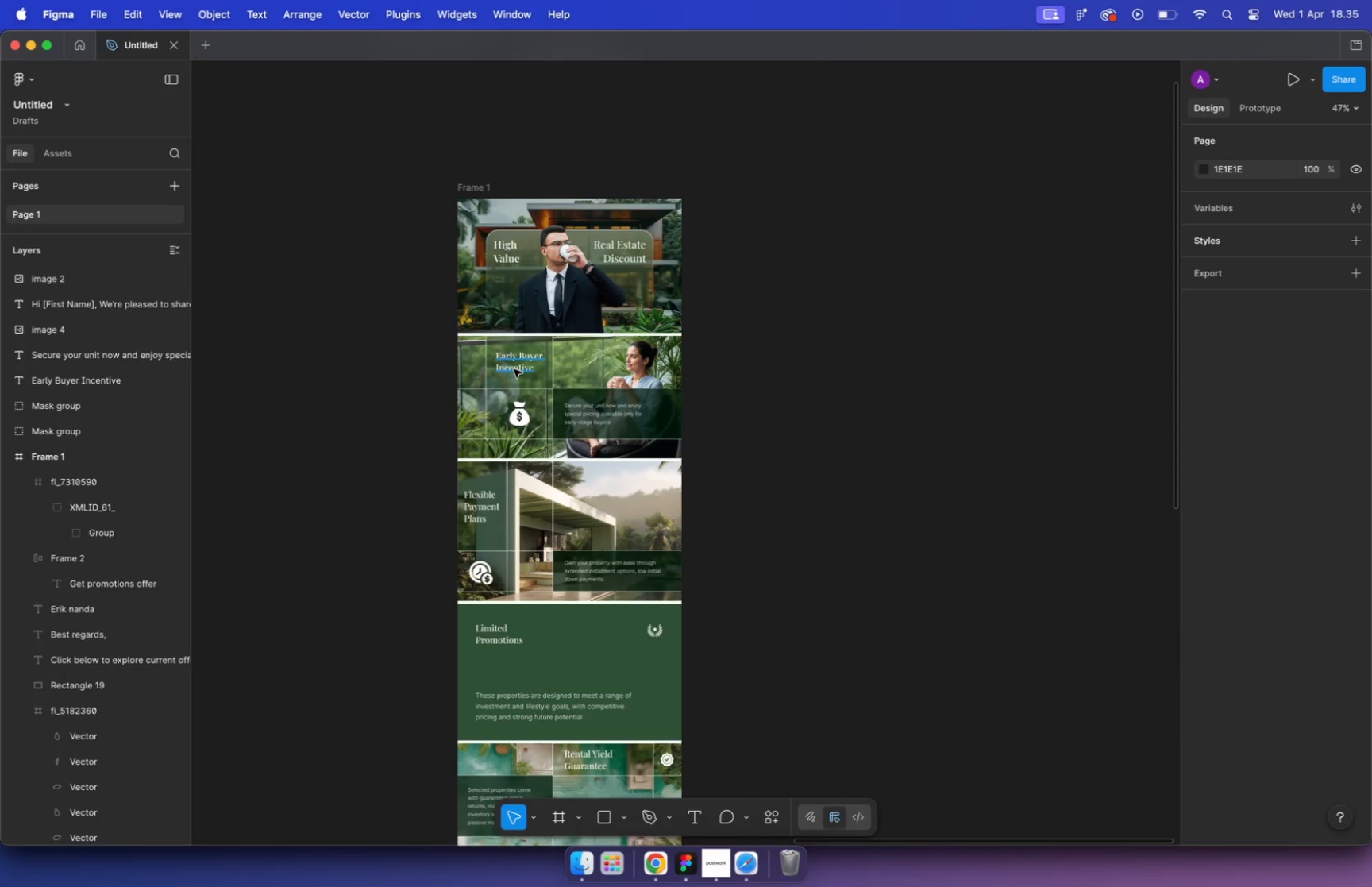 
key(Meta+CommandLeft)
 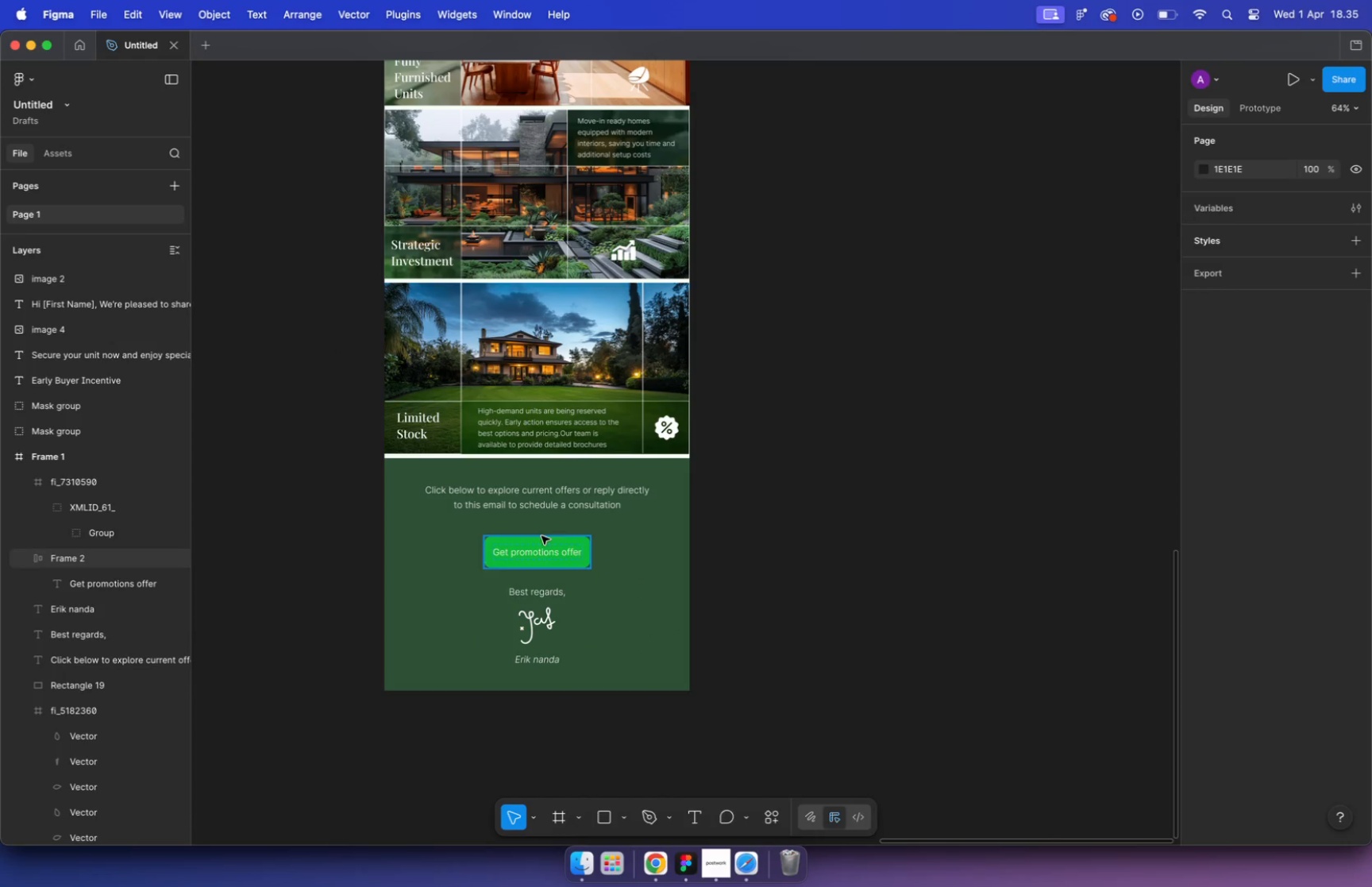 
hold_key(key=CommandLeft, duration=0.51)
 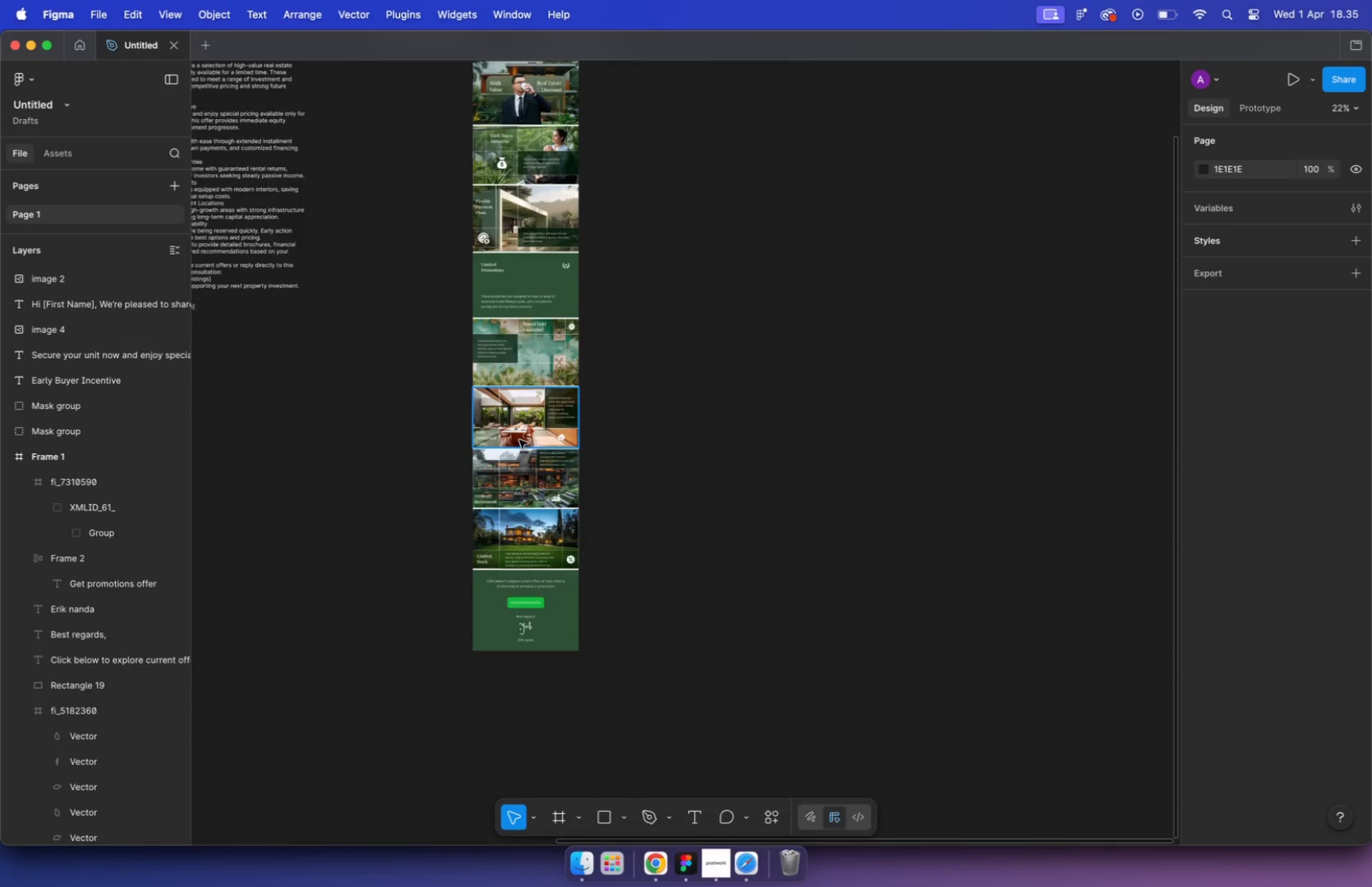 
scroll: coordinate [495, 397], scroll_direction: down, amount: 11.0
 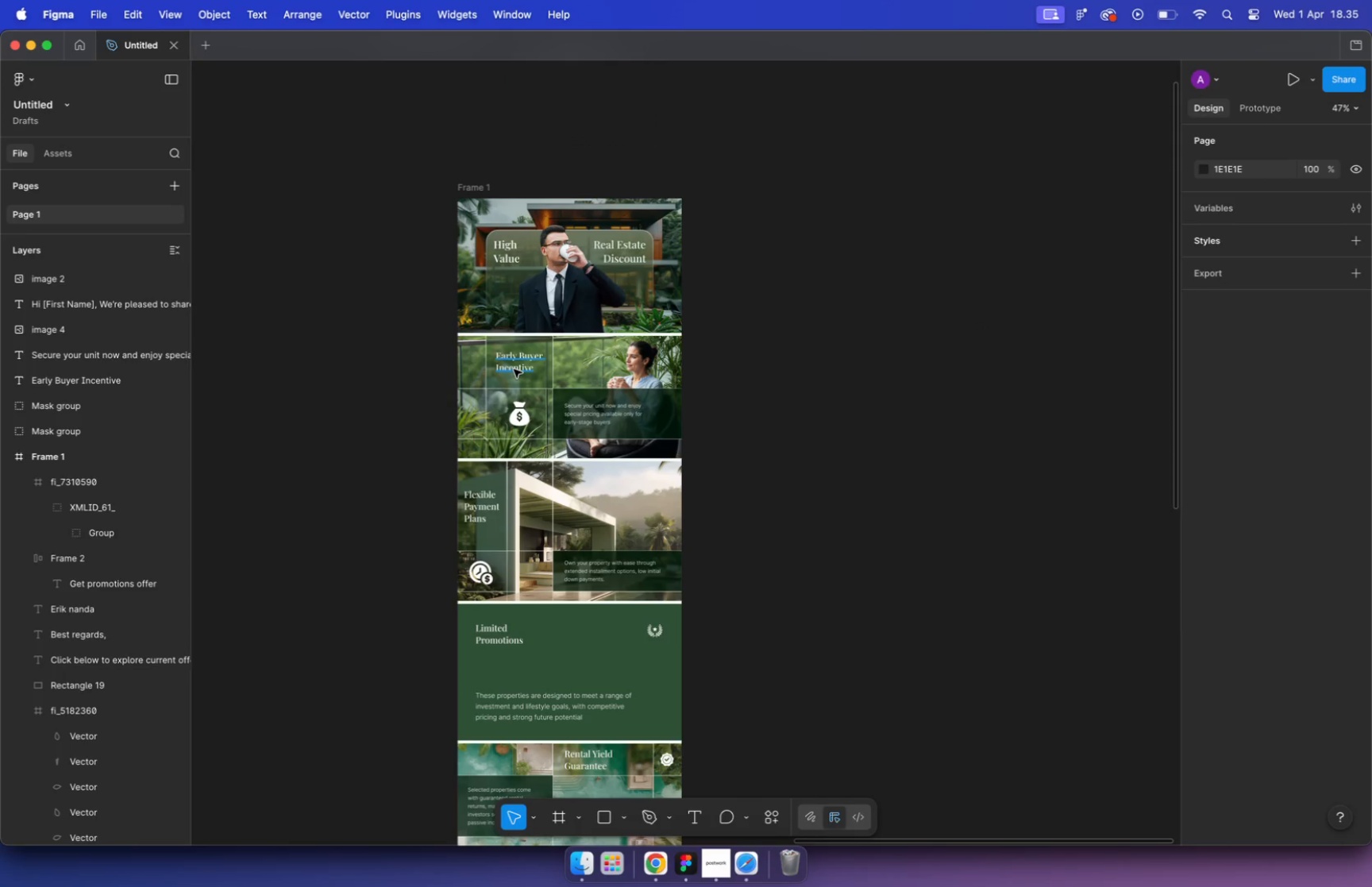 
left_click([746, 475])
 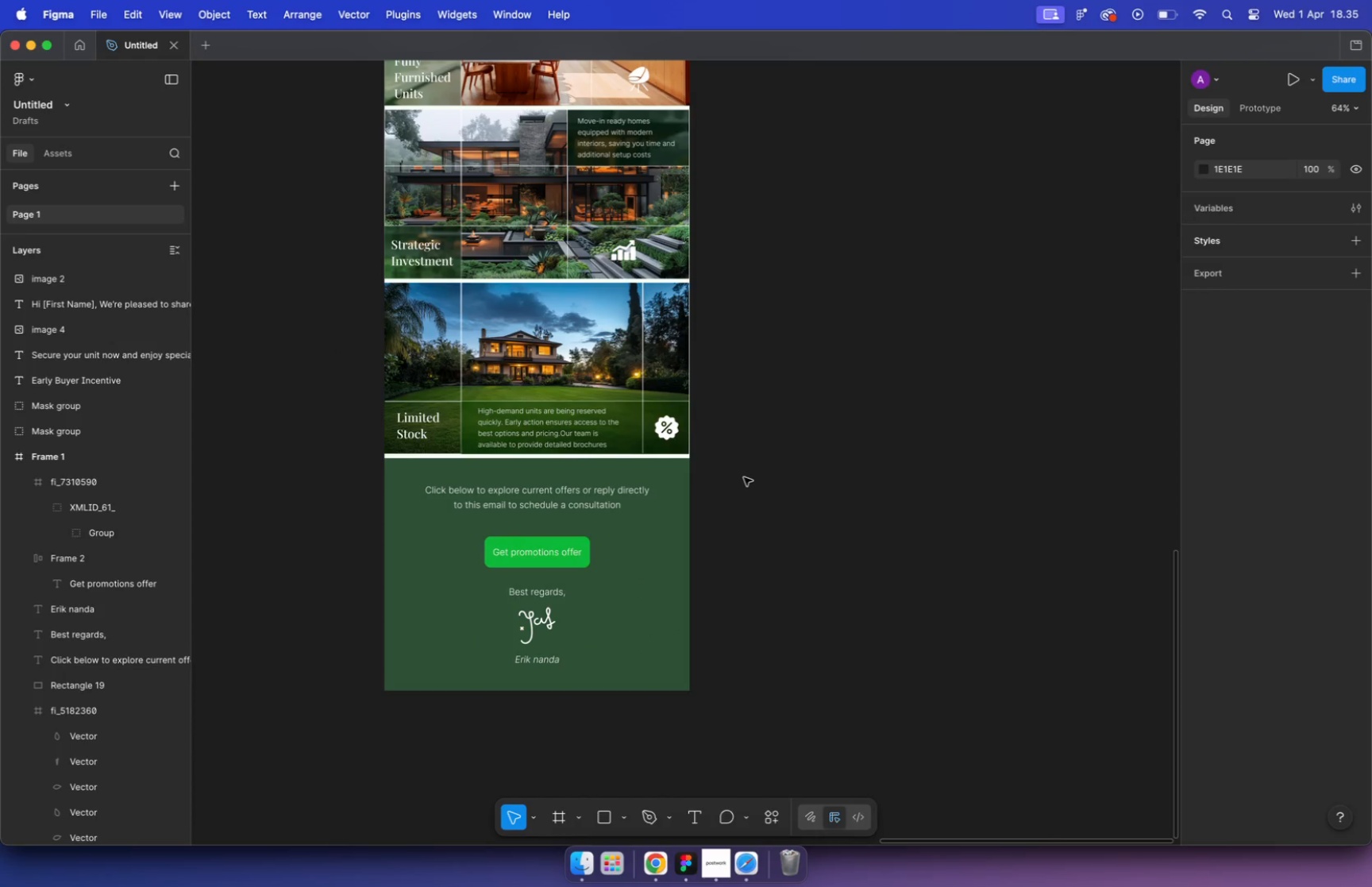 
hold_key(key=CommandLeft, duration=5.22)
scroll: coordinate [732, 457], scroll_direction: down, amount: 23.0
 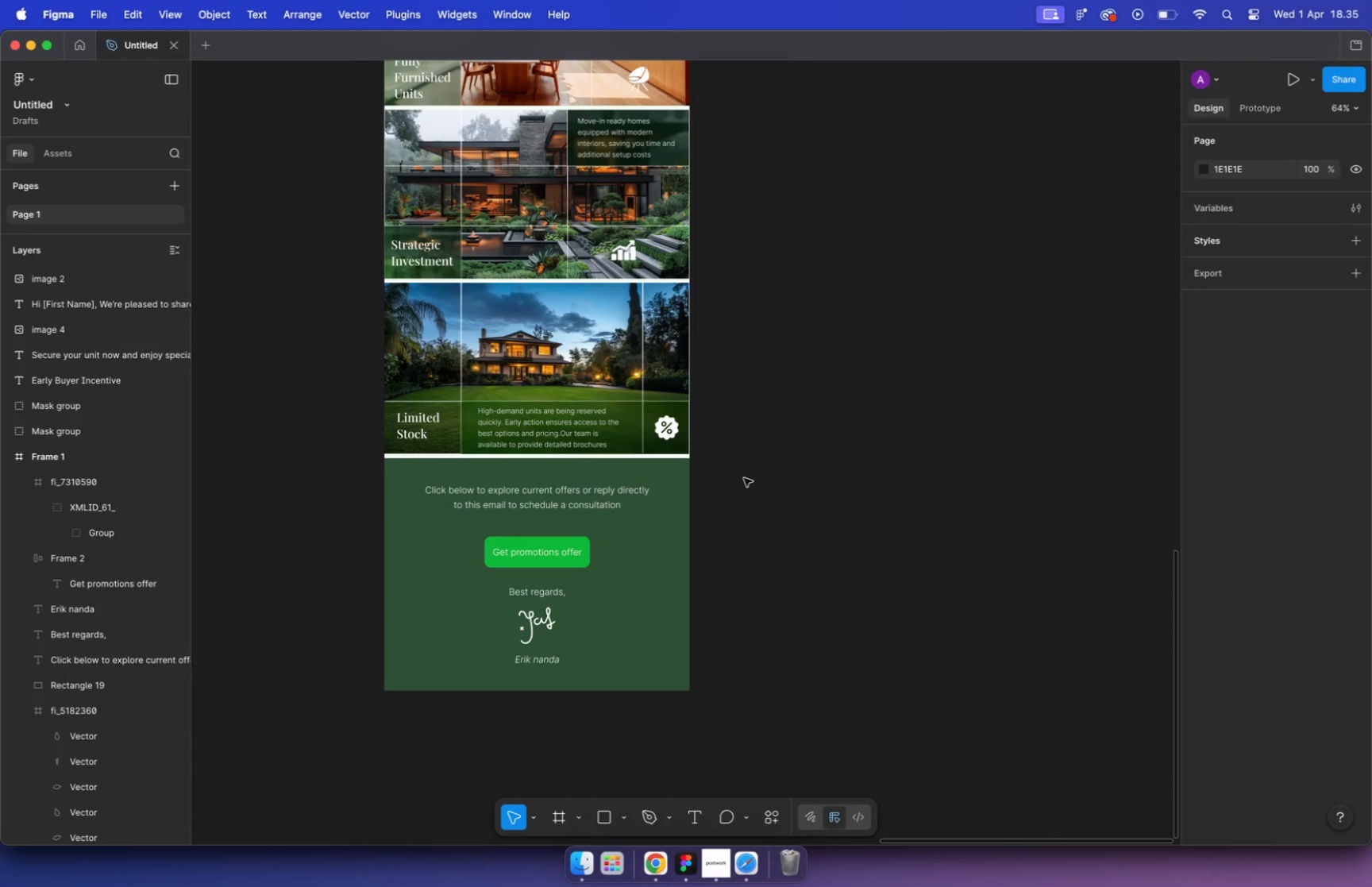 
scroll: coordinate [574, 510], scroll_direction: up, amount: 26.0
 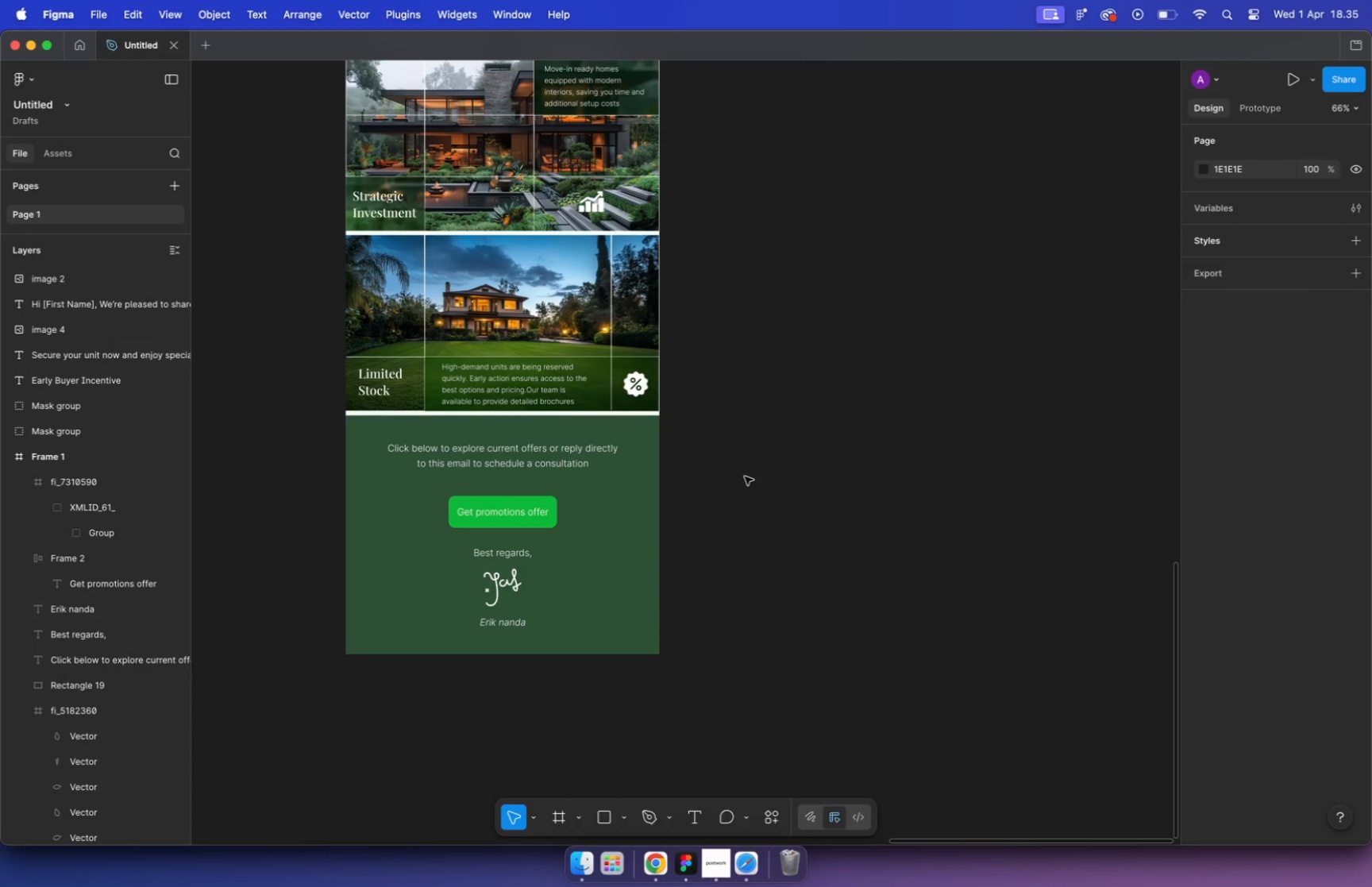 
key(R)
 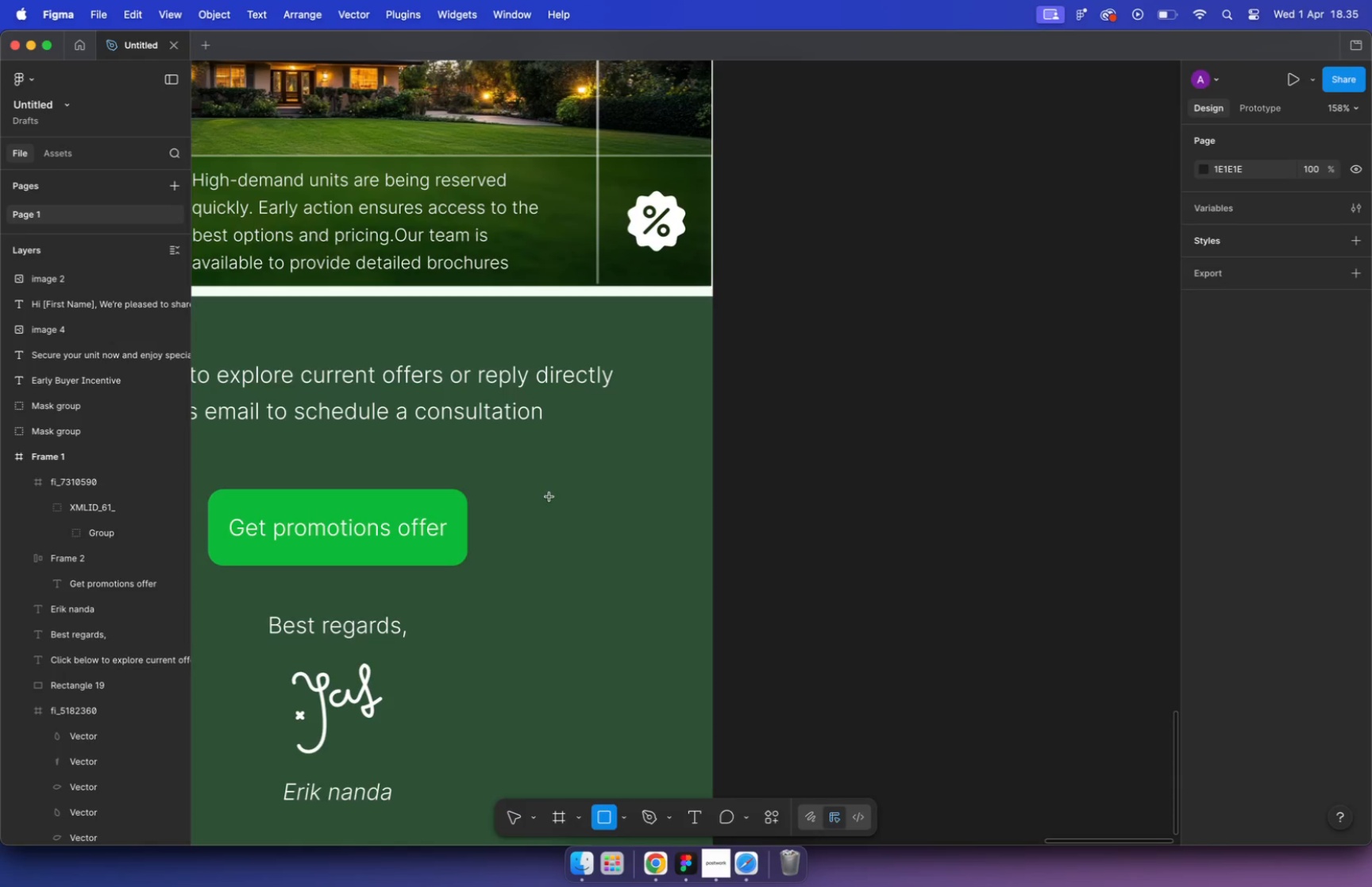 
left_click_drag(start_coordinate=[536, 488], to_coordinate=[705, 559])
 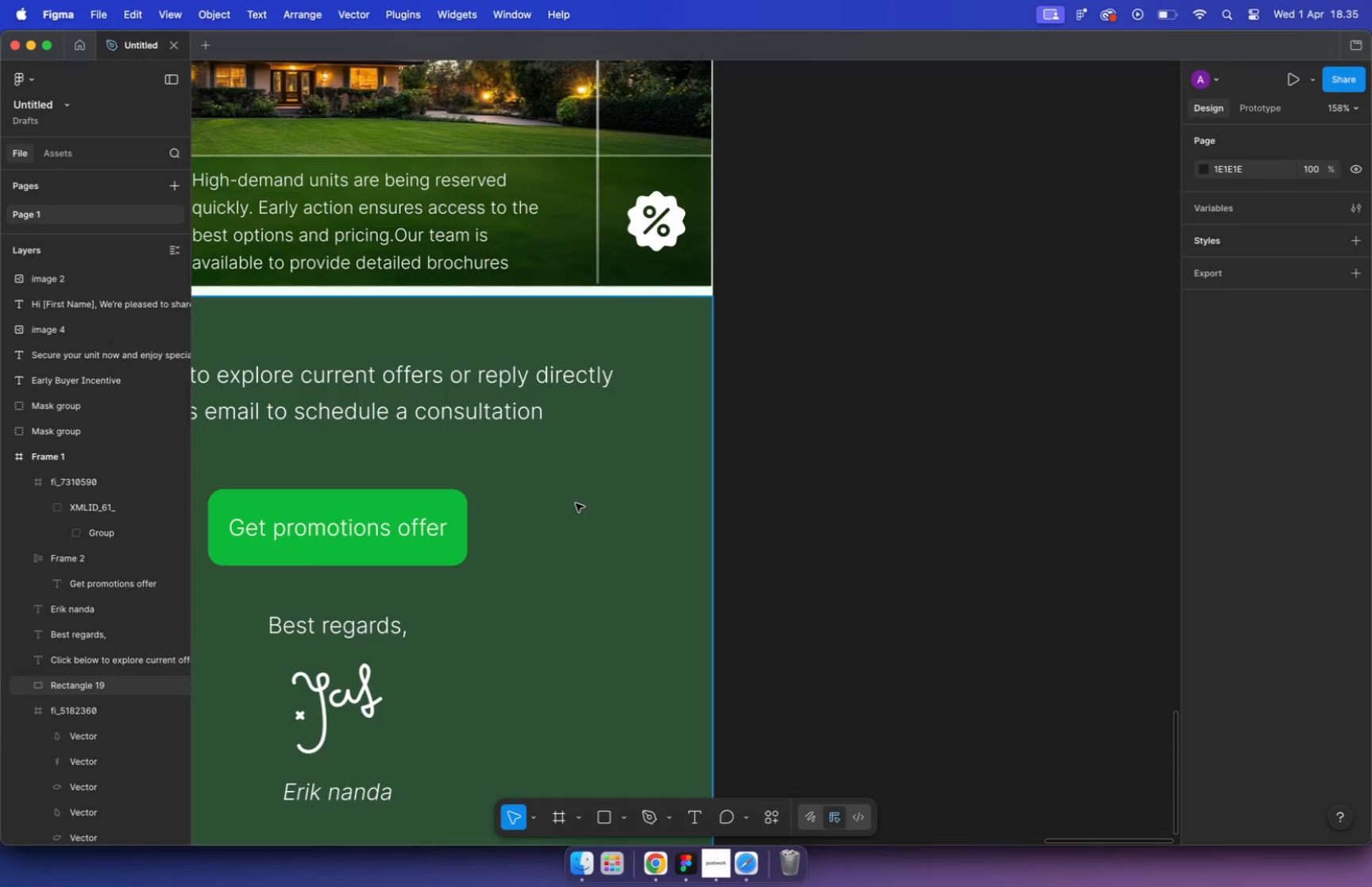 
left_click_drag(start_coordinate=[628, 518], to_coordinate=[346, 554])
 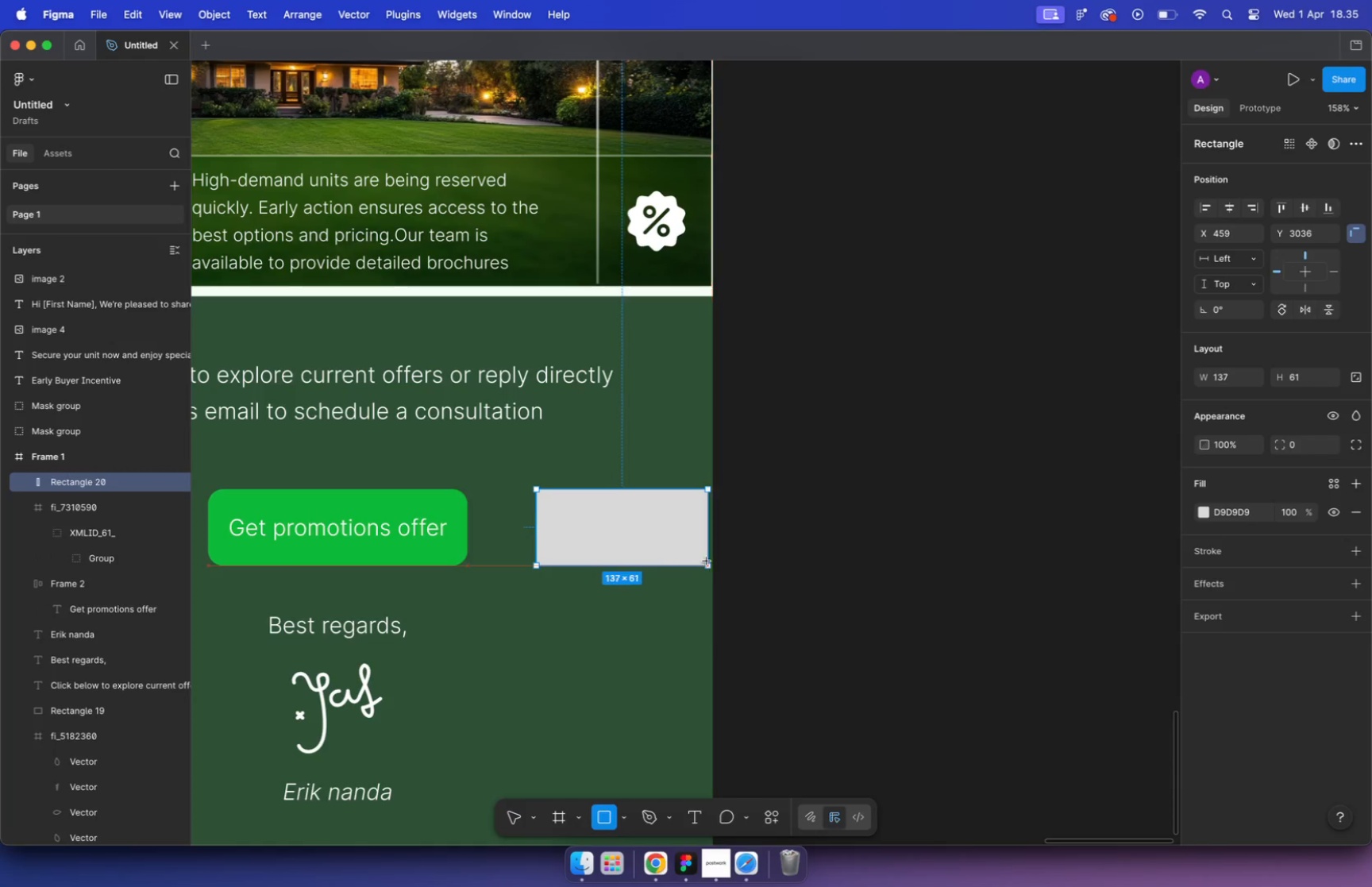 
key(Alt+Meta+BracketLeft)
 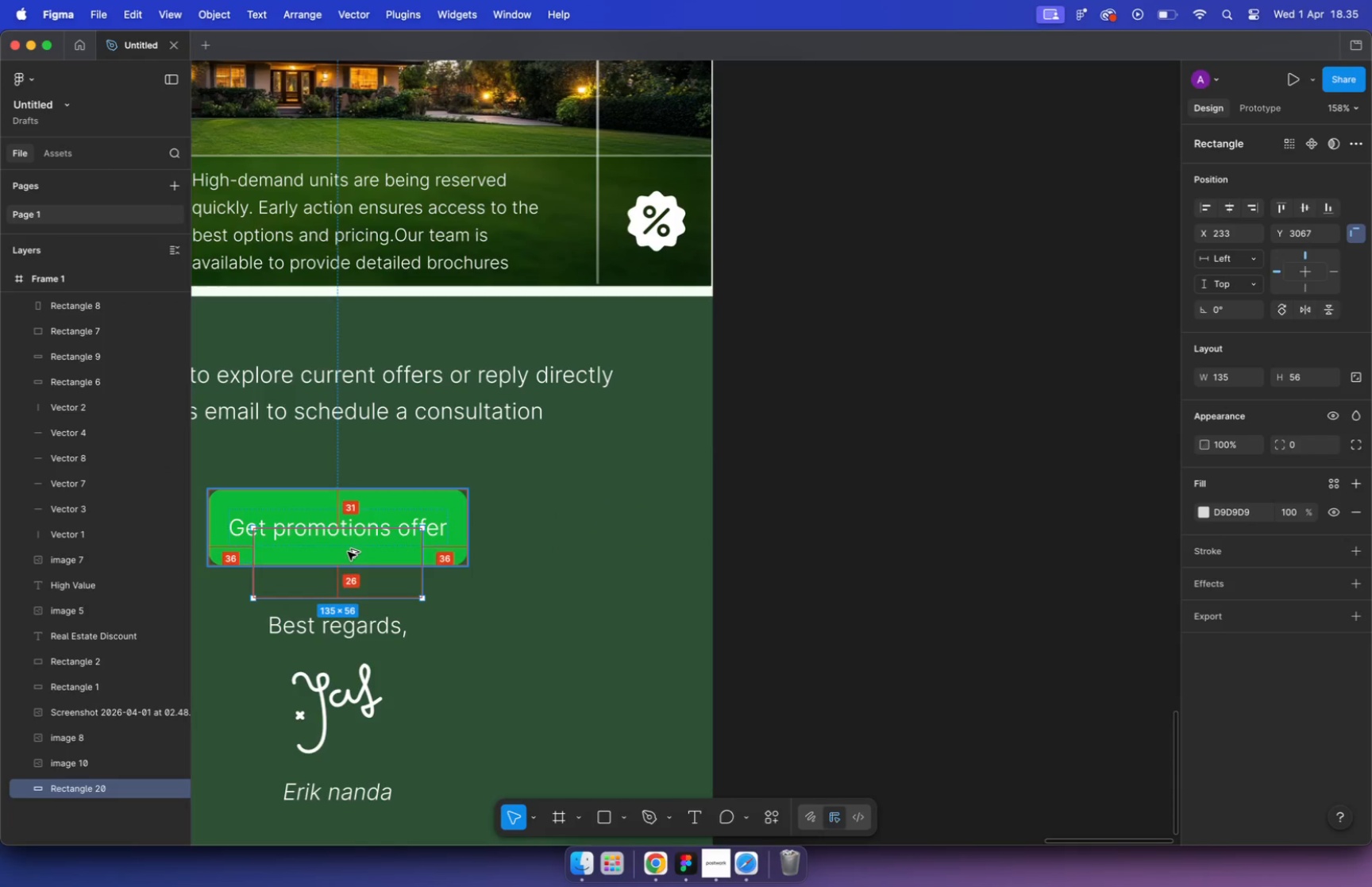 
key(Meta+BracketRight)
 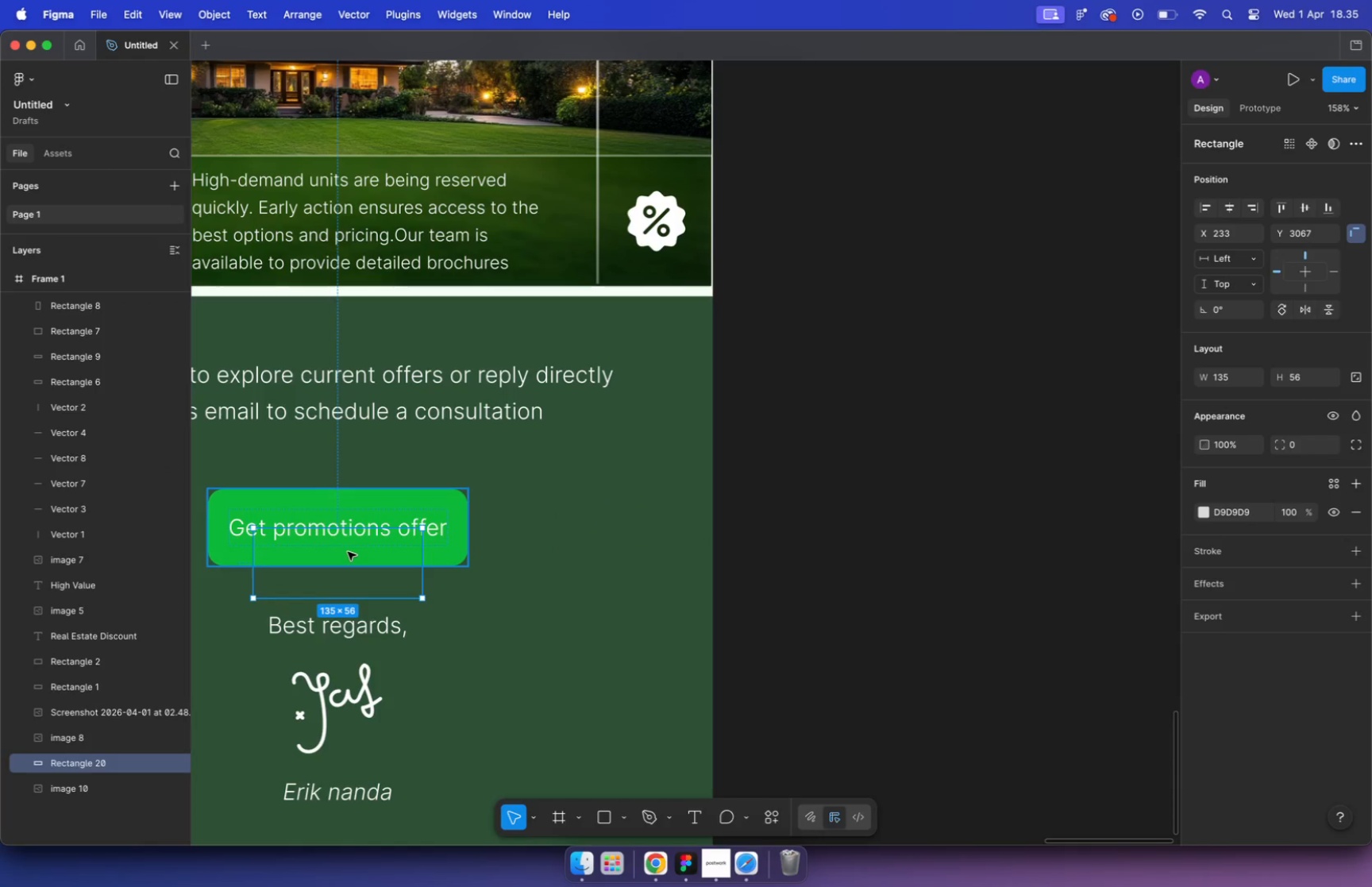 
key(Meta+BracketRight)
 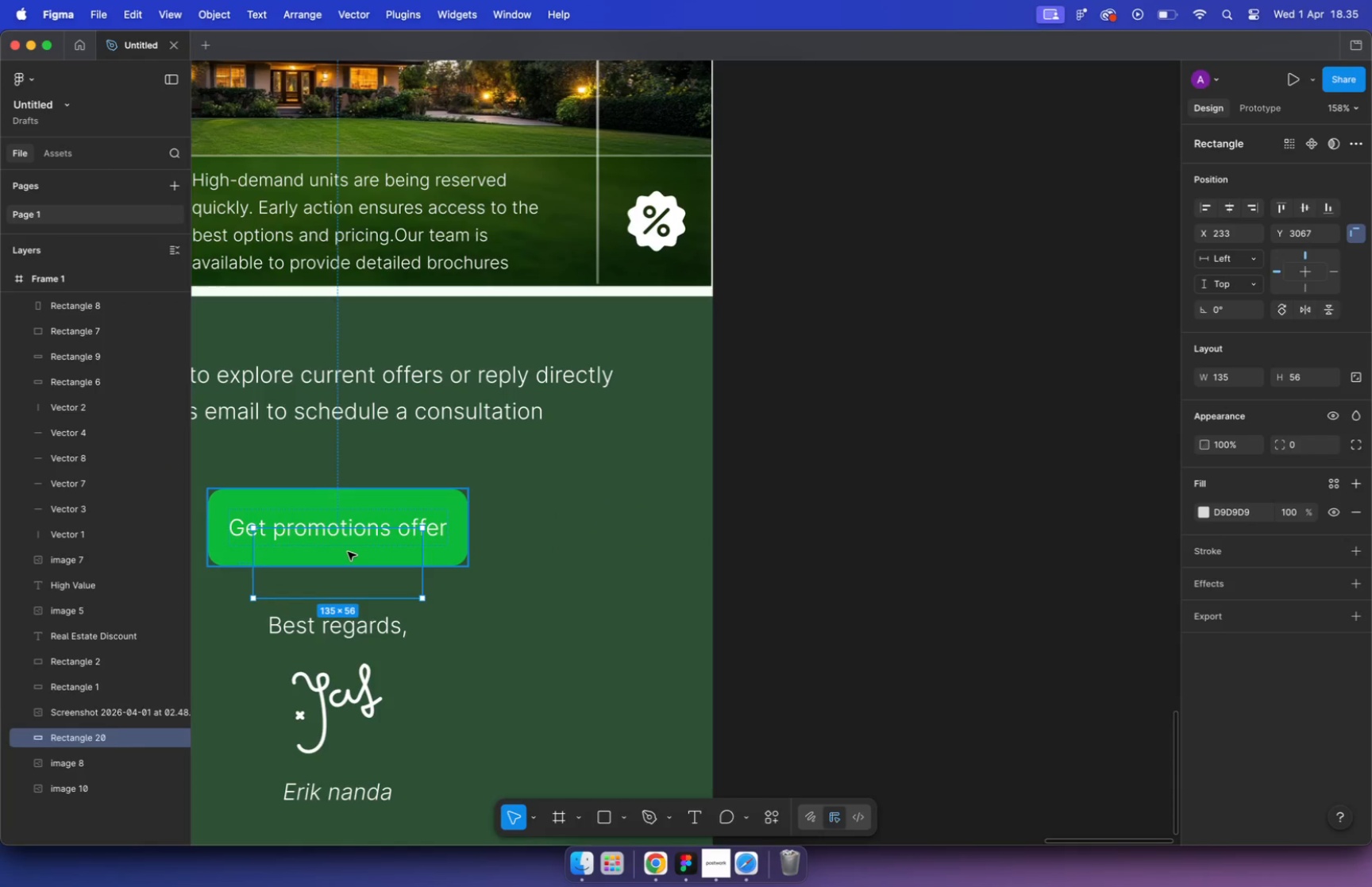 
key(Meta+BracketRight)
 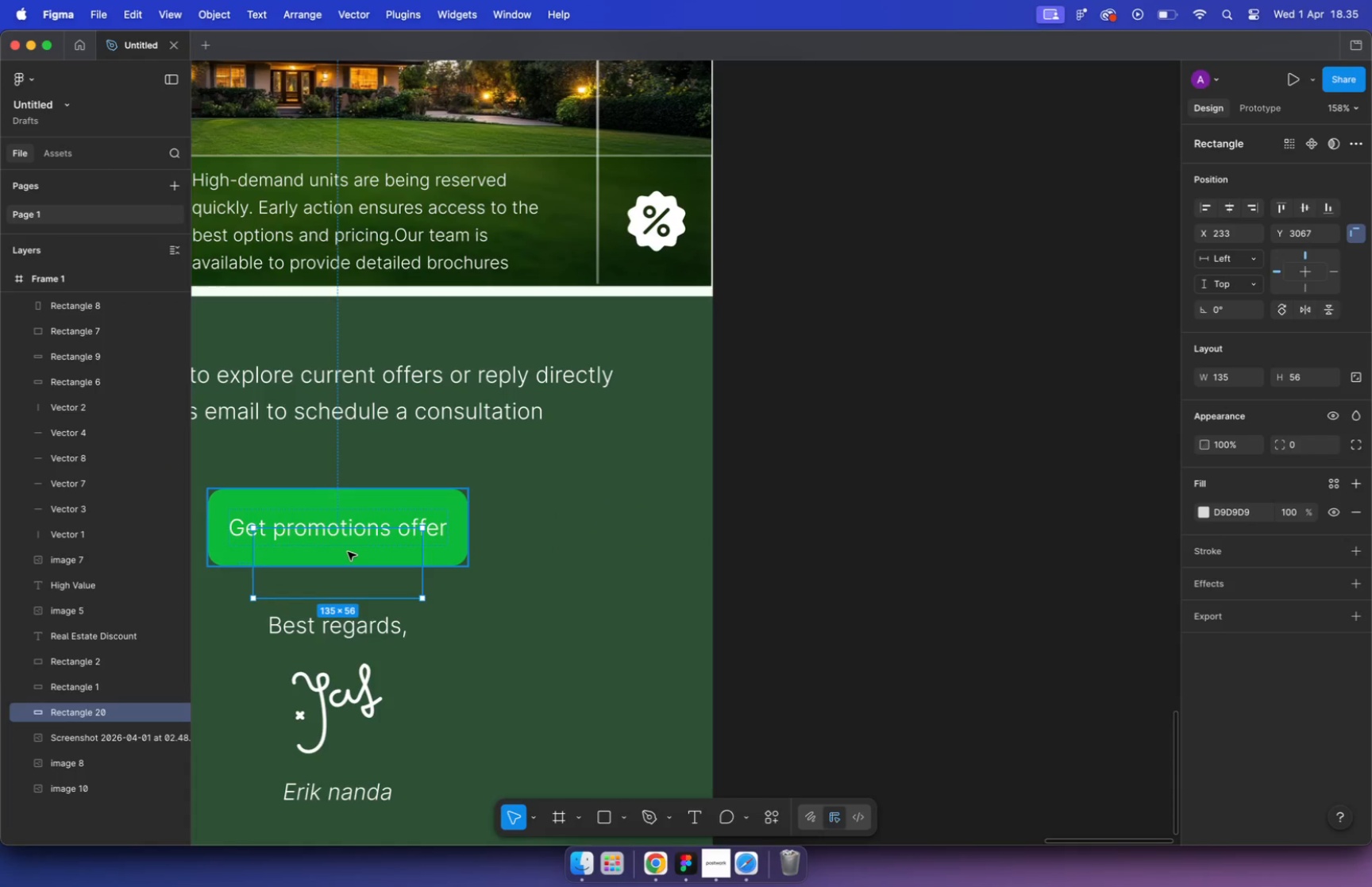 
key(Meta+BracketRight)
 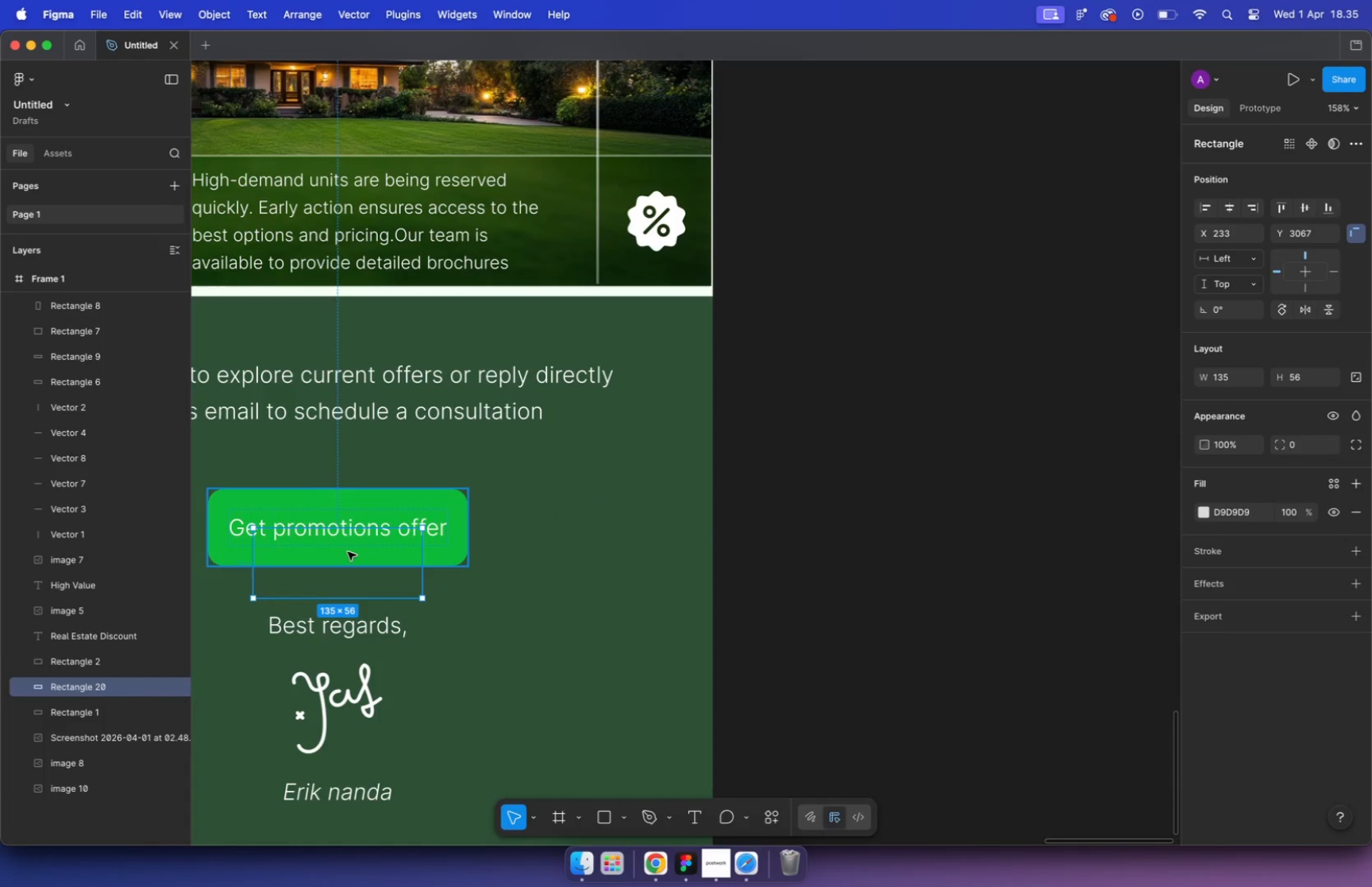 
key(Meta+BracketRight)
 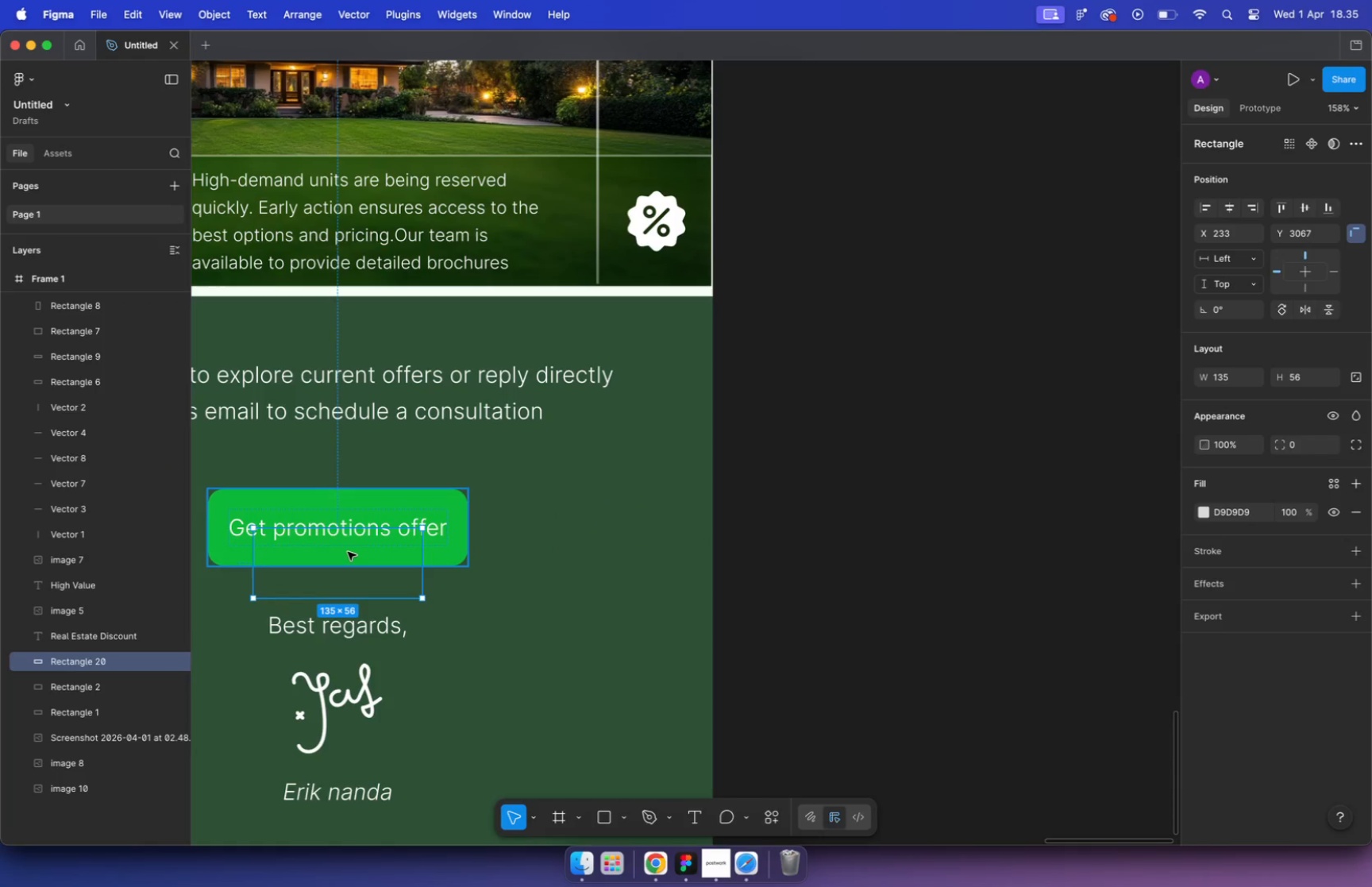 
key(Meta+BracketRight)
 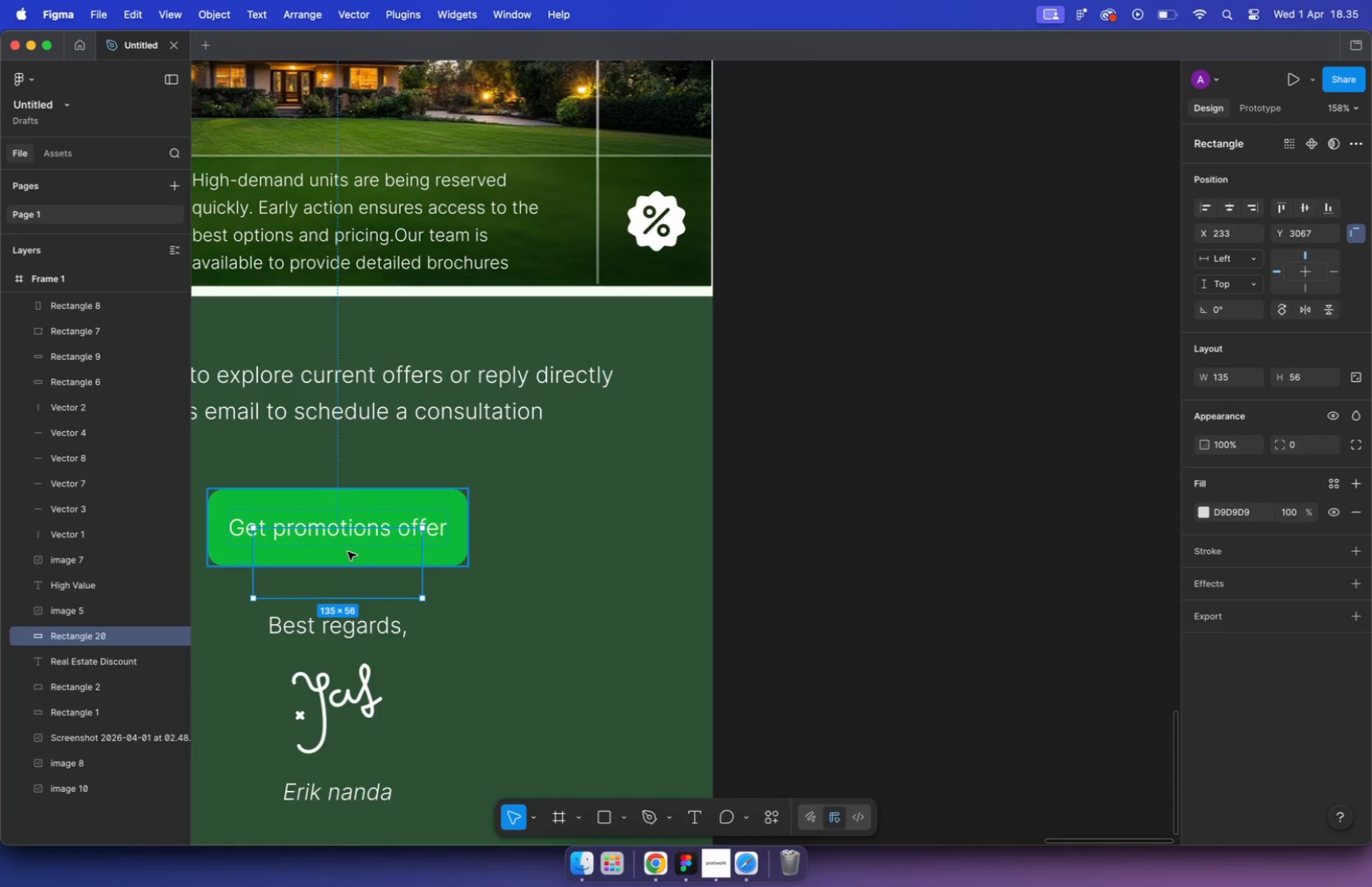 
key(Meta+BracketRight)
 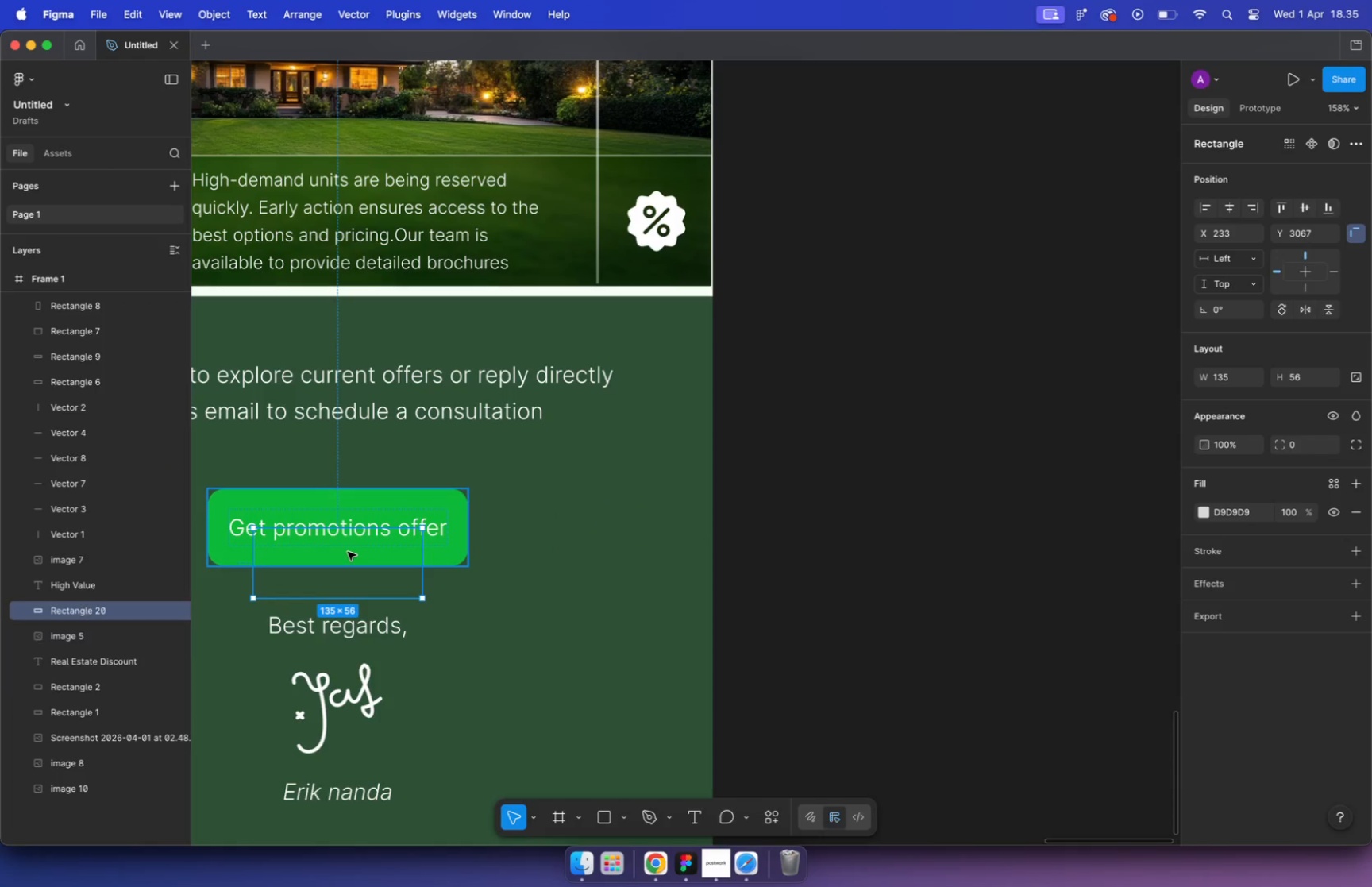 
key(Meta+BracketRight)
 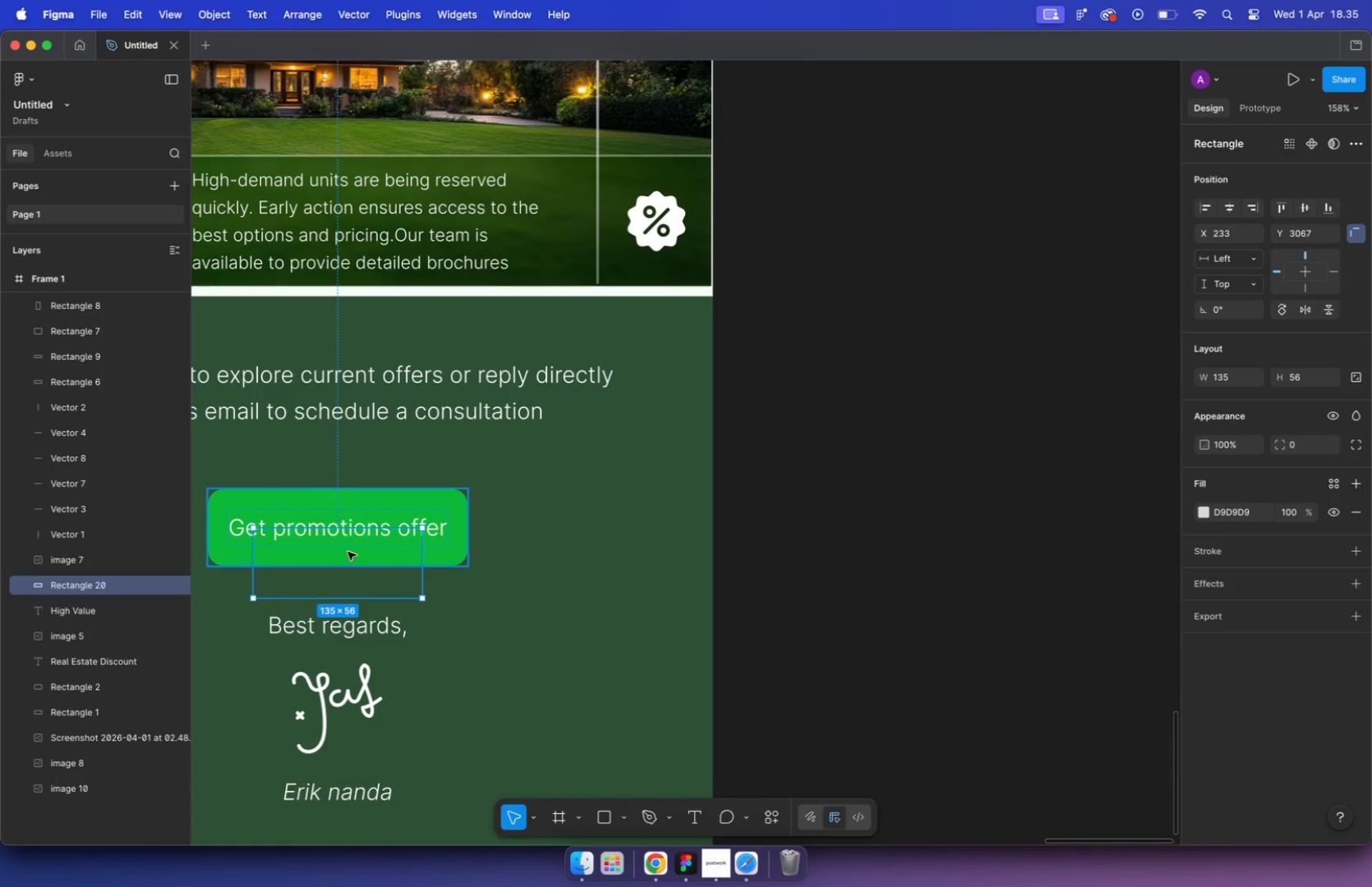 
key(Meta+BracketRight)
 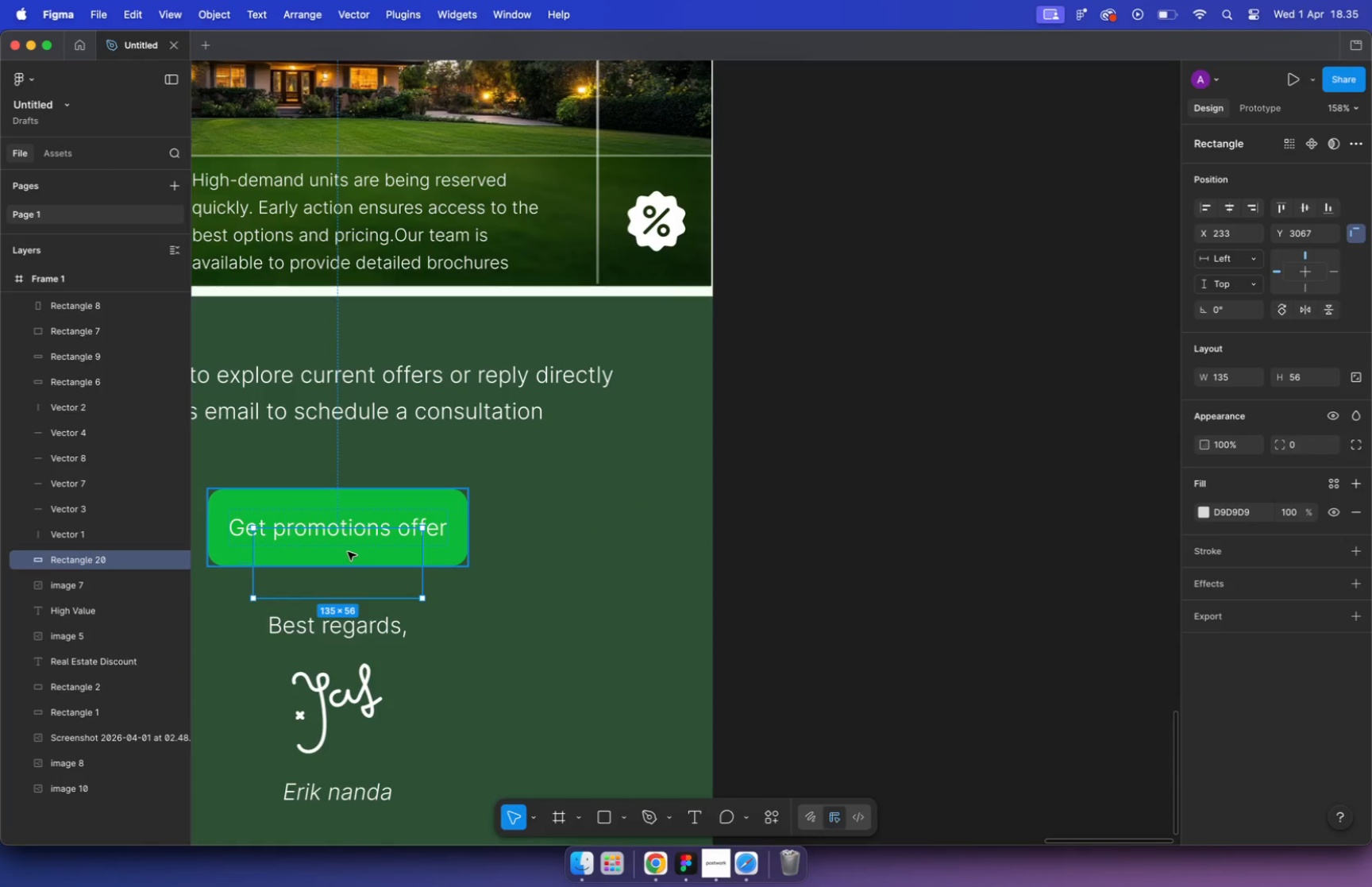 
key(Meta+BracketRight)
 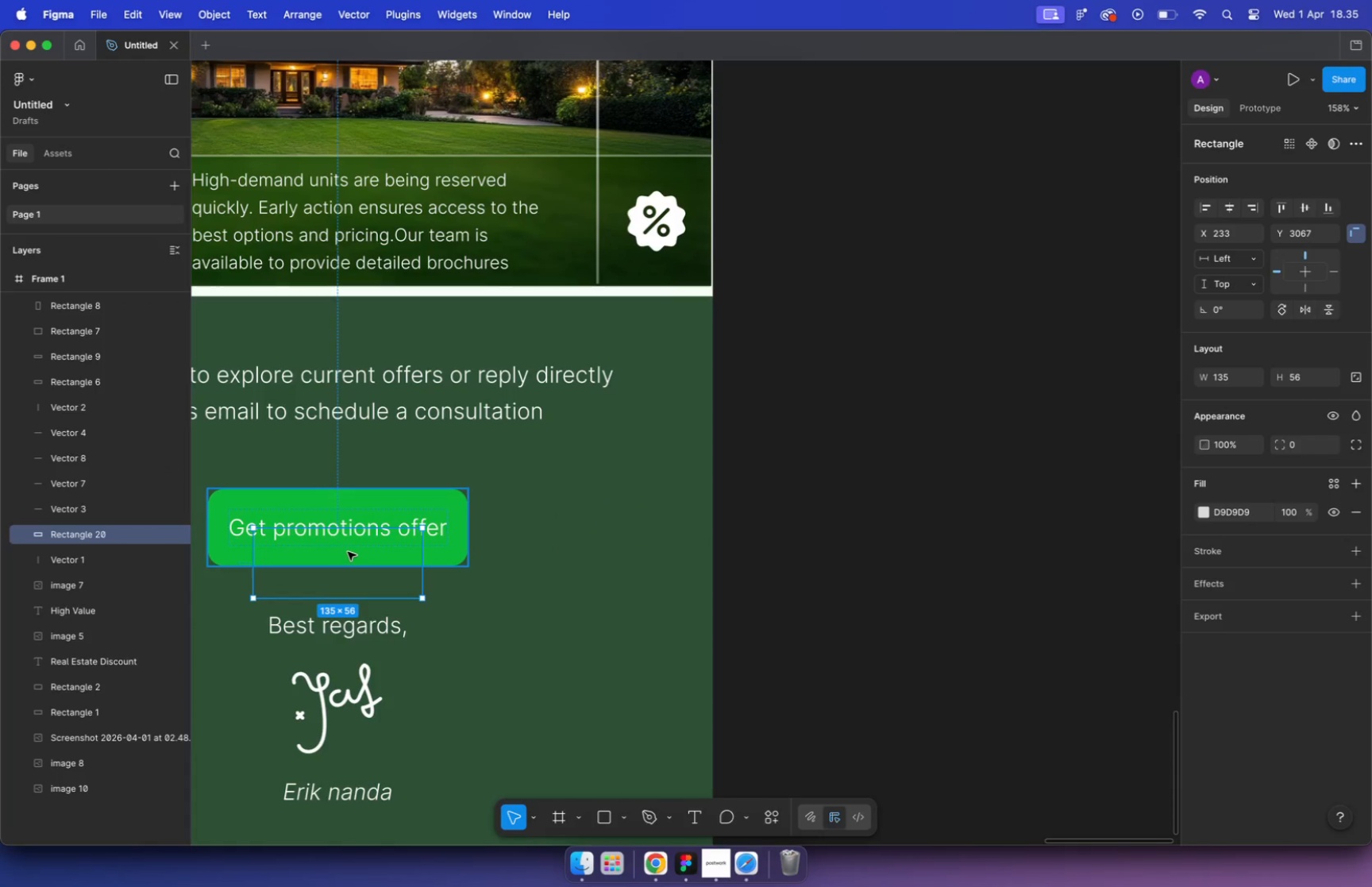 
key(Meta+BracketRight)
 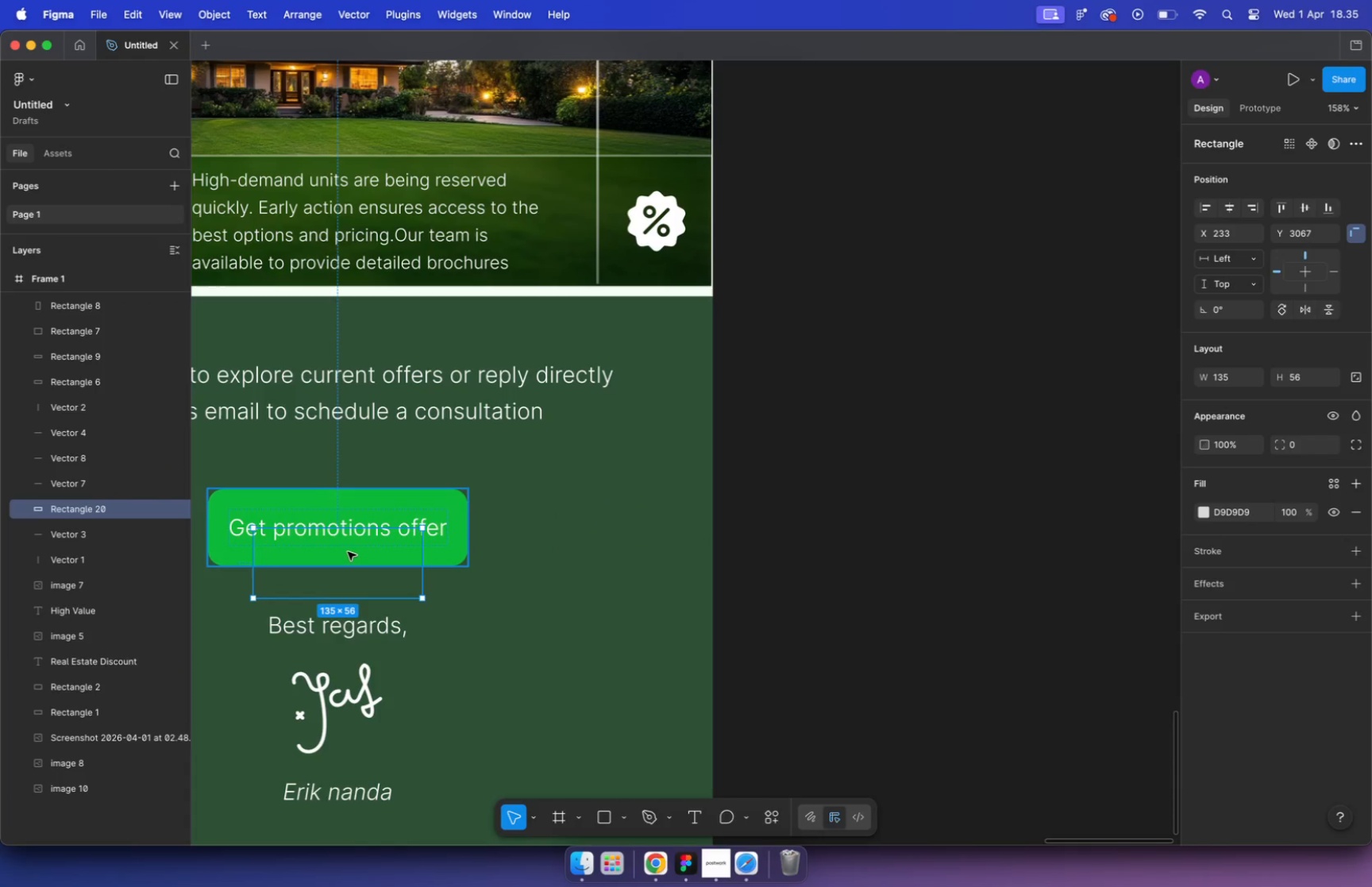 
key(Meta+BracketRight)
 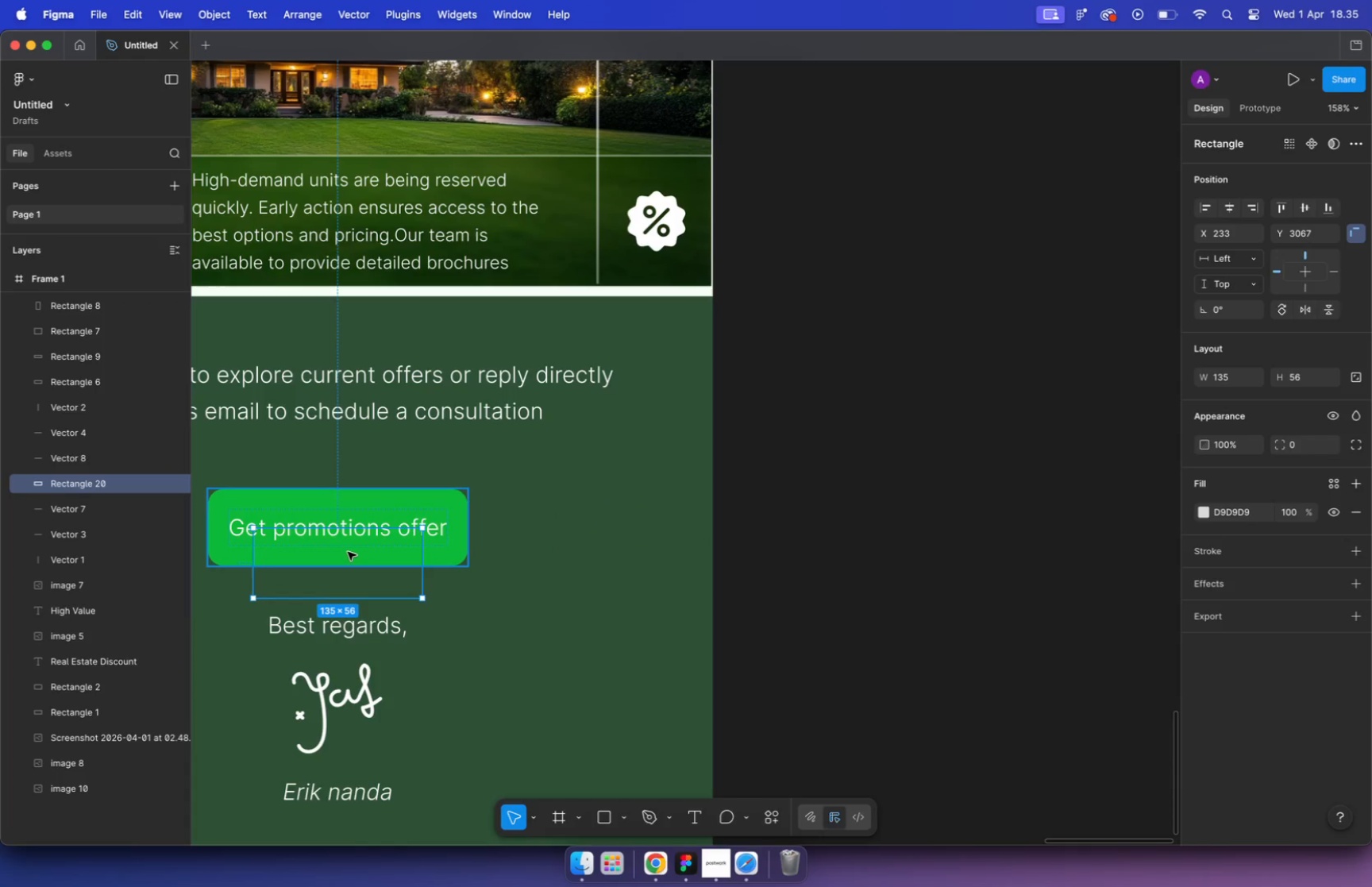 
key(Meta+BracketRight)
 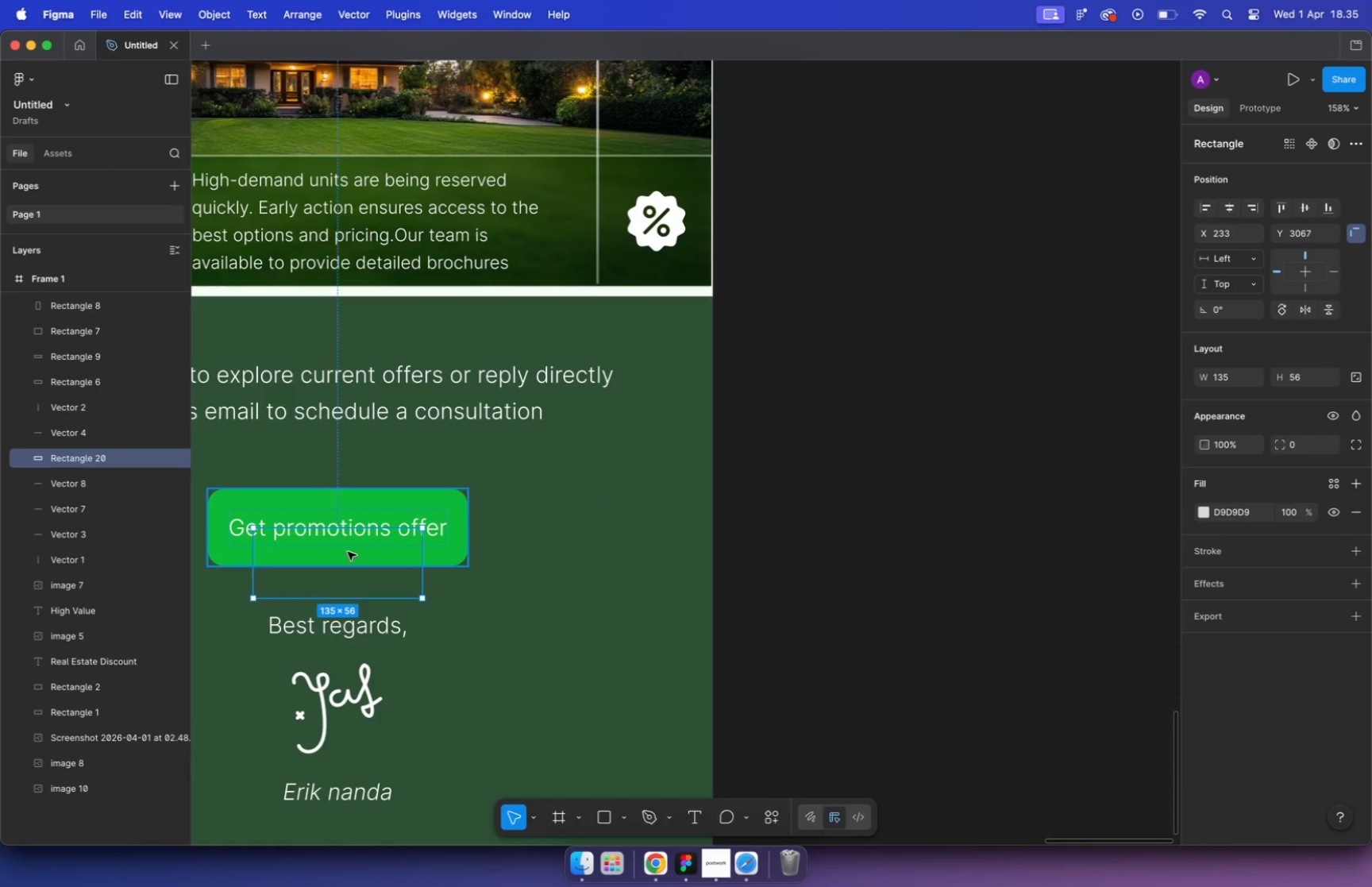 
key(Meta+BracketRight)
 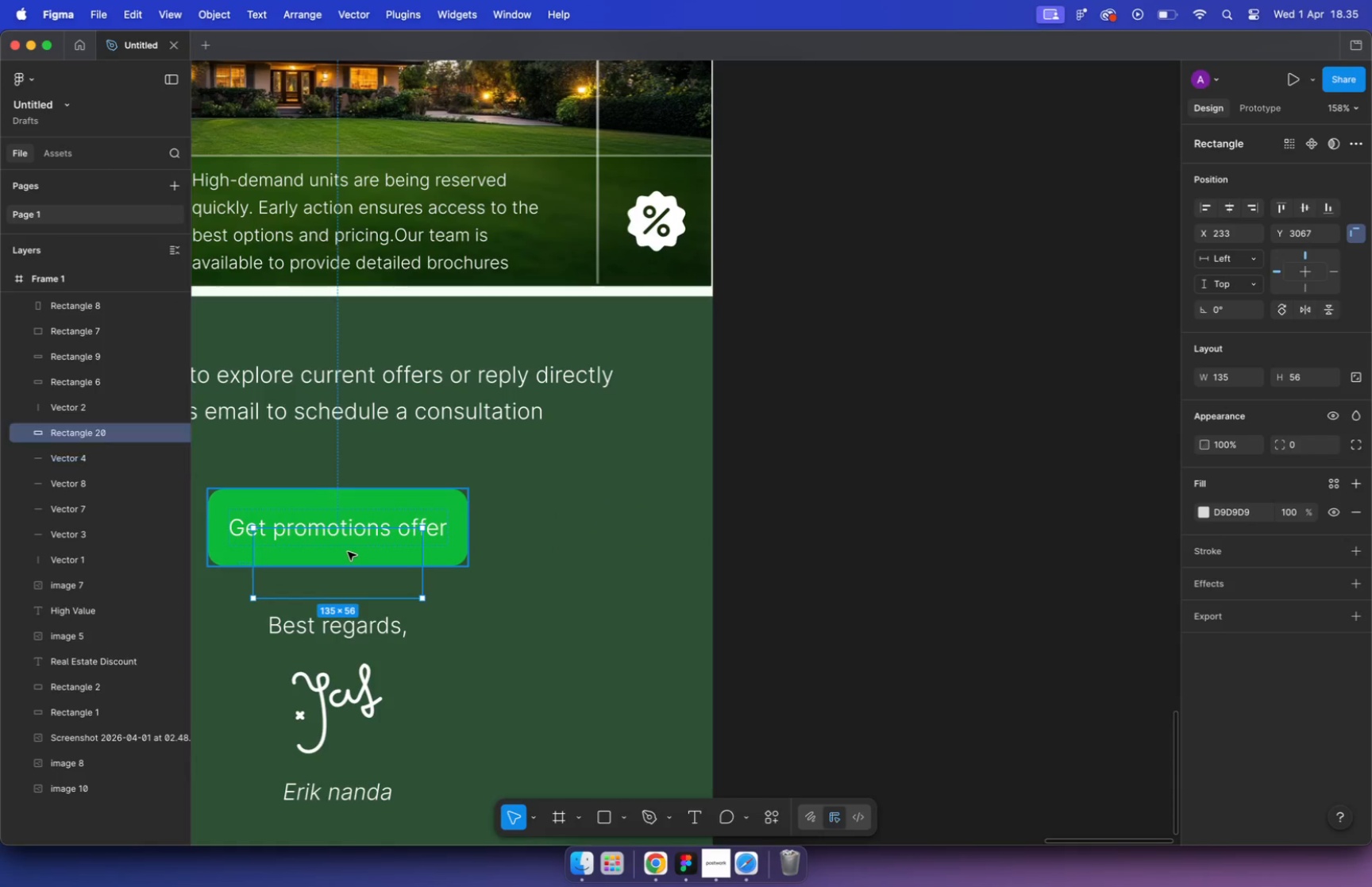 
key(Meta+BracketRight)
 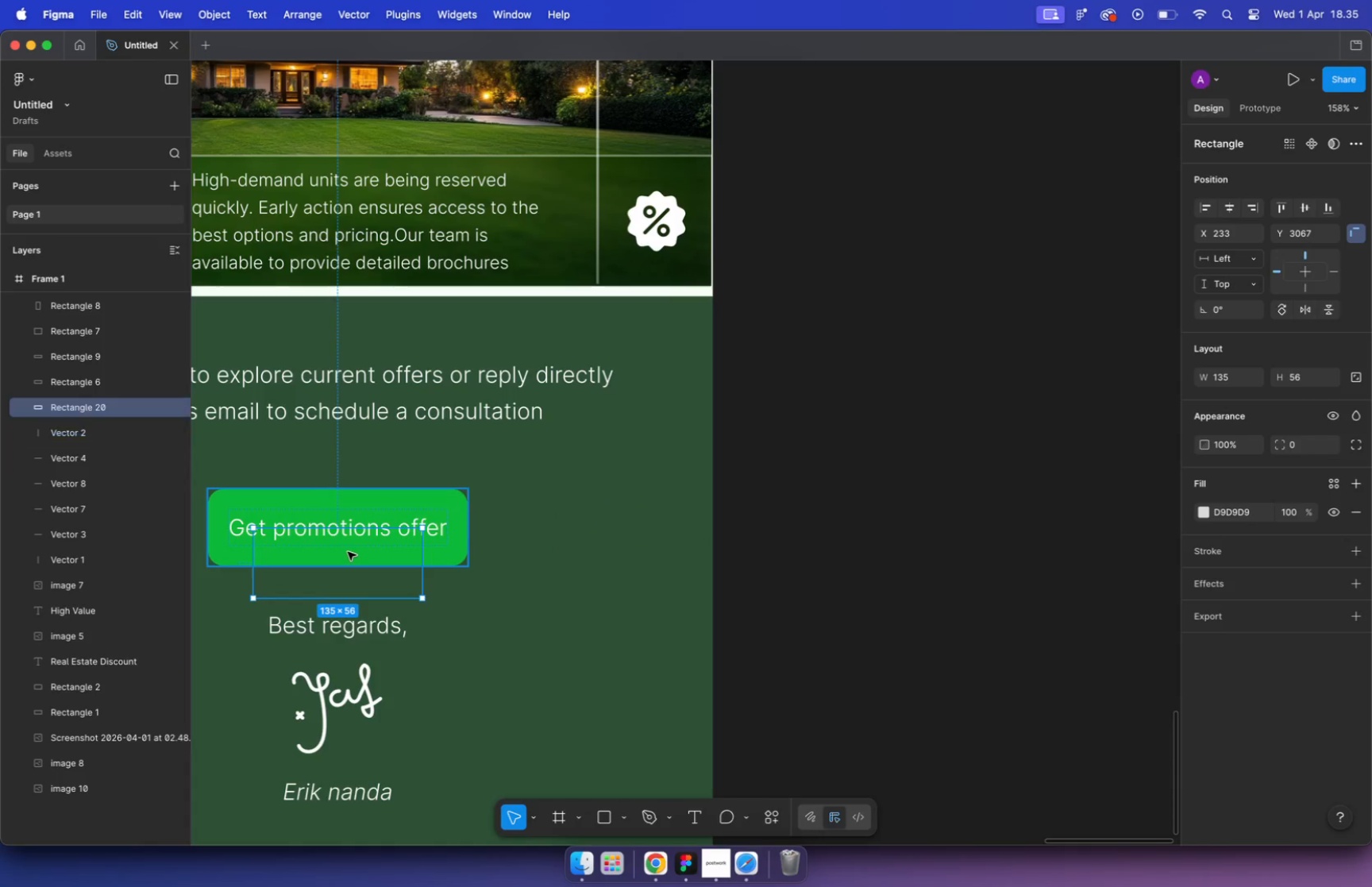 
key(Meta+BracketRight)
 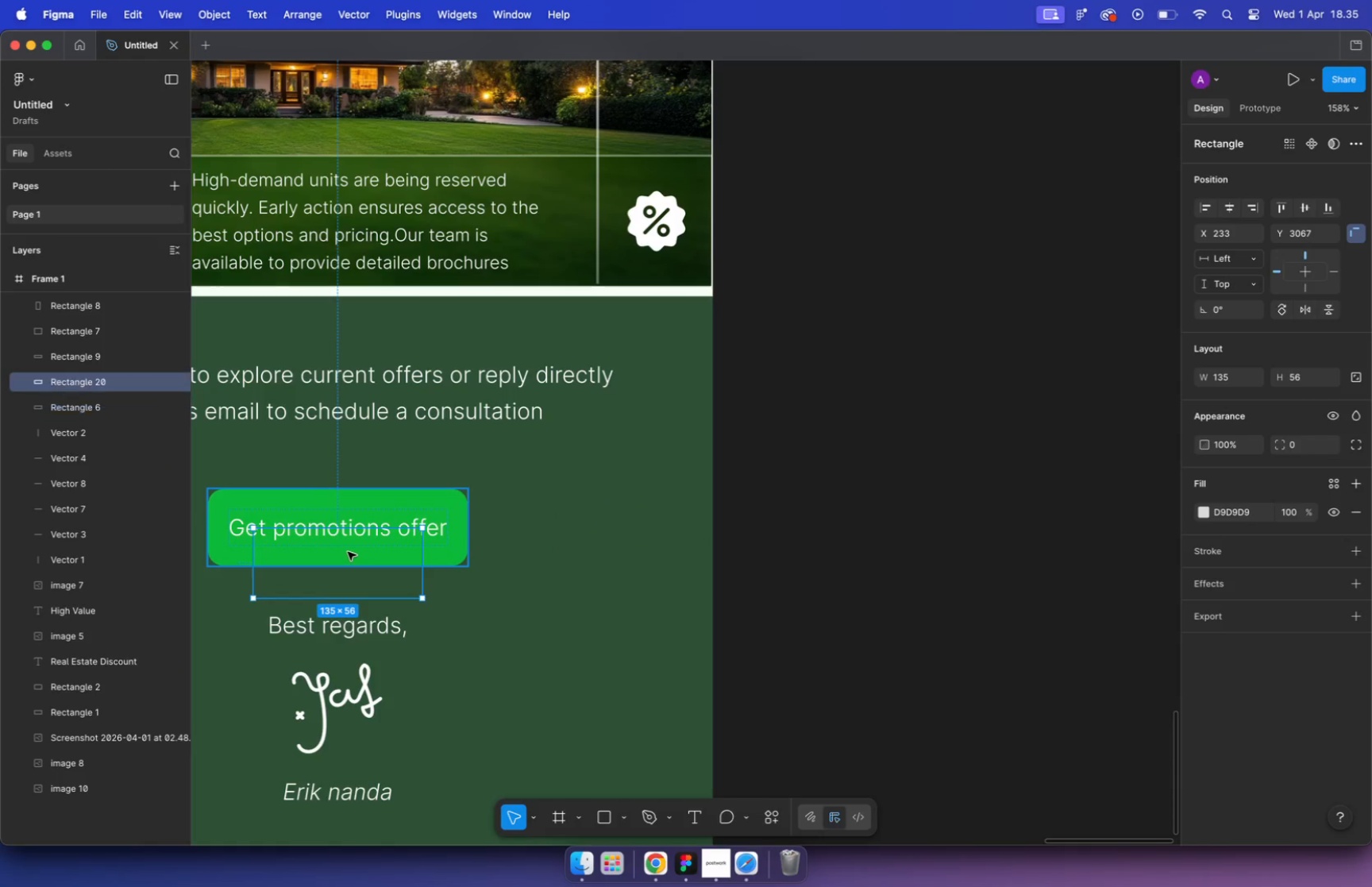 
key(Meta+BracketRight)
 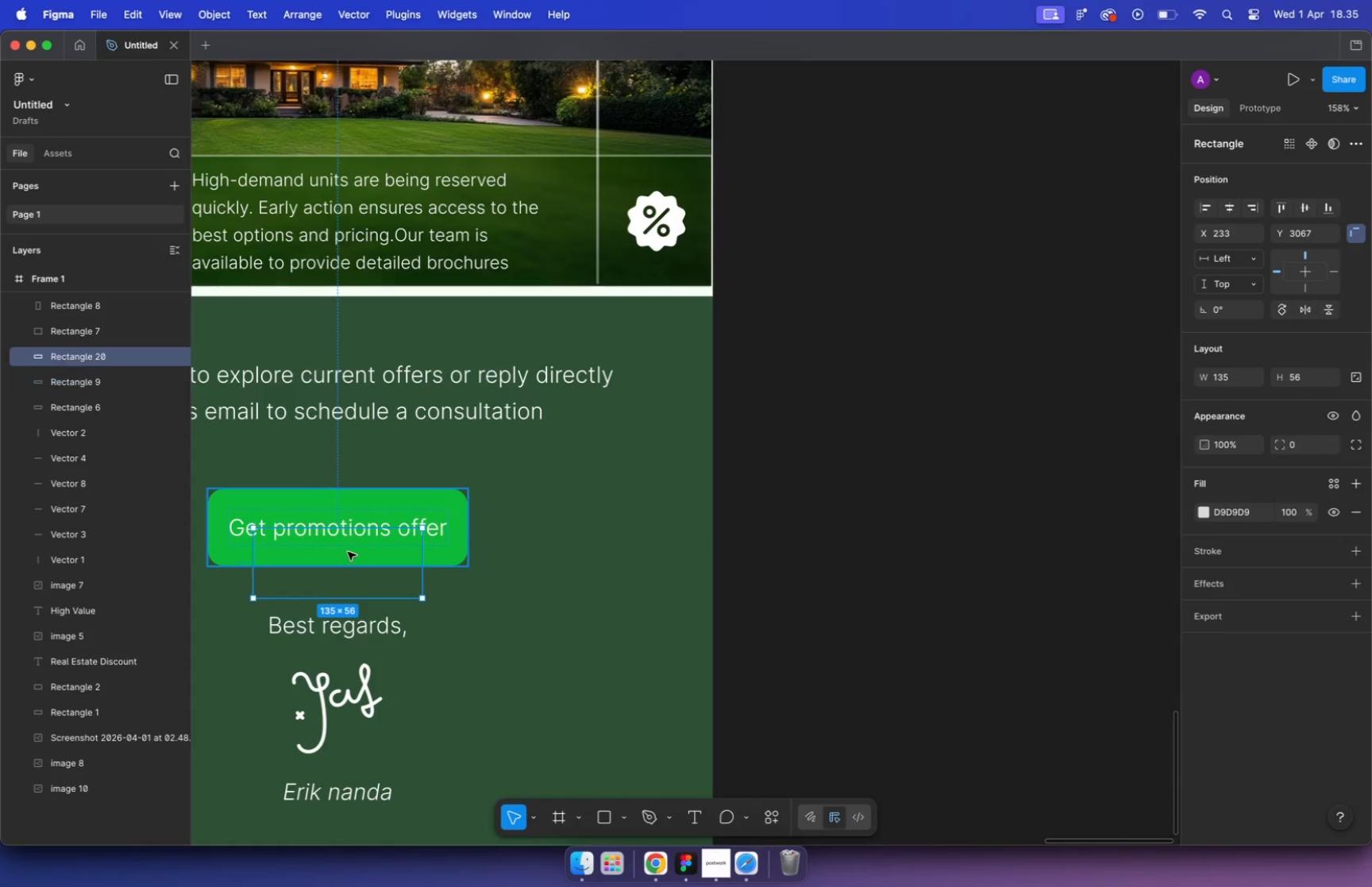 
key(Meta+BracketRight)
 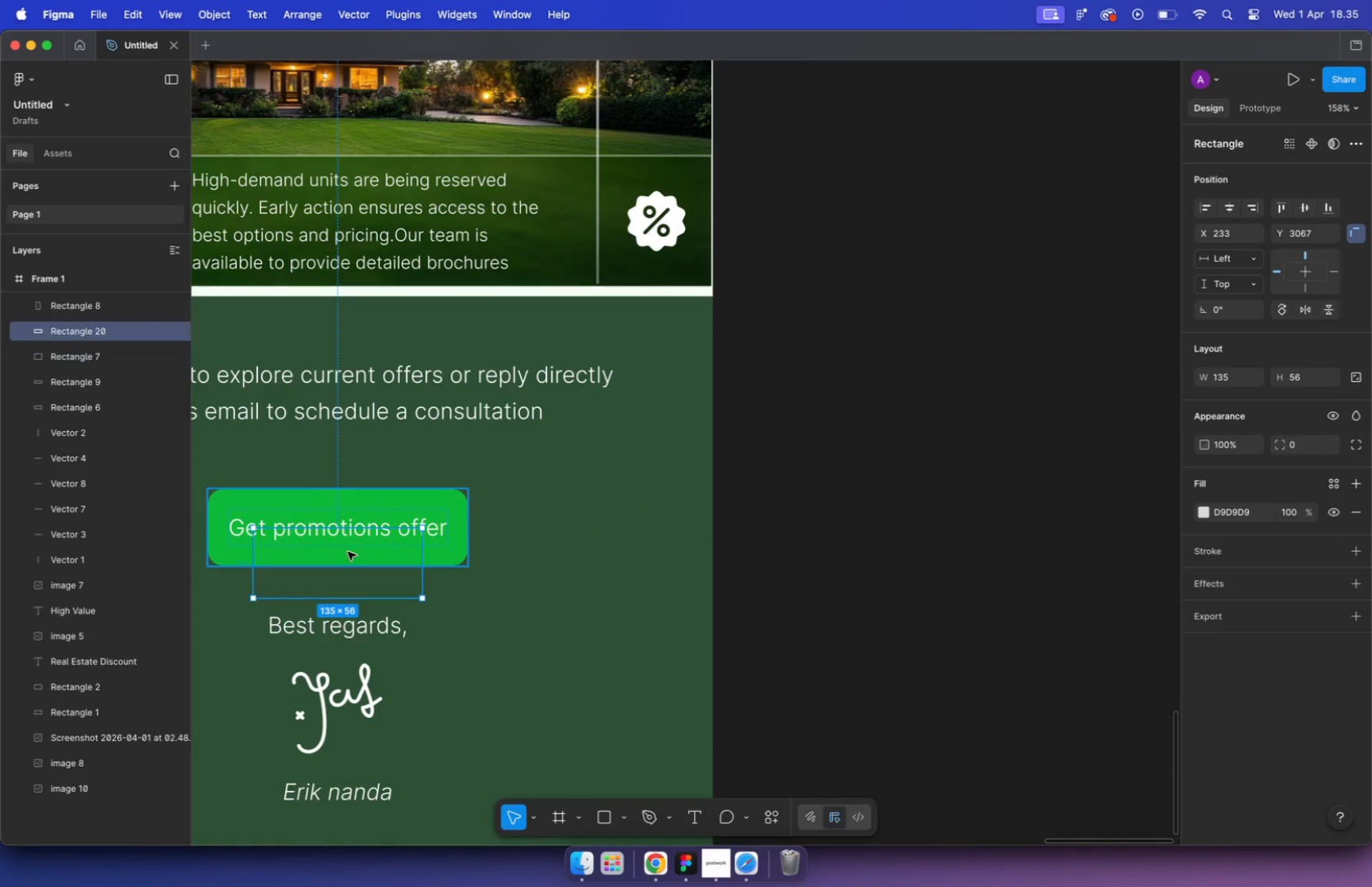 
key(Meta+BracketRight)
 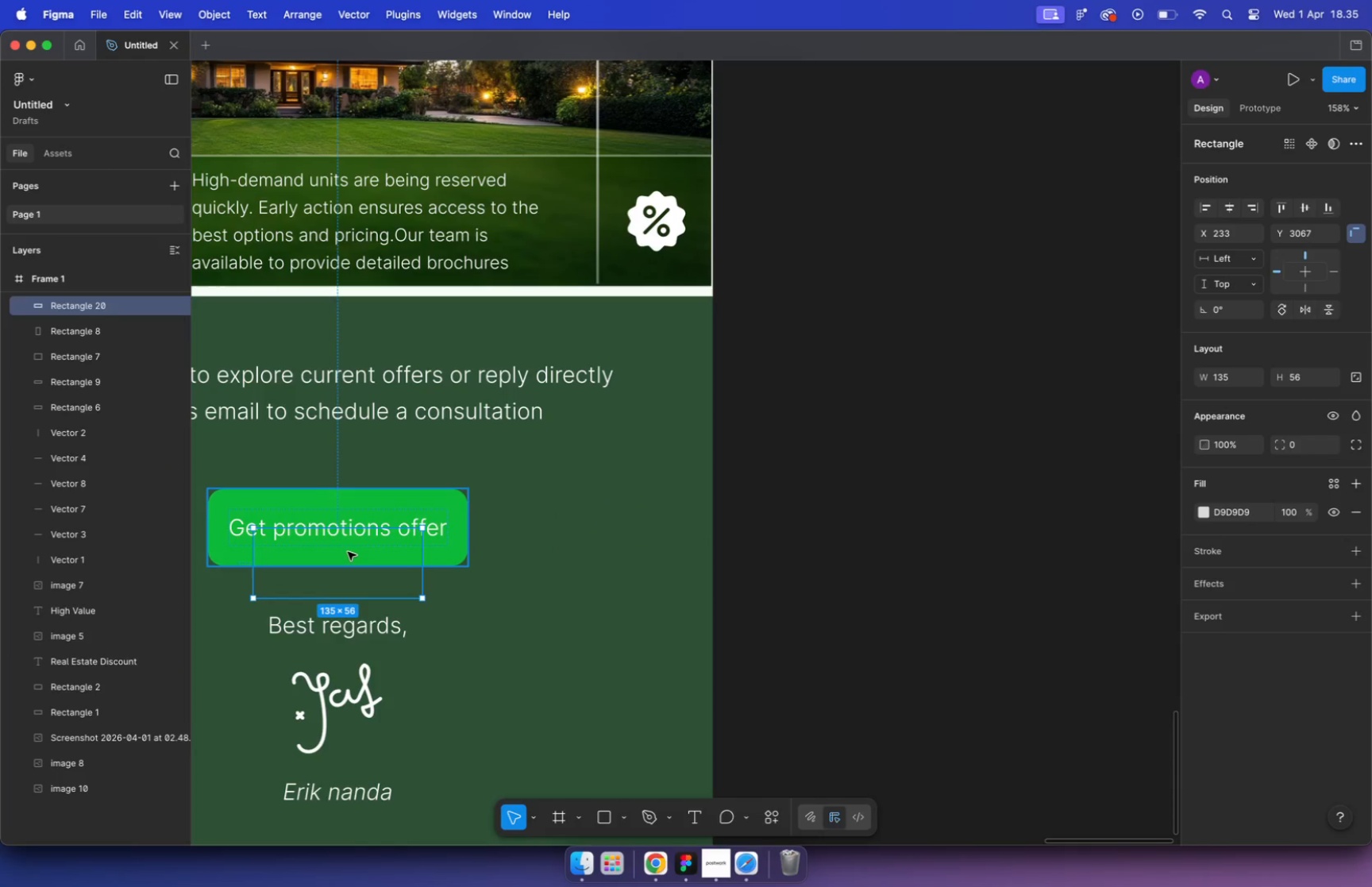 
key(Meta+BracketRight)
 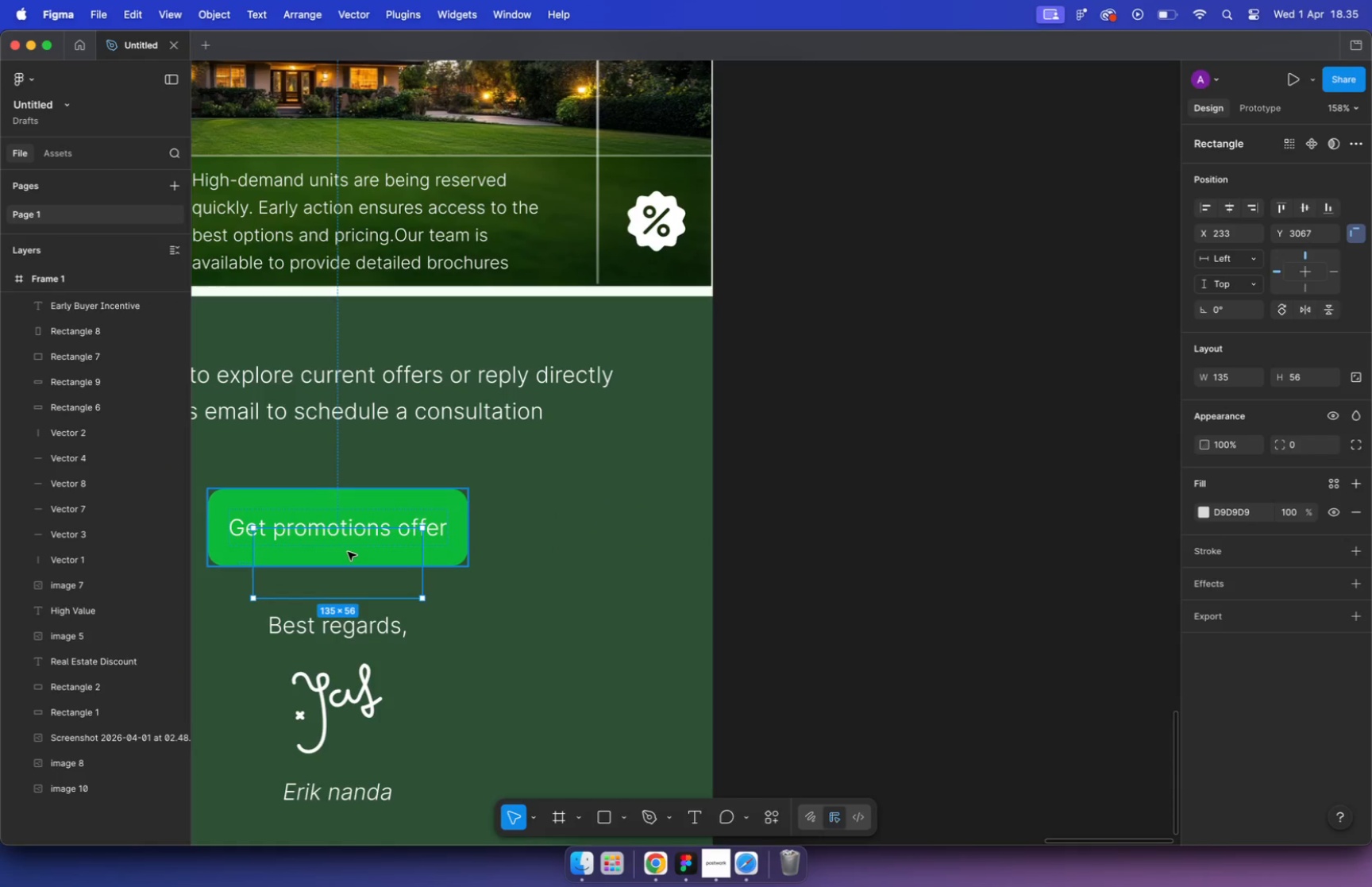 
key(Meta+BracketRight)
 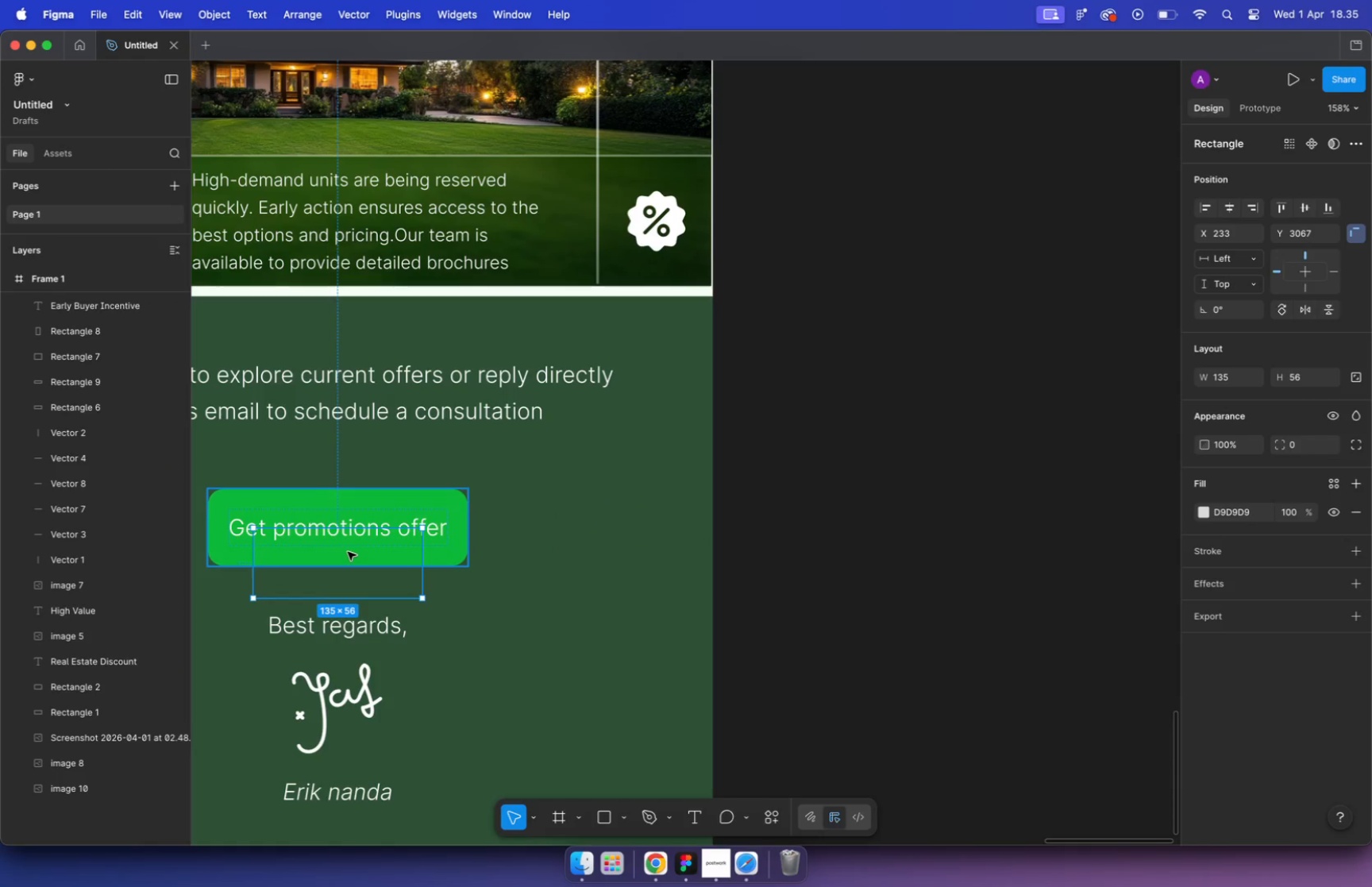 
key(Meta+BracketRight)
 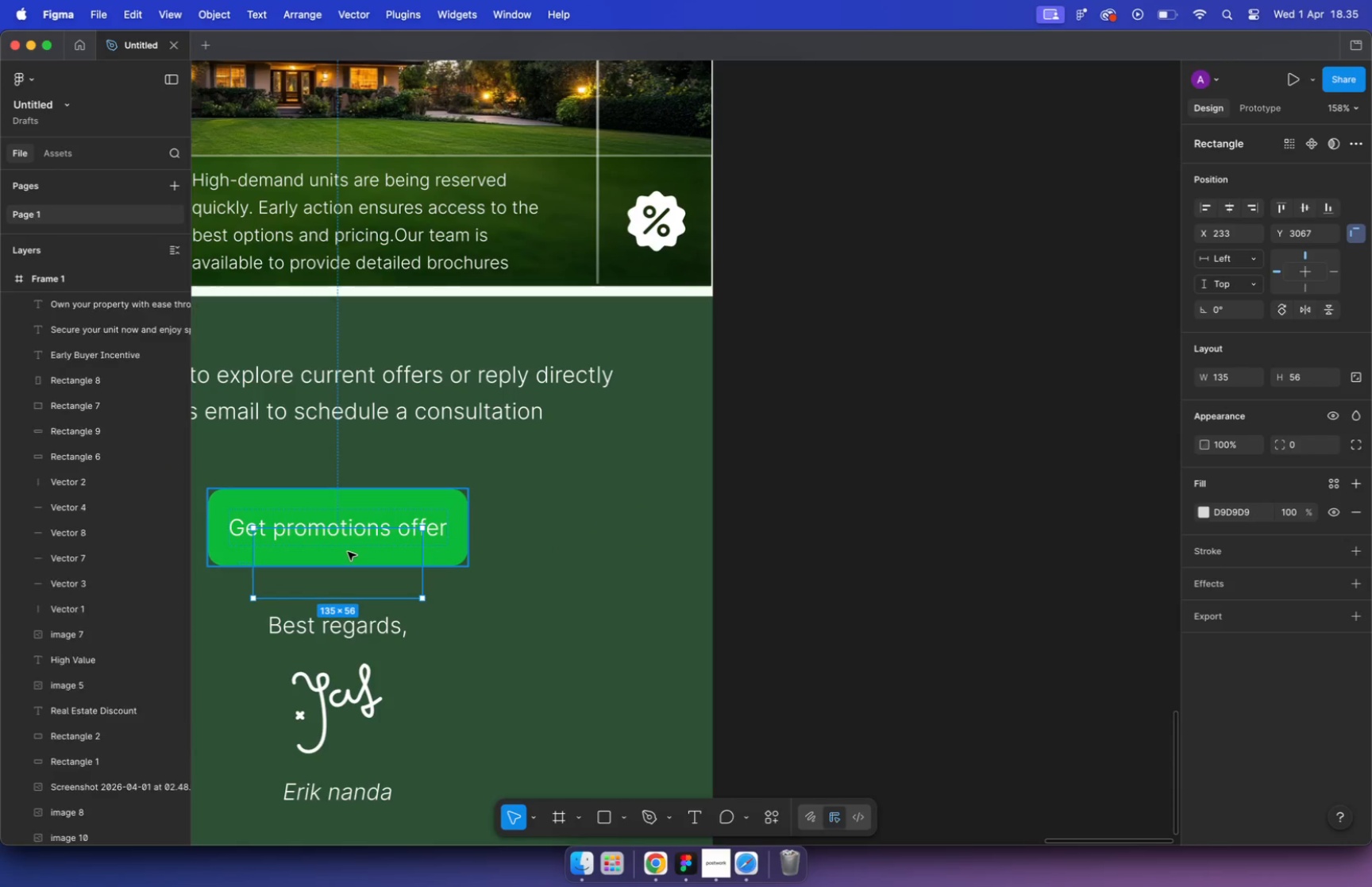 
key(Meta+BracketRight)
 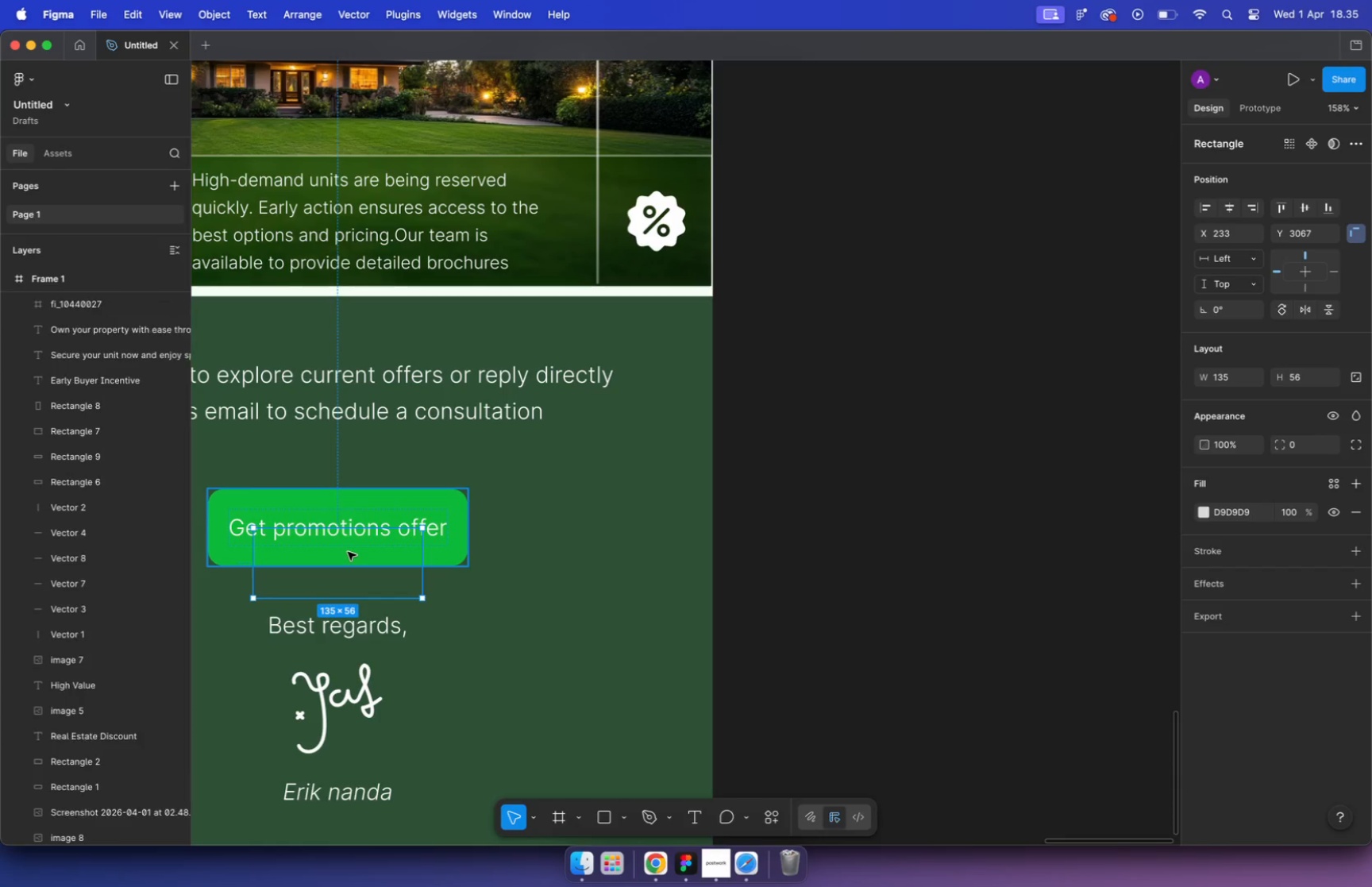 
key(Meta+BracketRight)
 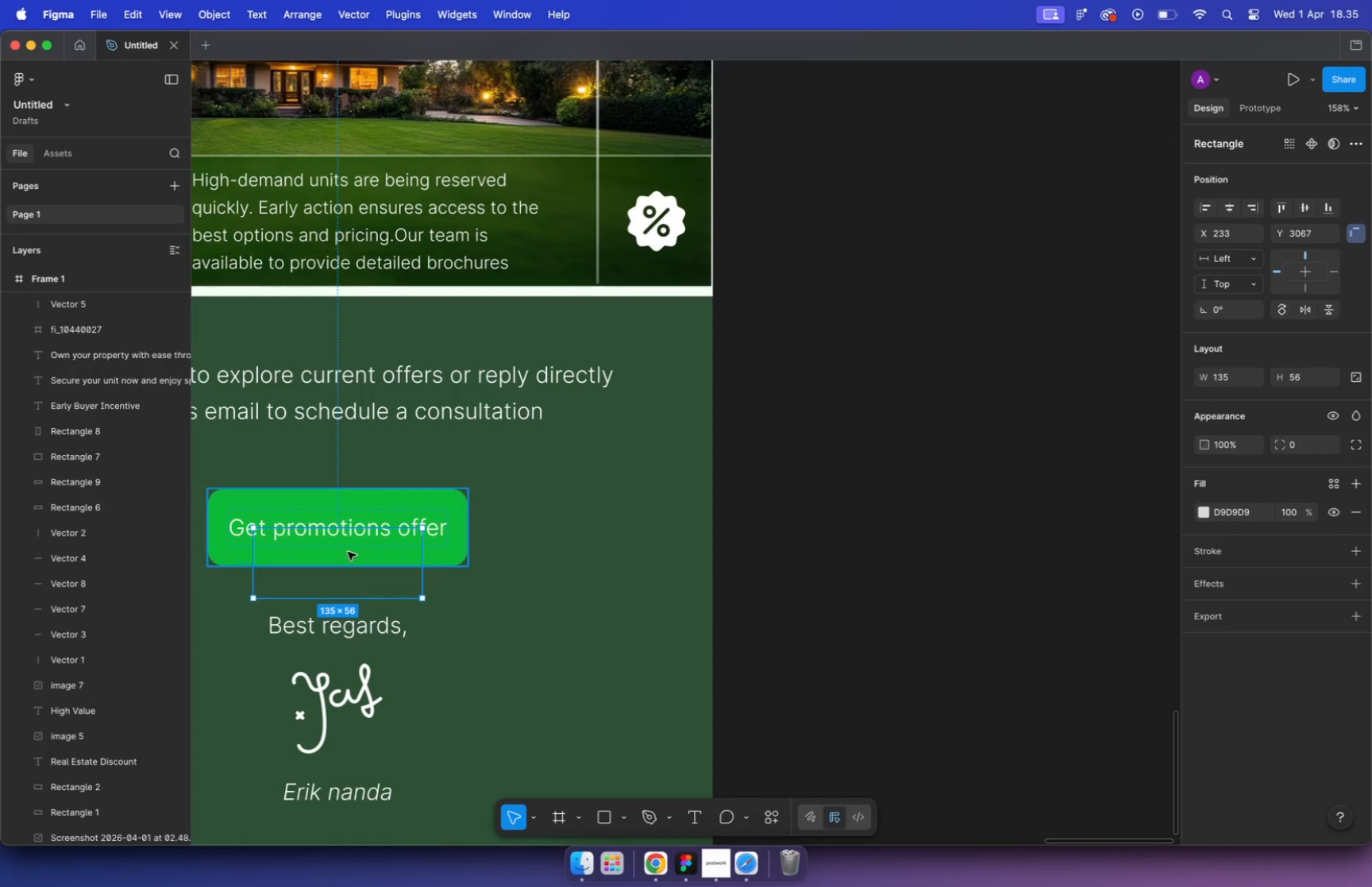 
key(Meta+BracketRight)
 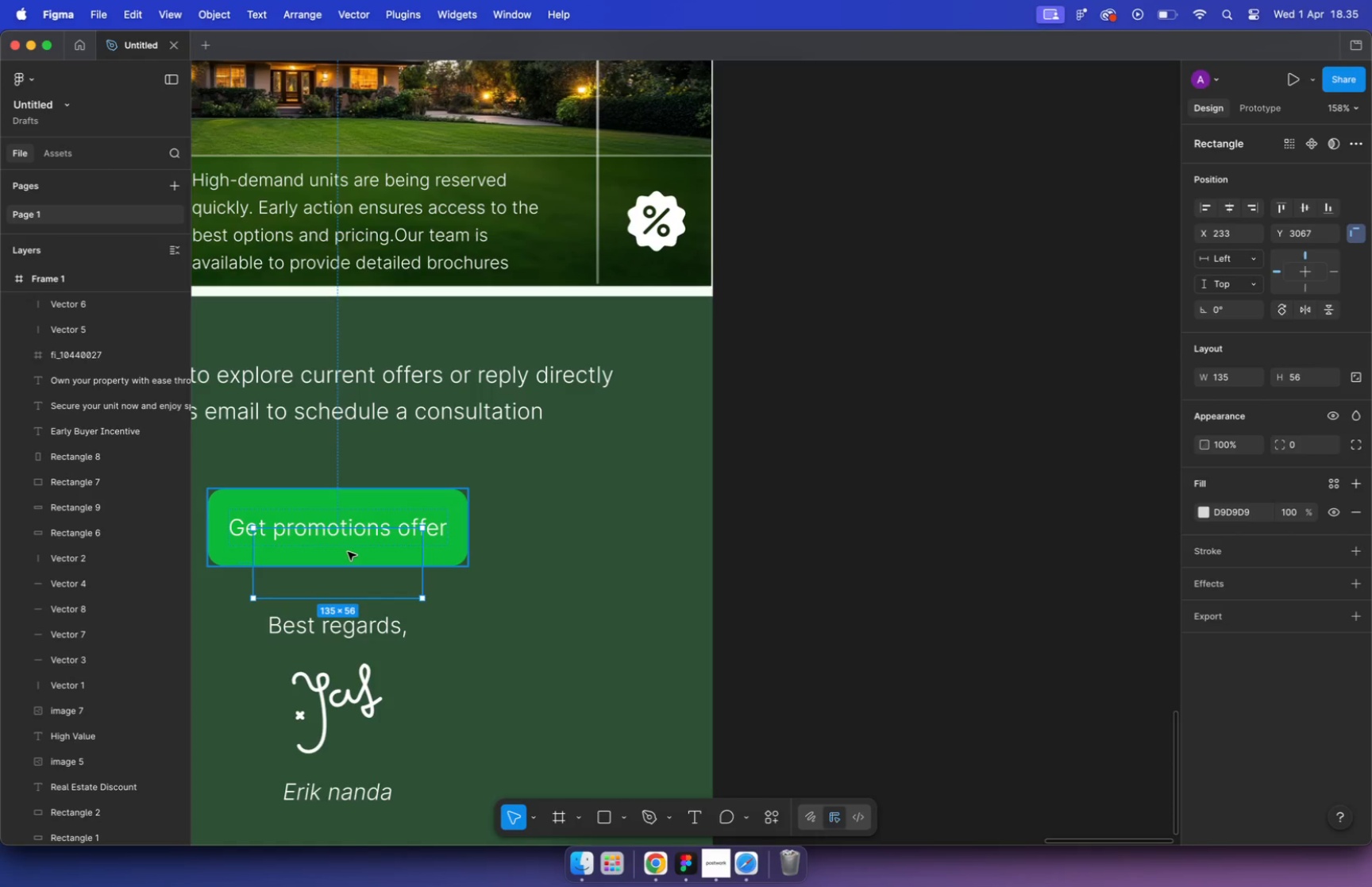 
key(Meta+BracketRight)
 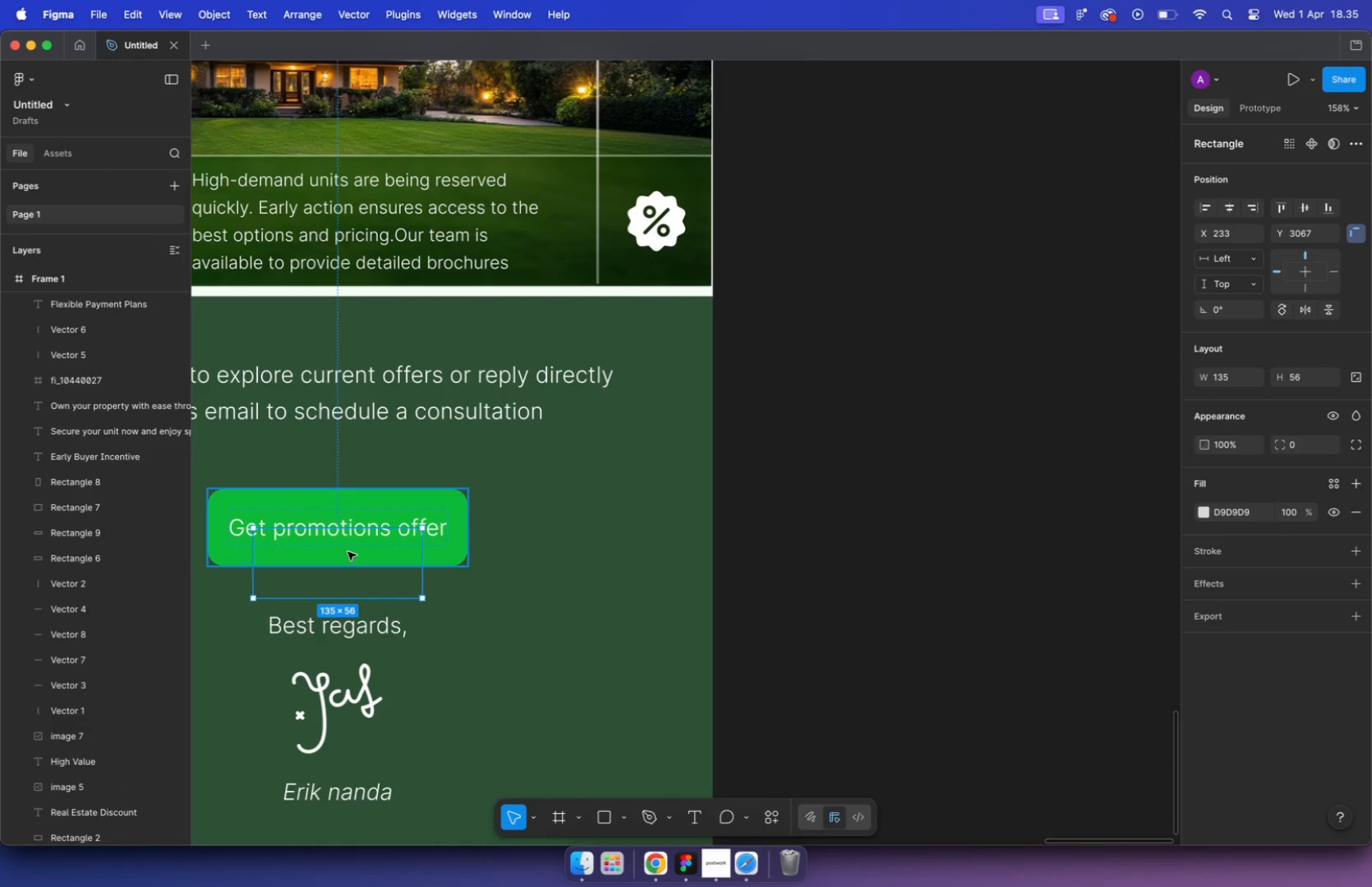 
key(Meta+BracketRight)
 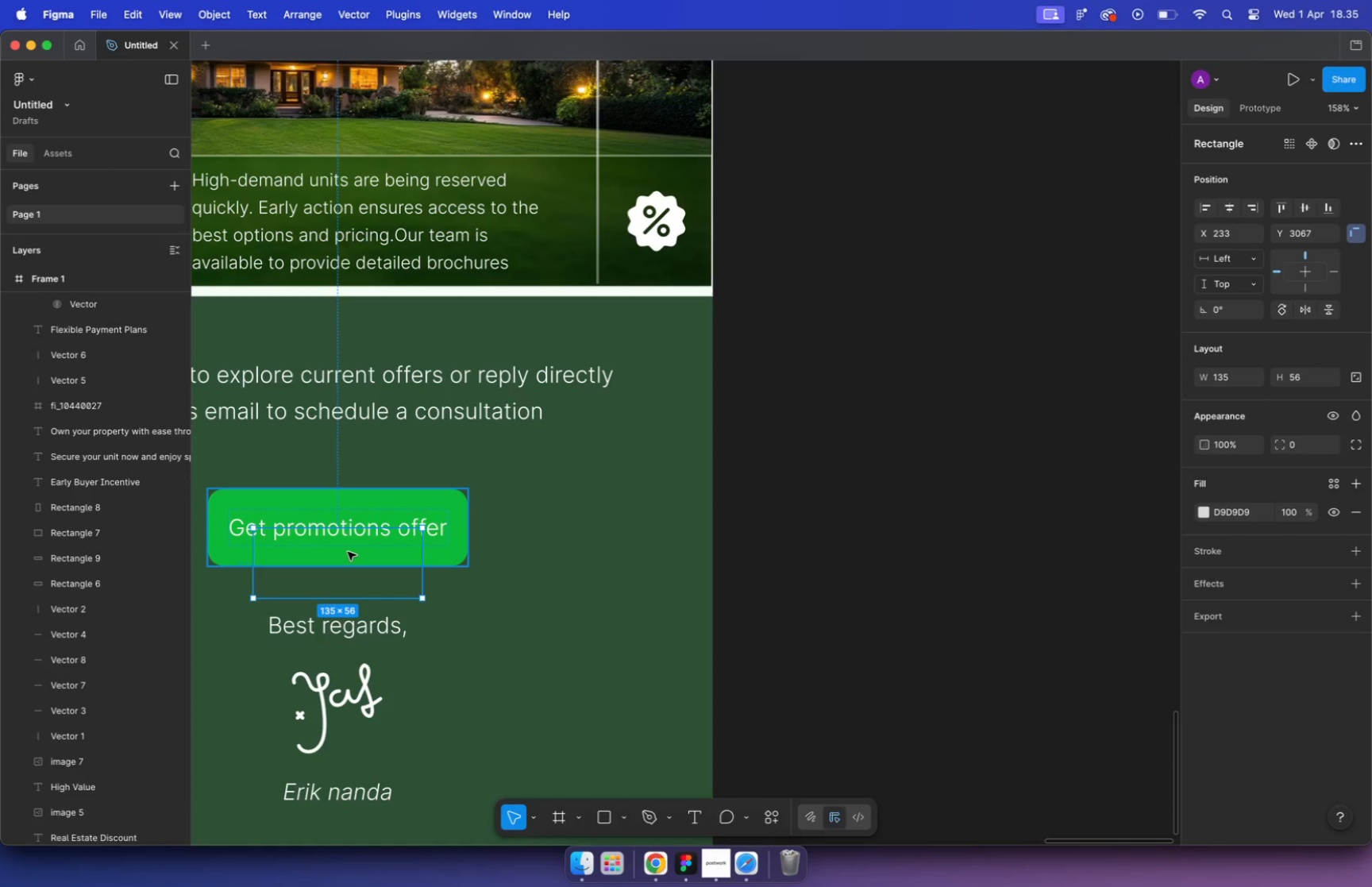 
key(Meta+BracketRight)
 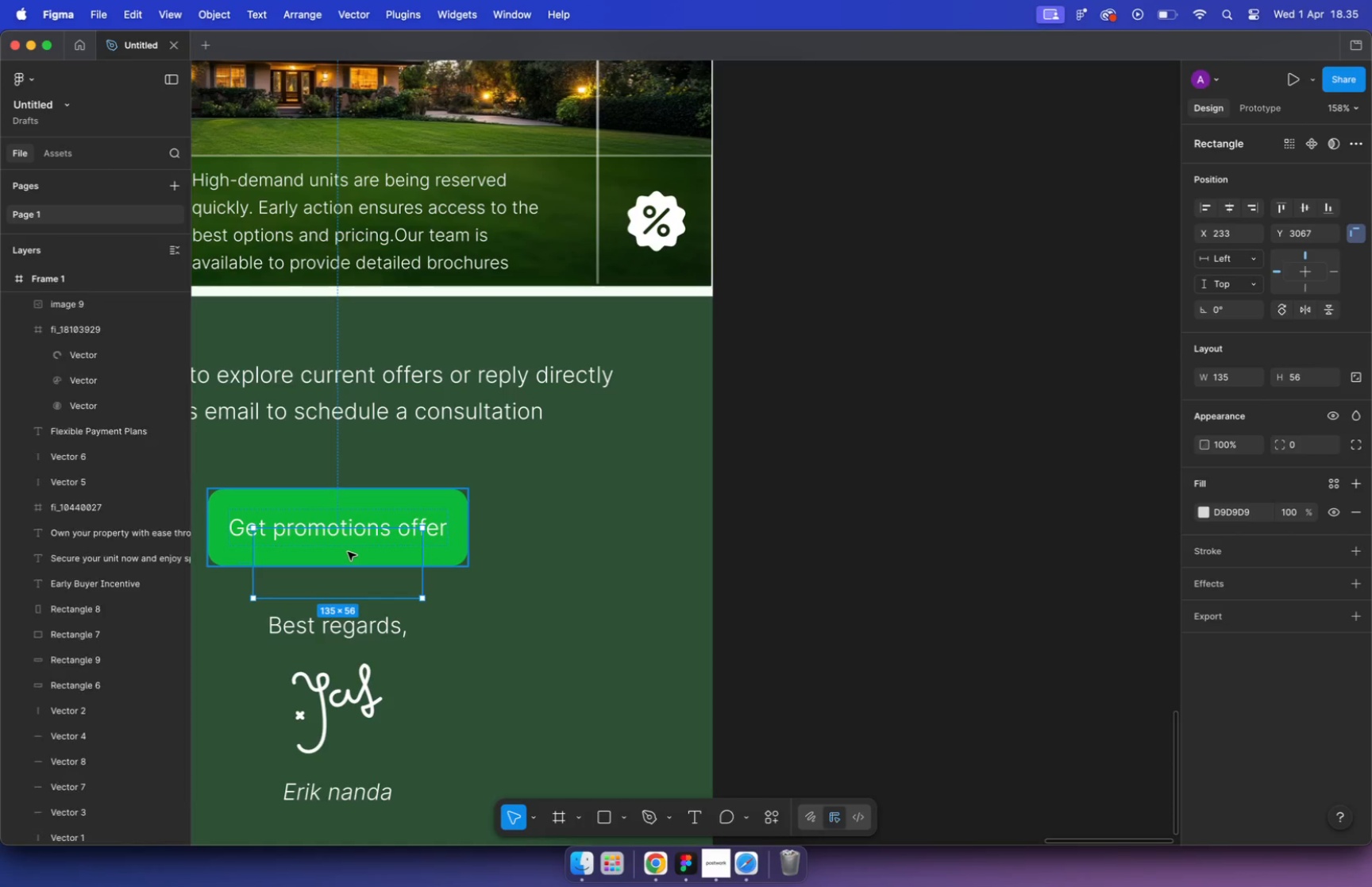 
key(Meta+BracketRight)
 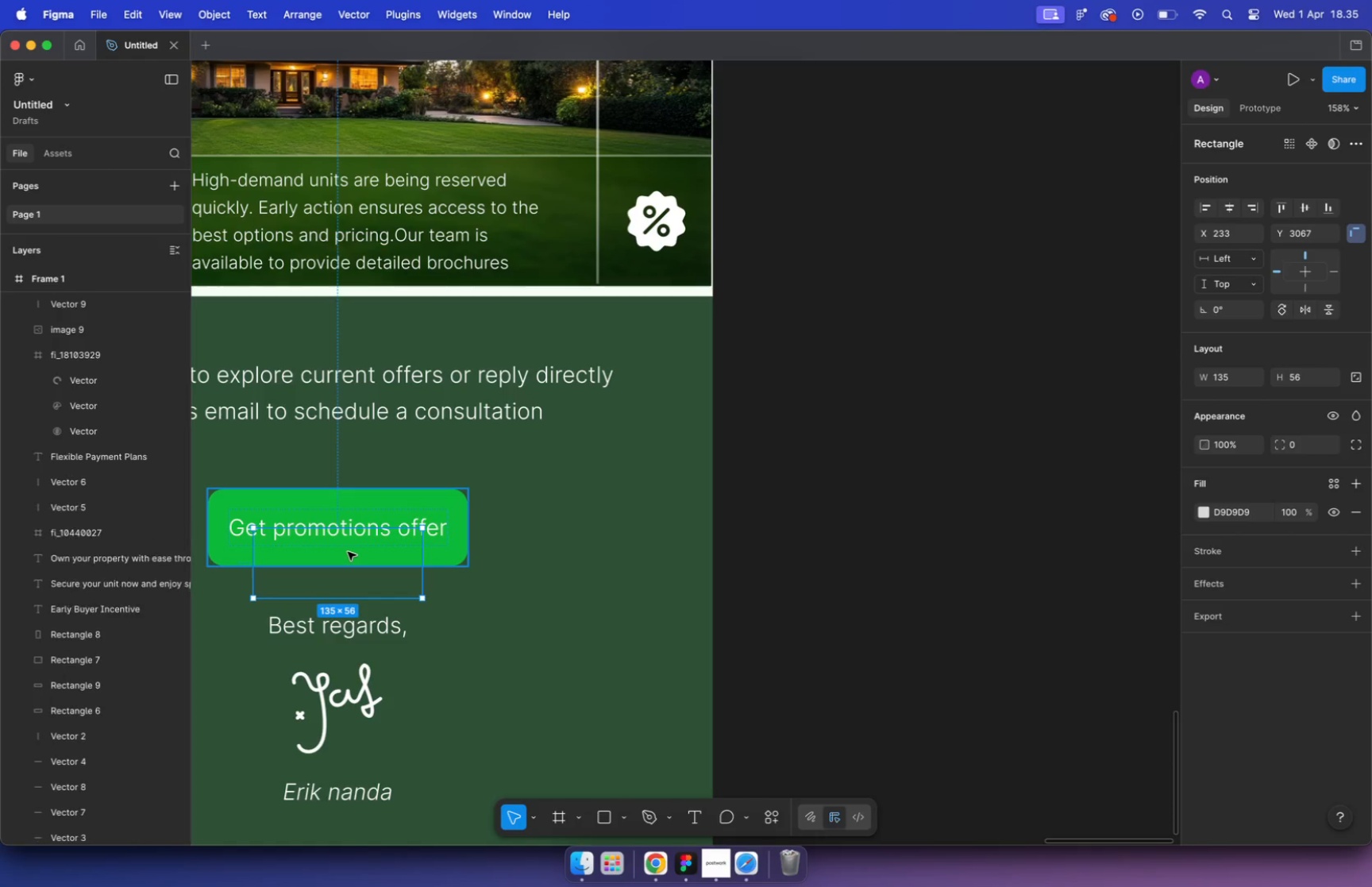 
key(Meta+BracketRight)
 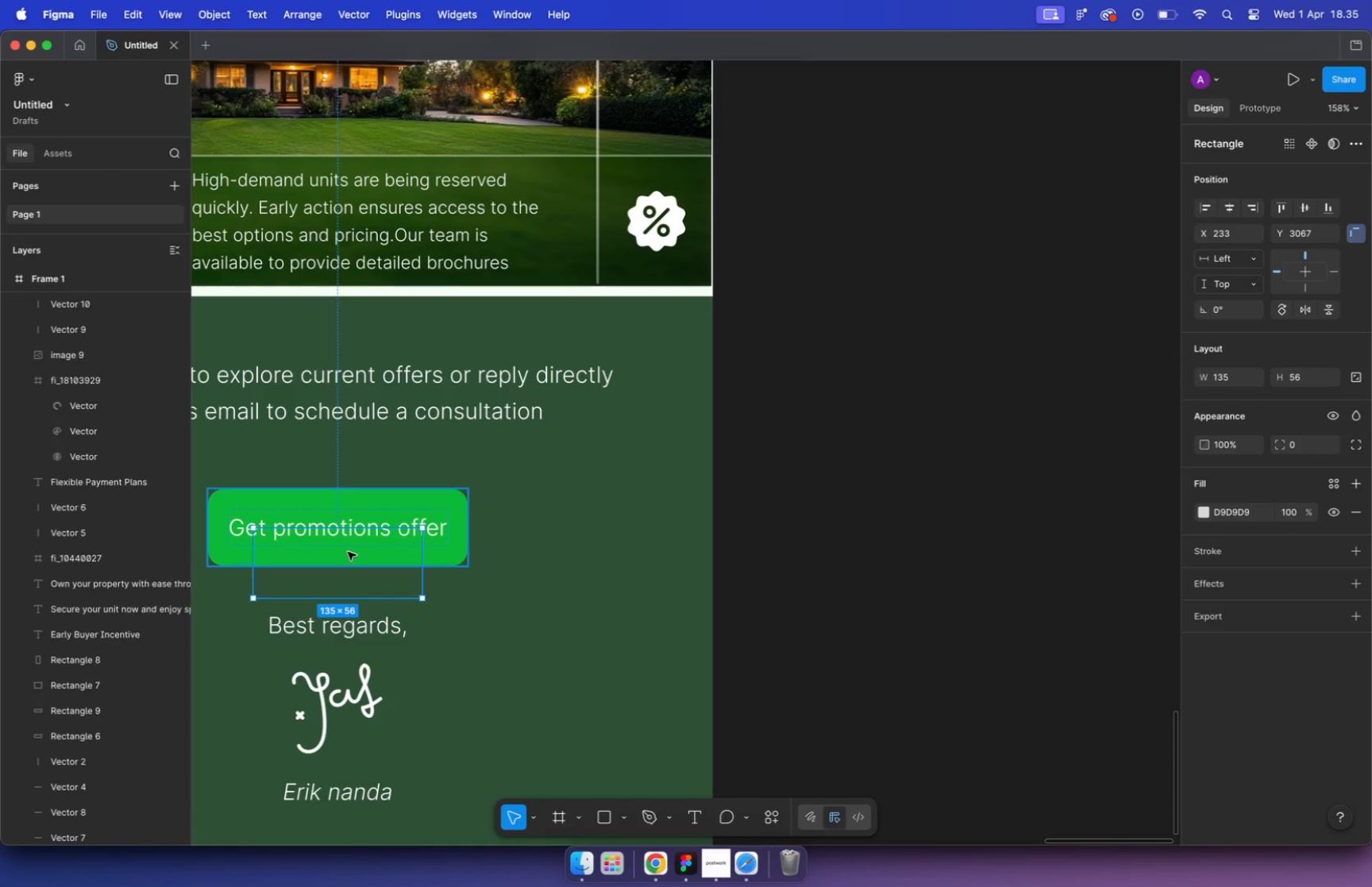 
key(Meta+BracketRight)
 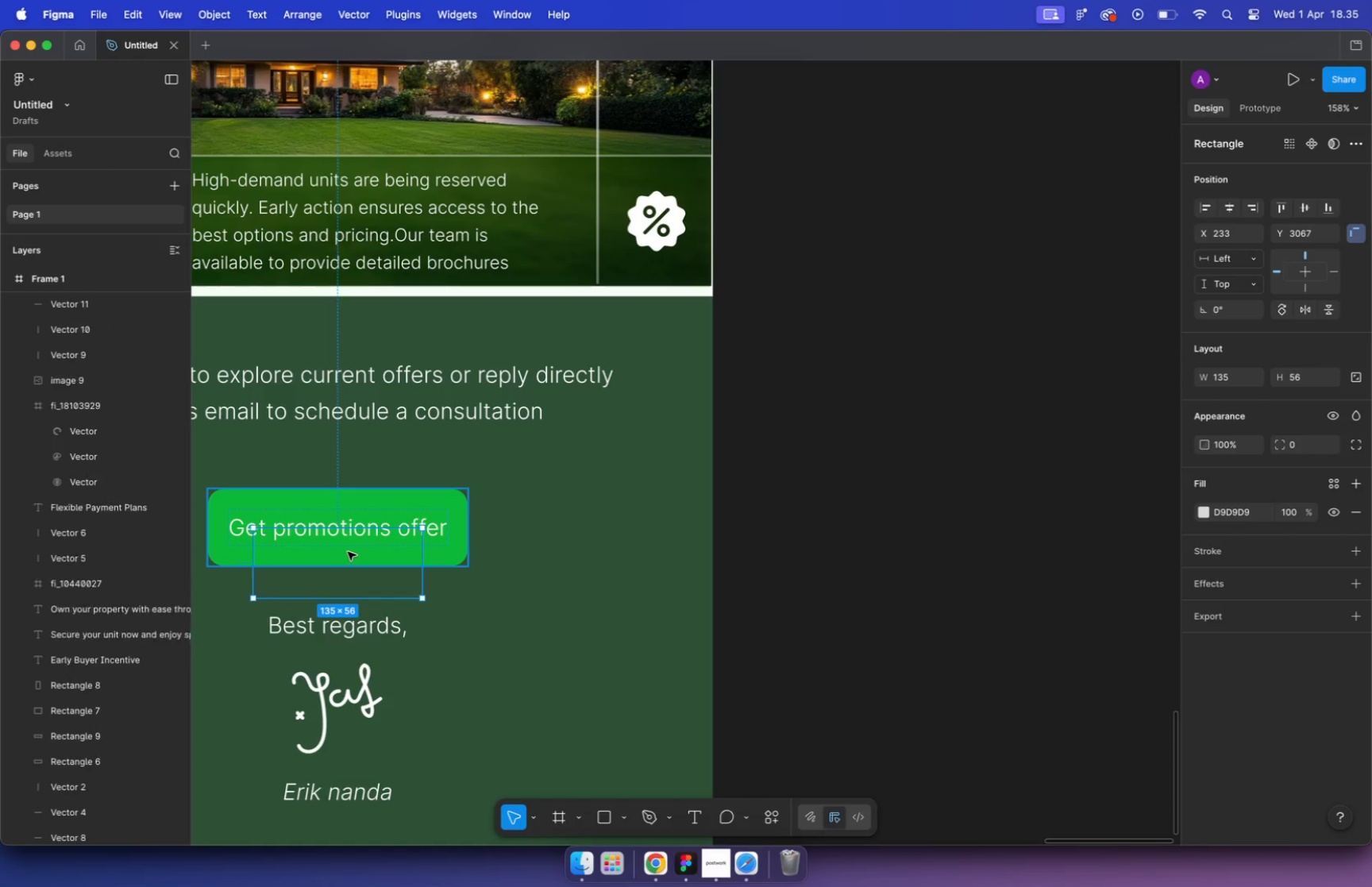 
key(Meta+BracketRight)
 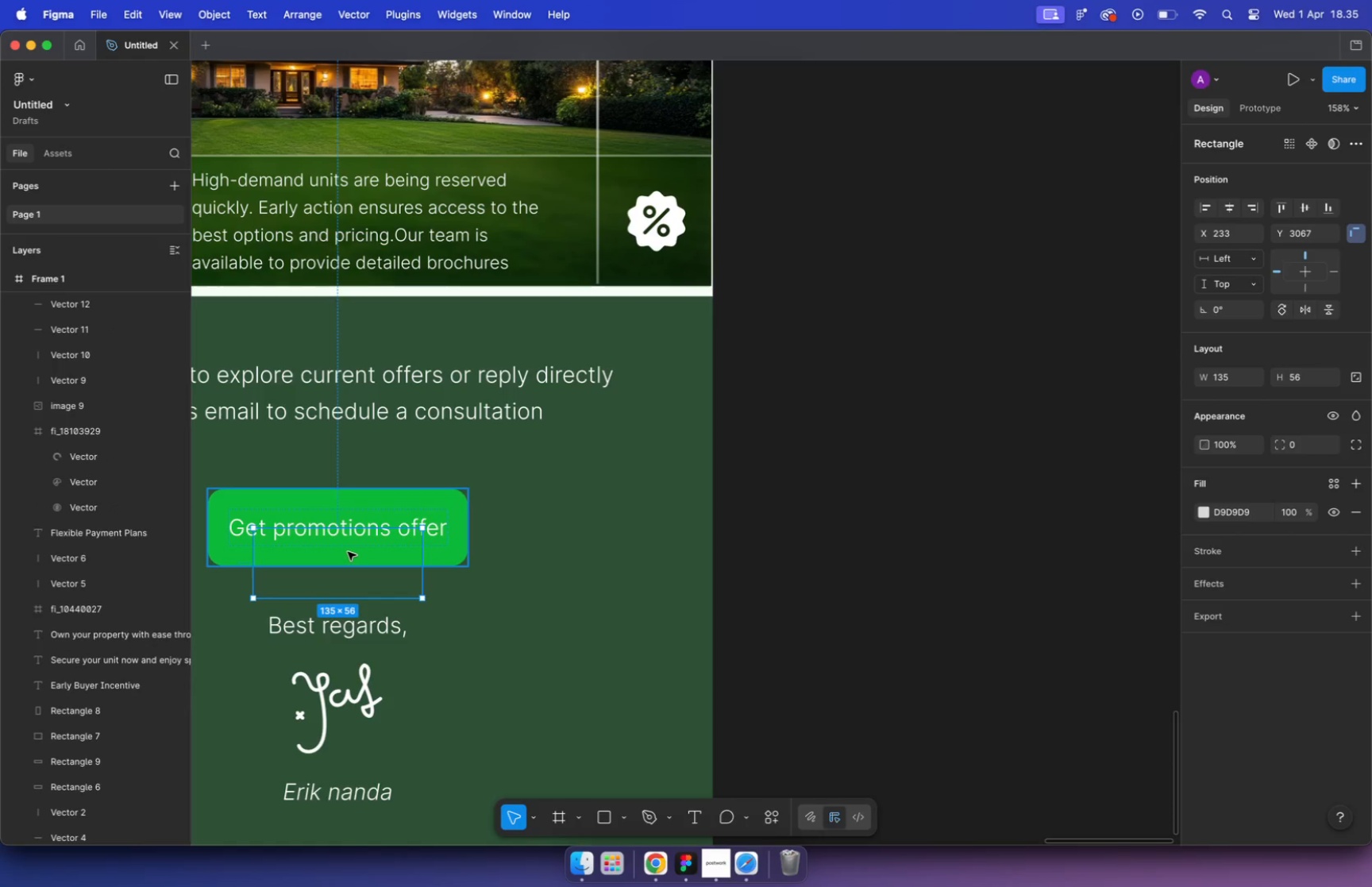 
key(Meta+BracketRight)
 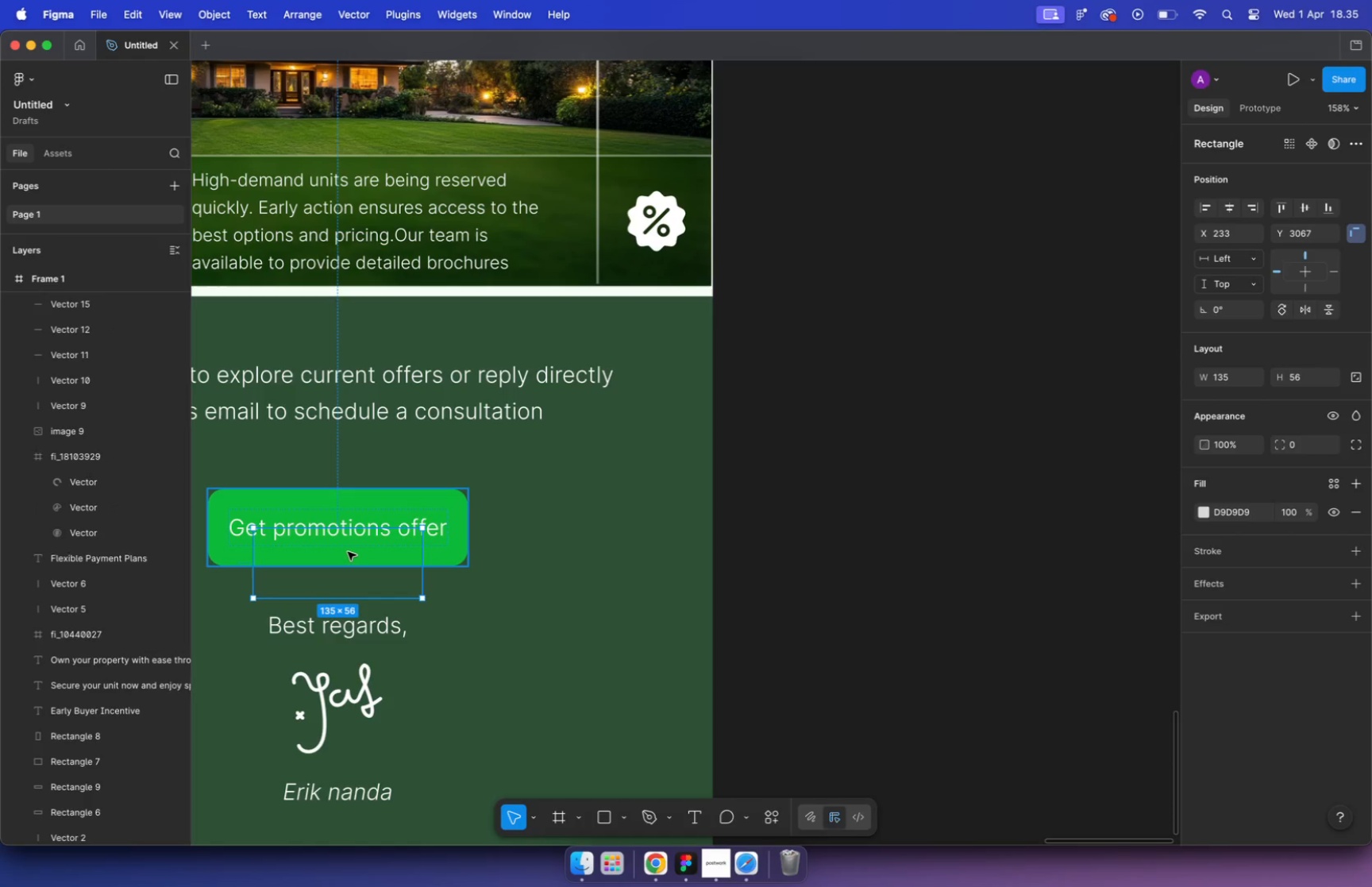 
key(Meta+BracketRight)
 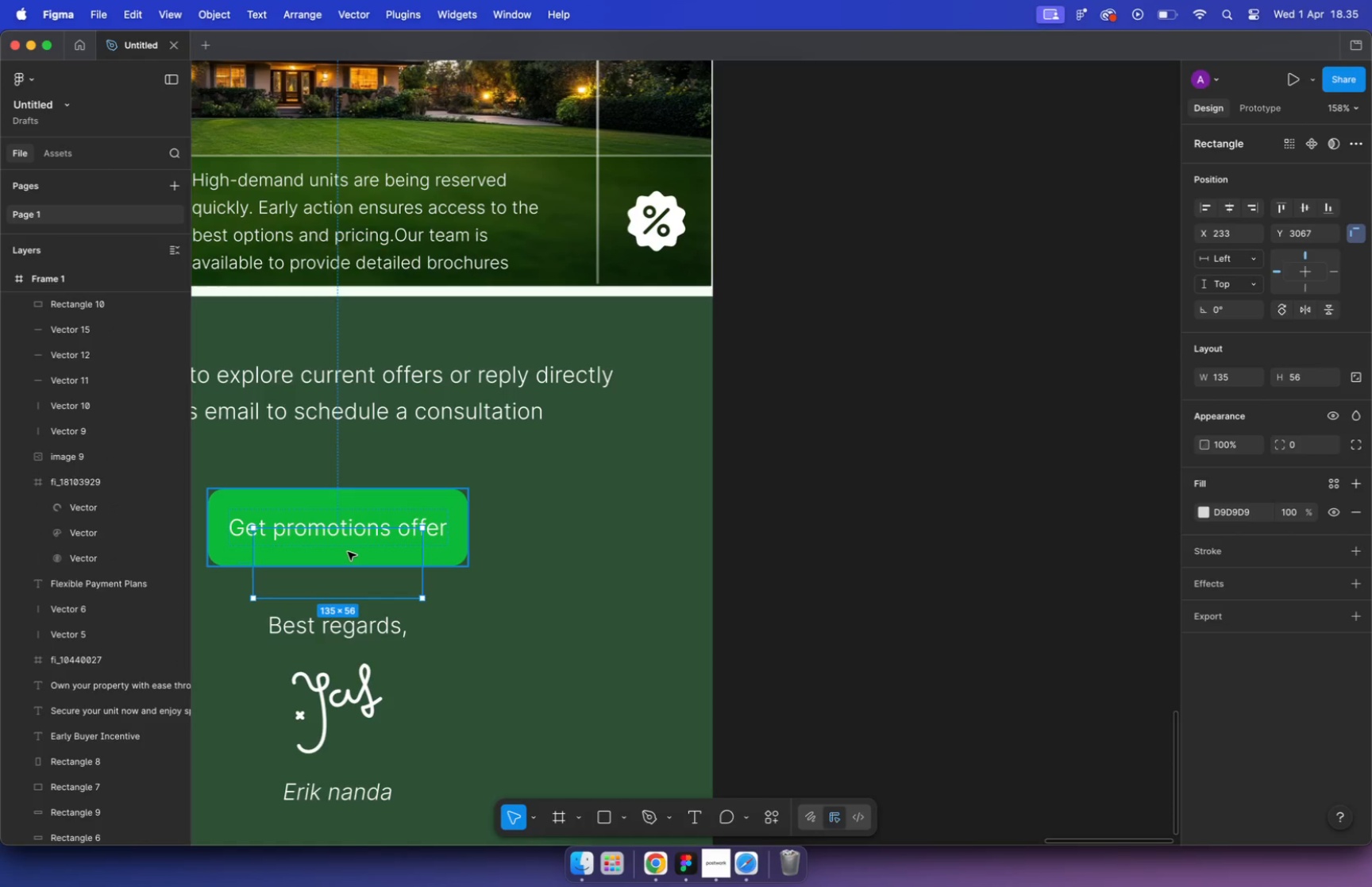 
key(Meta+BracketRight)
 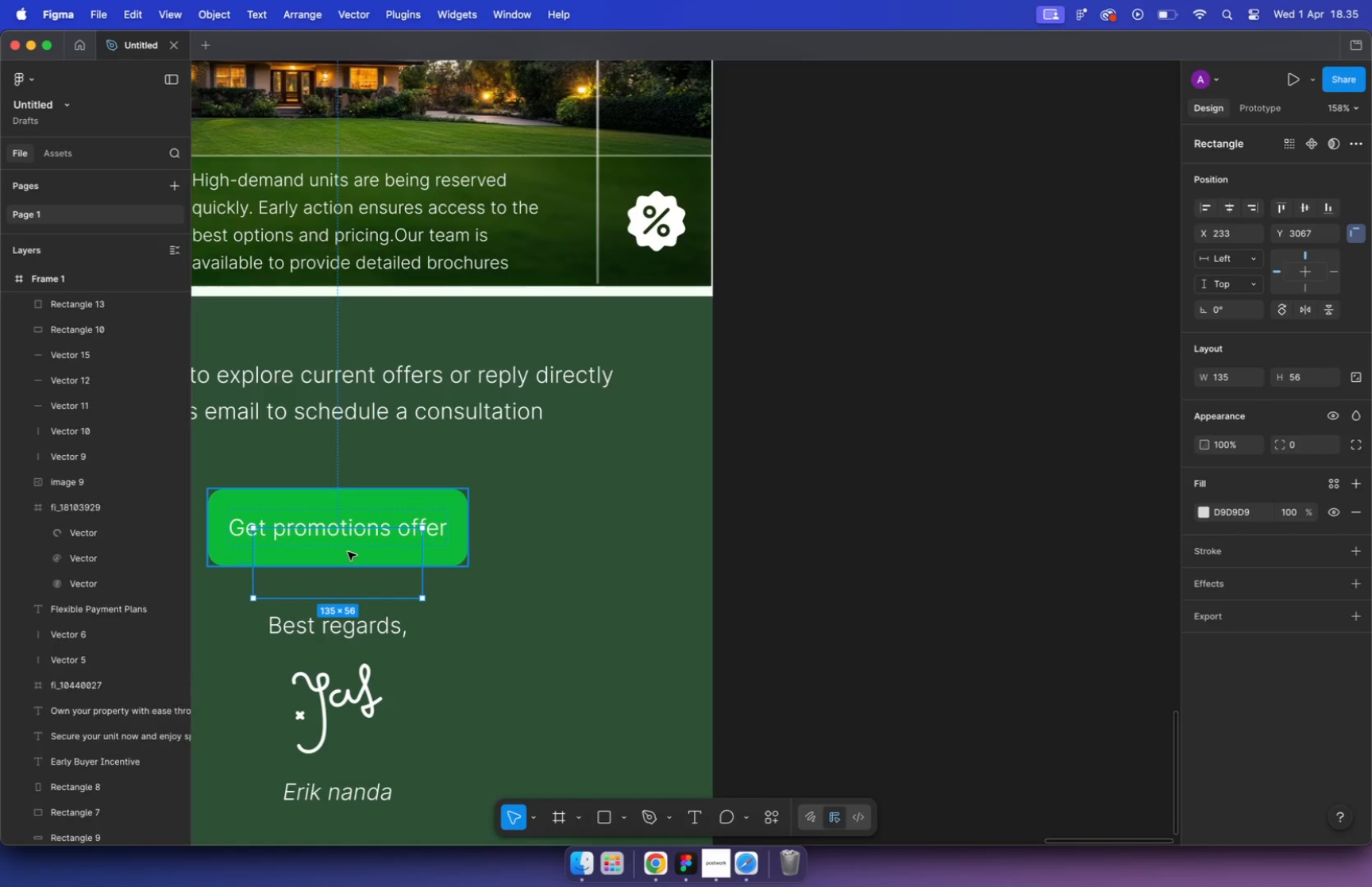 
key(Meta+BracketRight)
 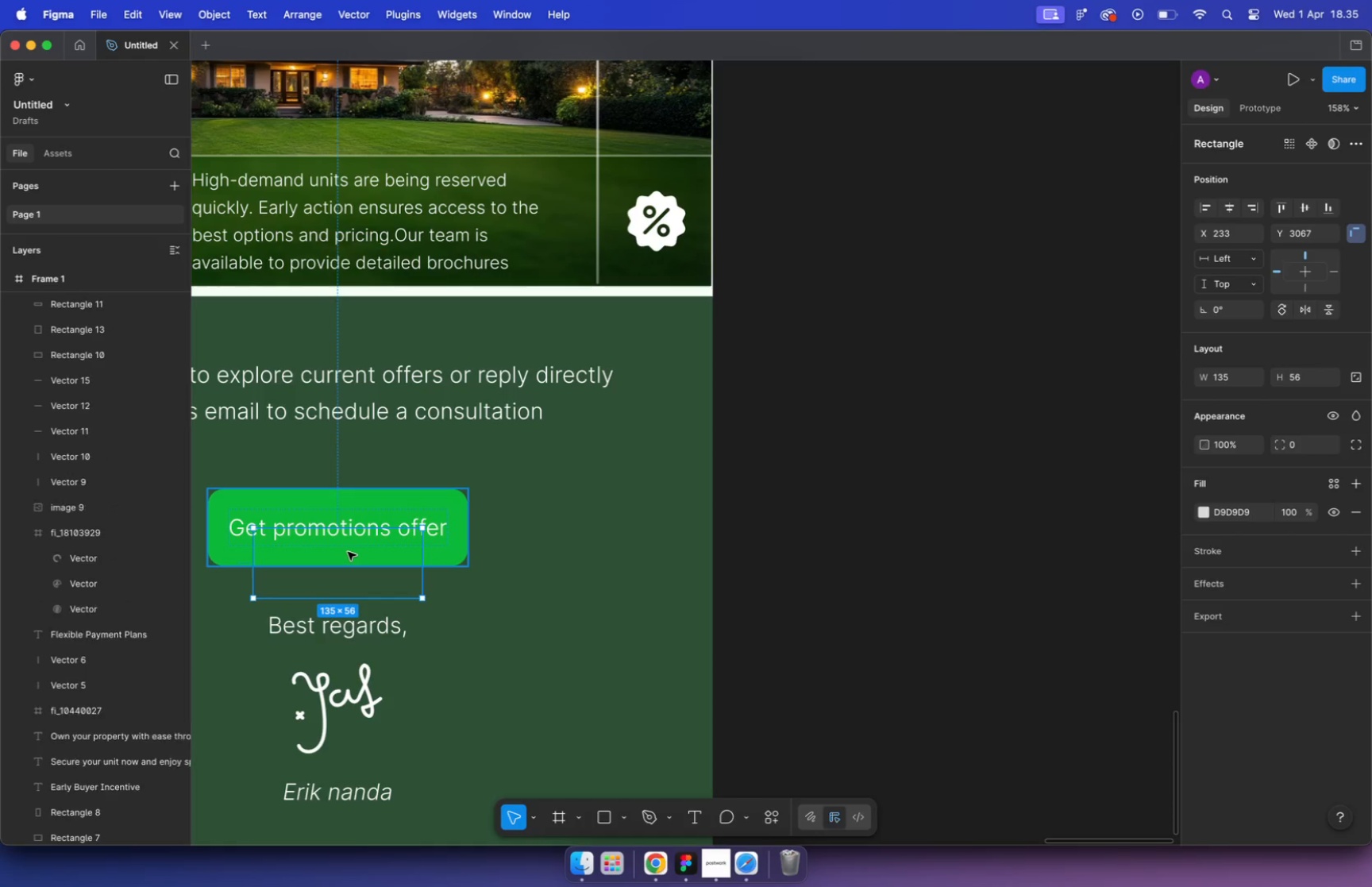 
key(Meta+BracketRight)
 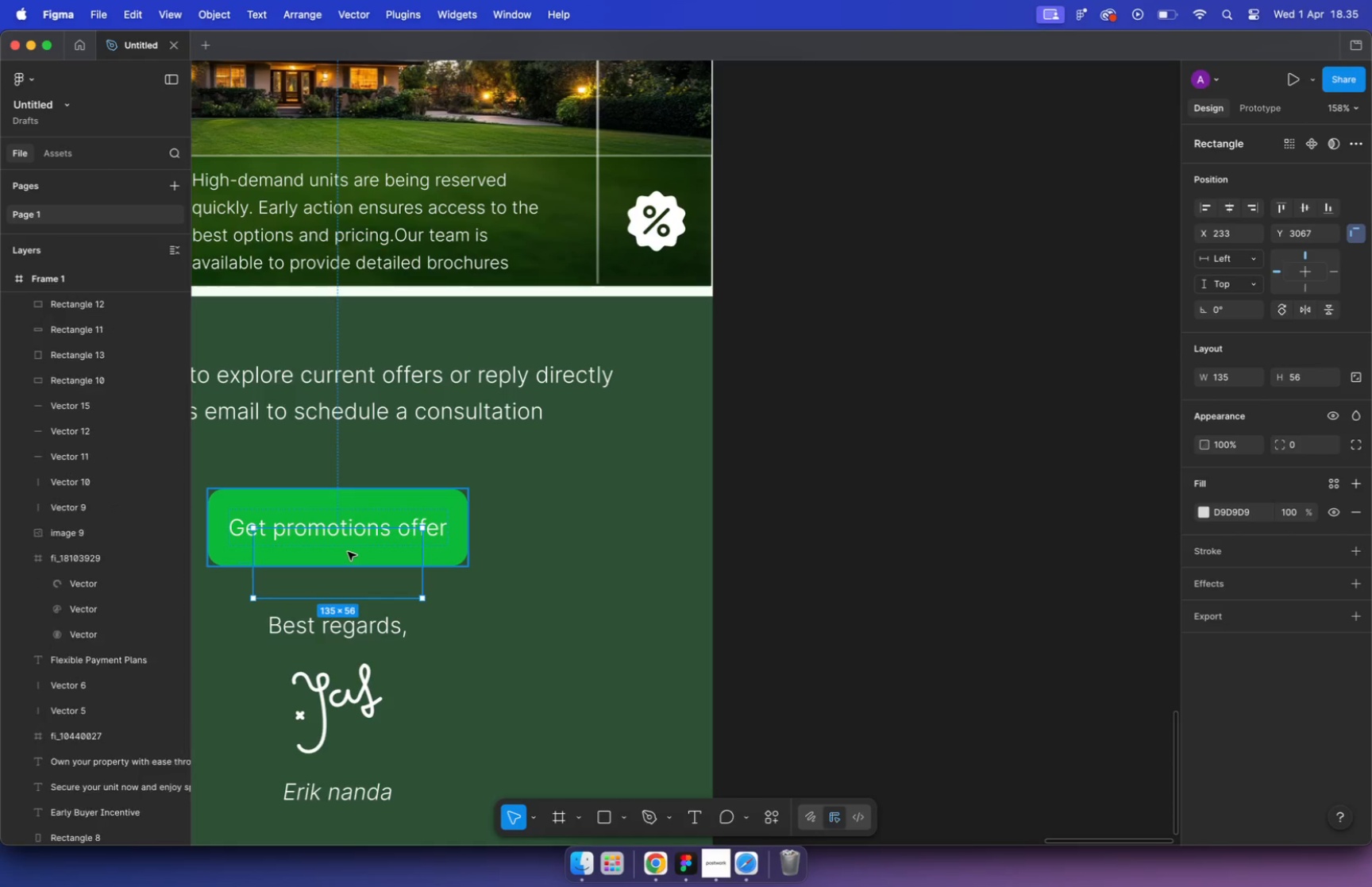 
key(Meta+BracketRight)
 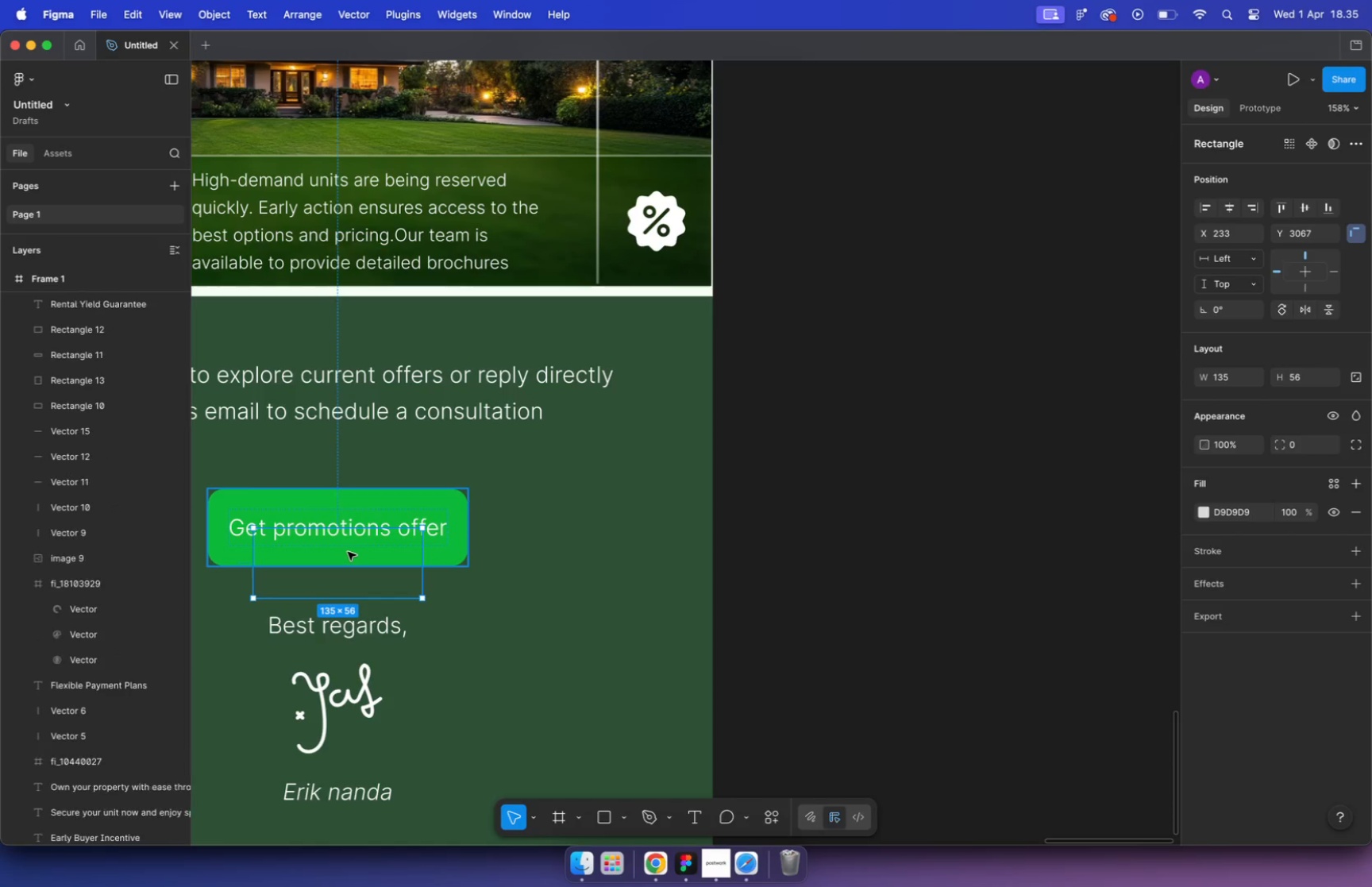 
key(Meta+BracketRight)
 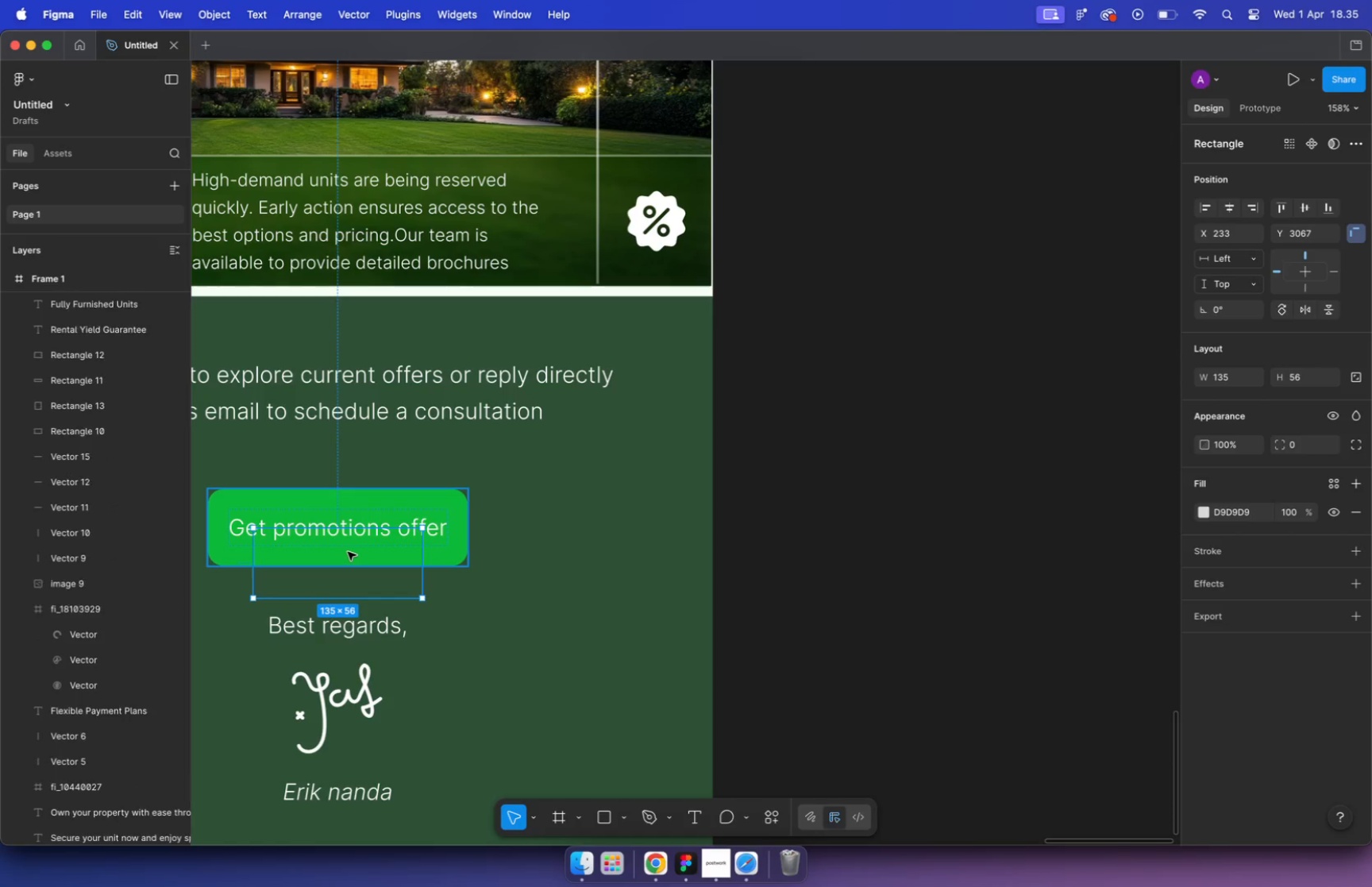 
key(Meta+BracketRight)
 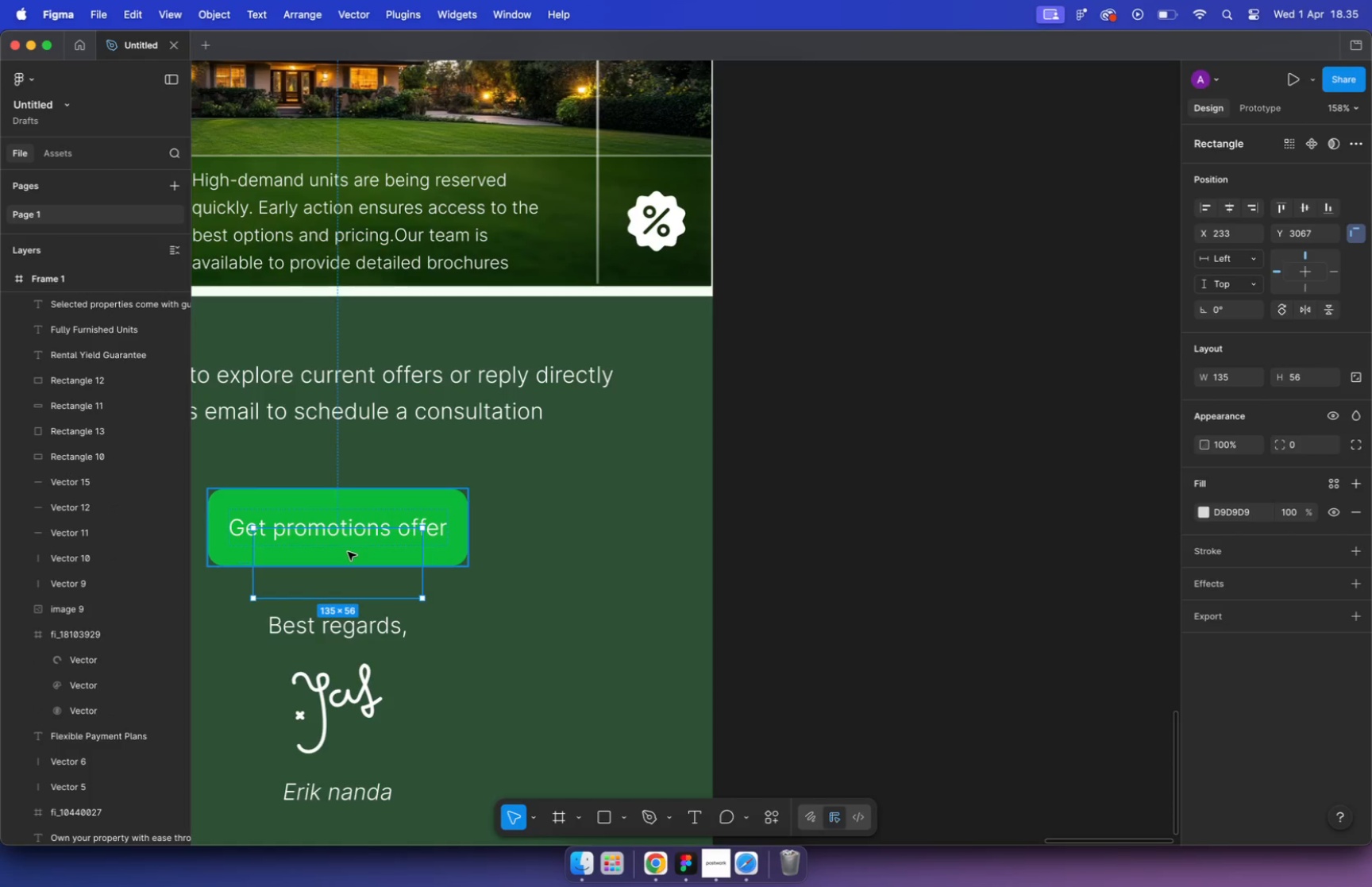 
key(Alt+Meta+BracketRight)
 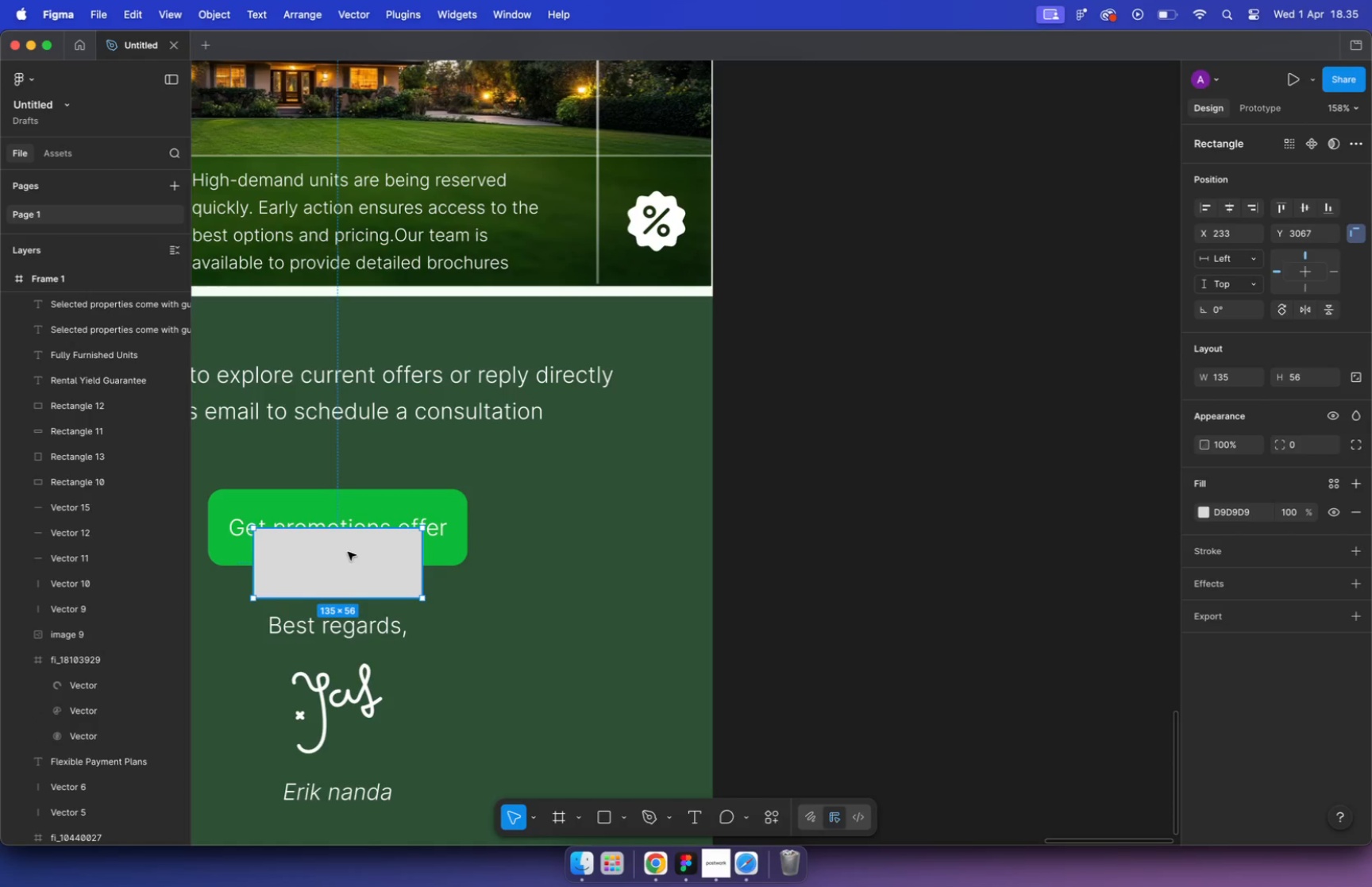 
key(Meta+BracketLeft)
 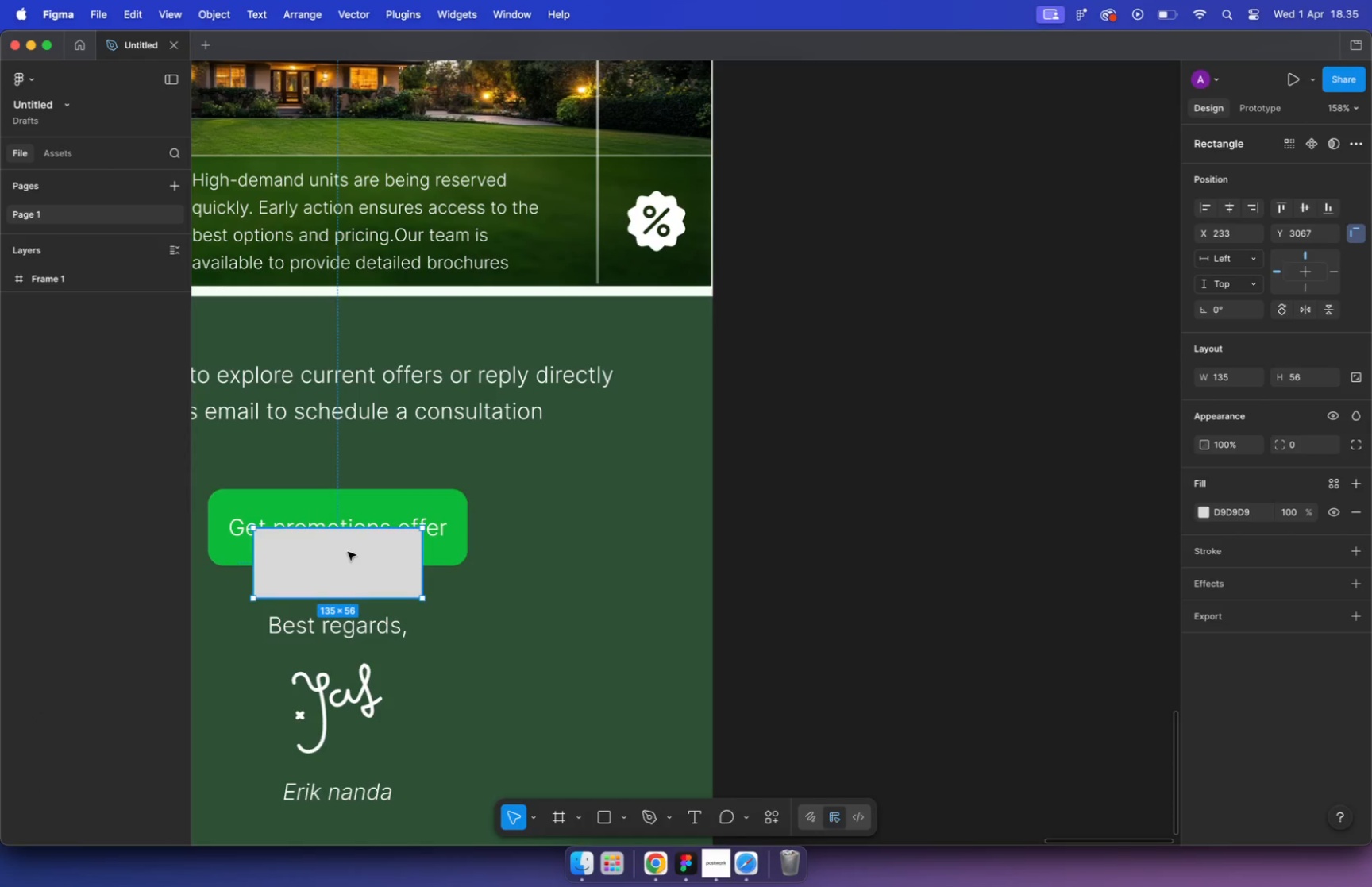 
key(Meta+BracketLeft)
 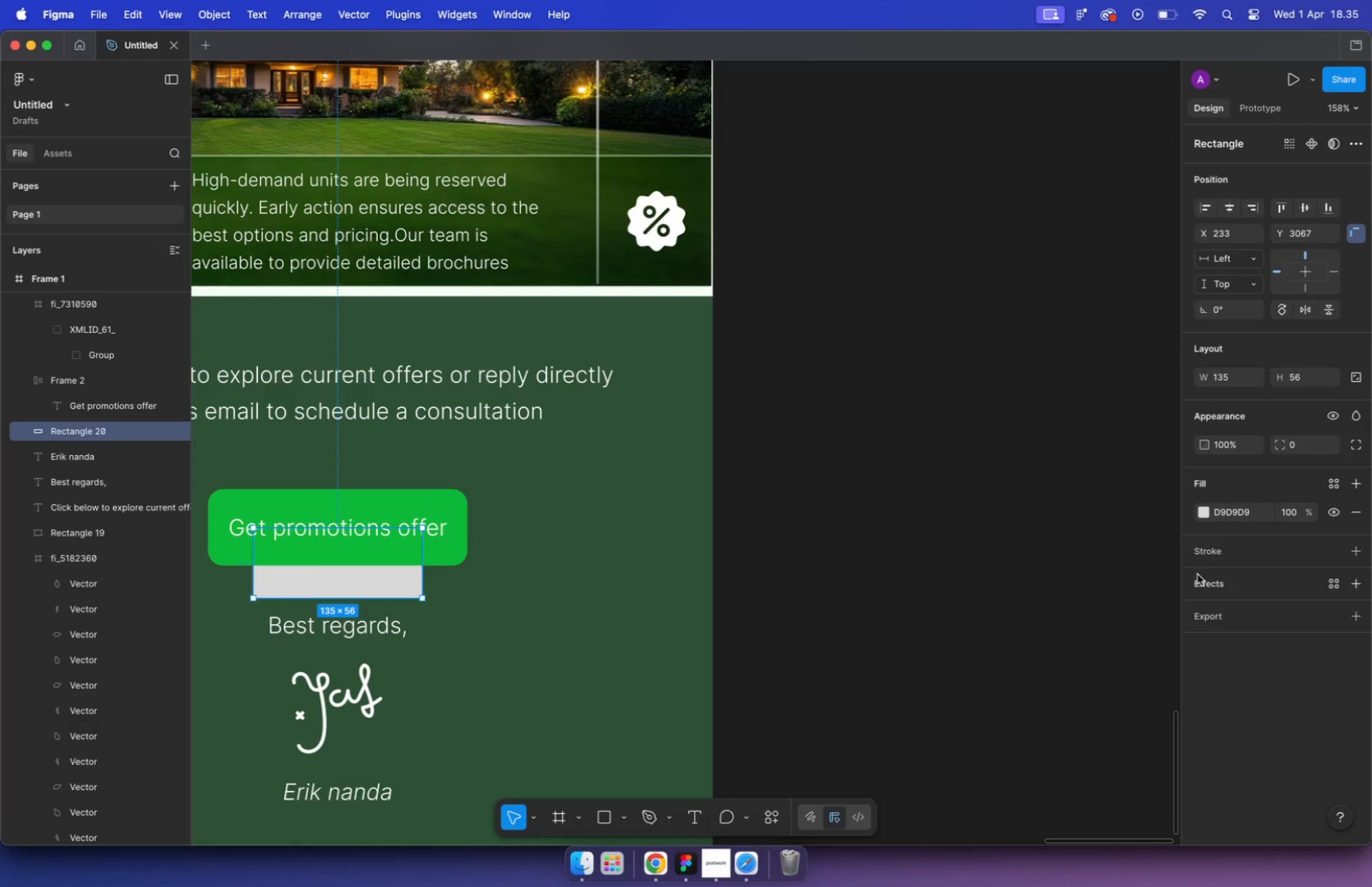 
left_click([1197, 518])
 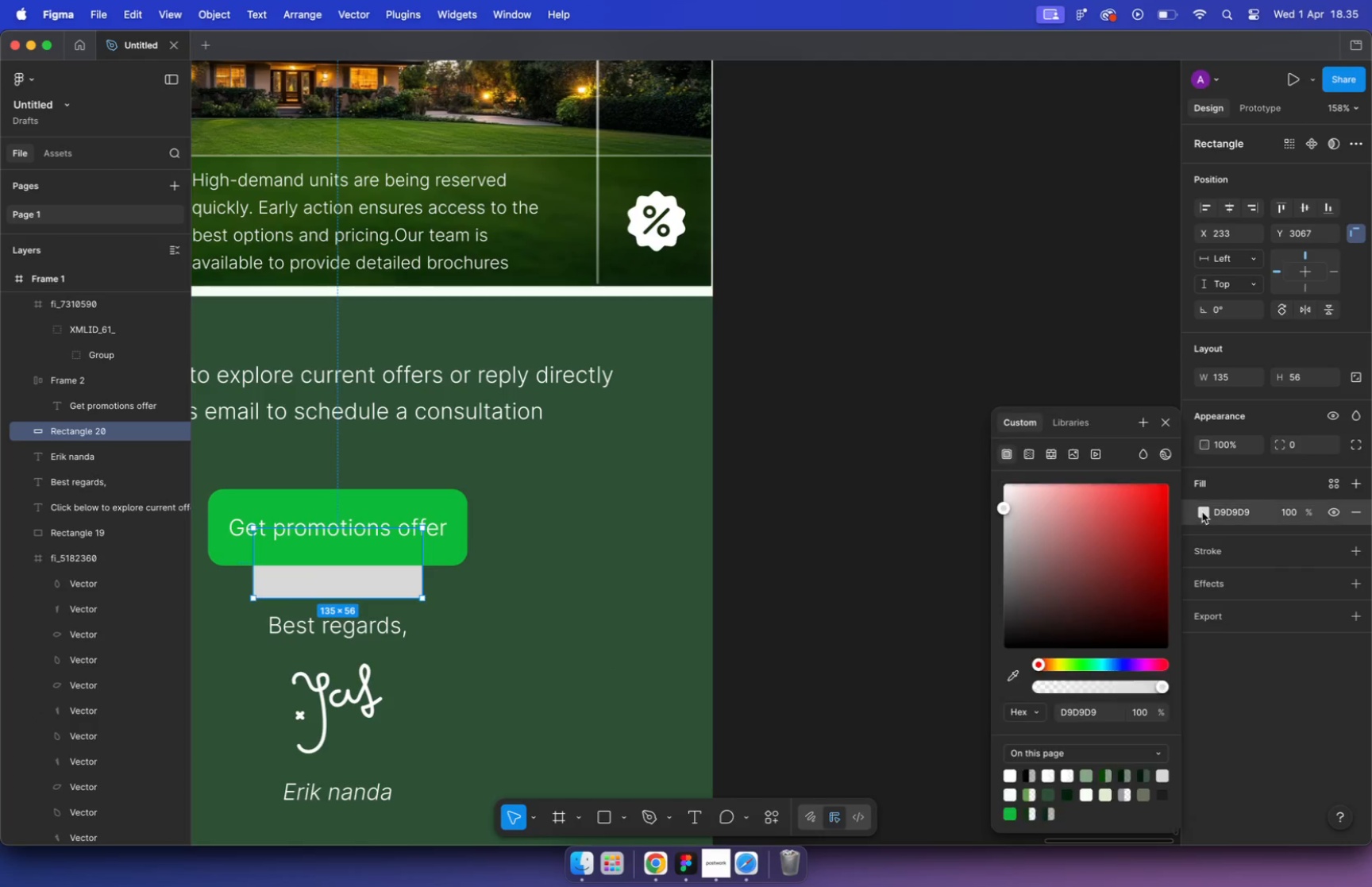 
left_click([1067, 796])
 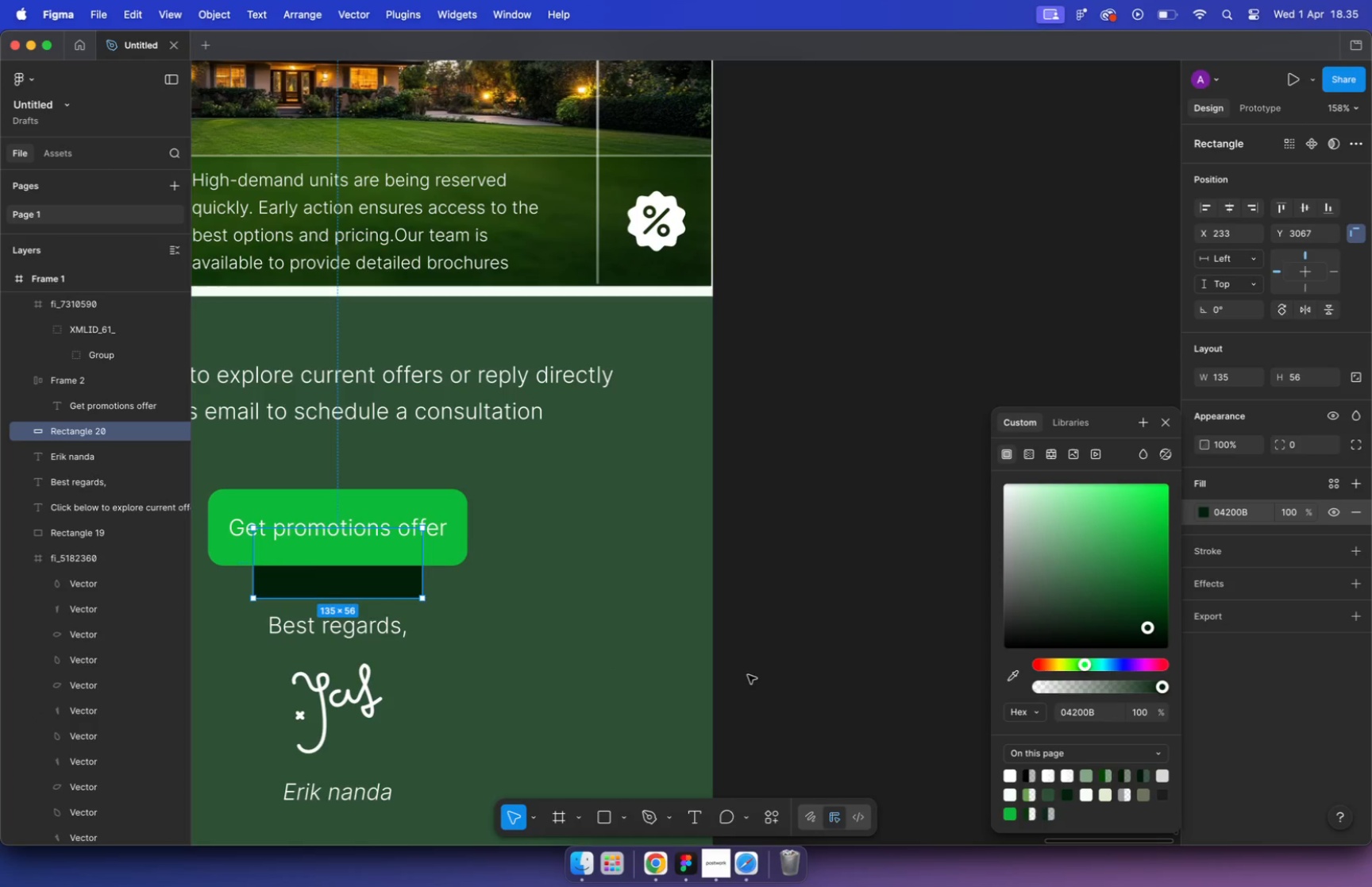 
left_click([750, 665])
 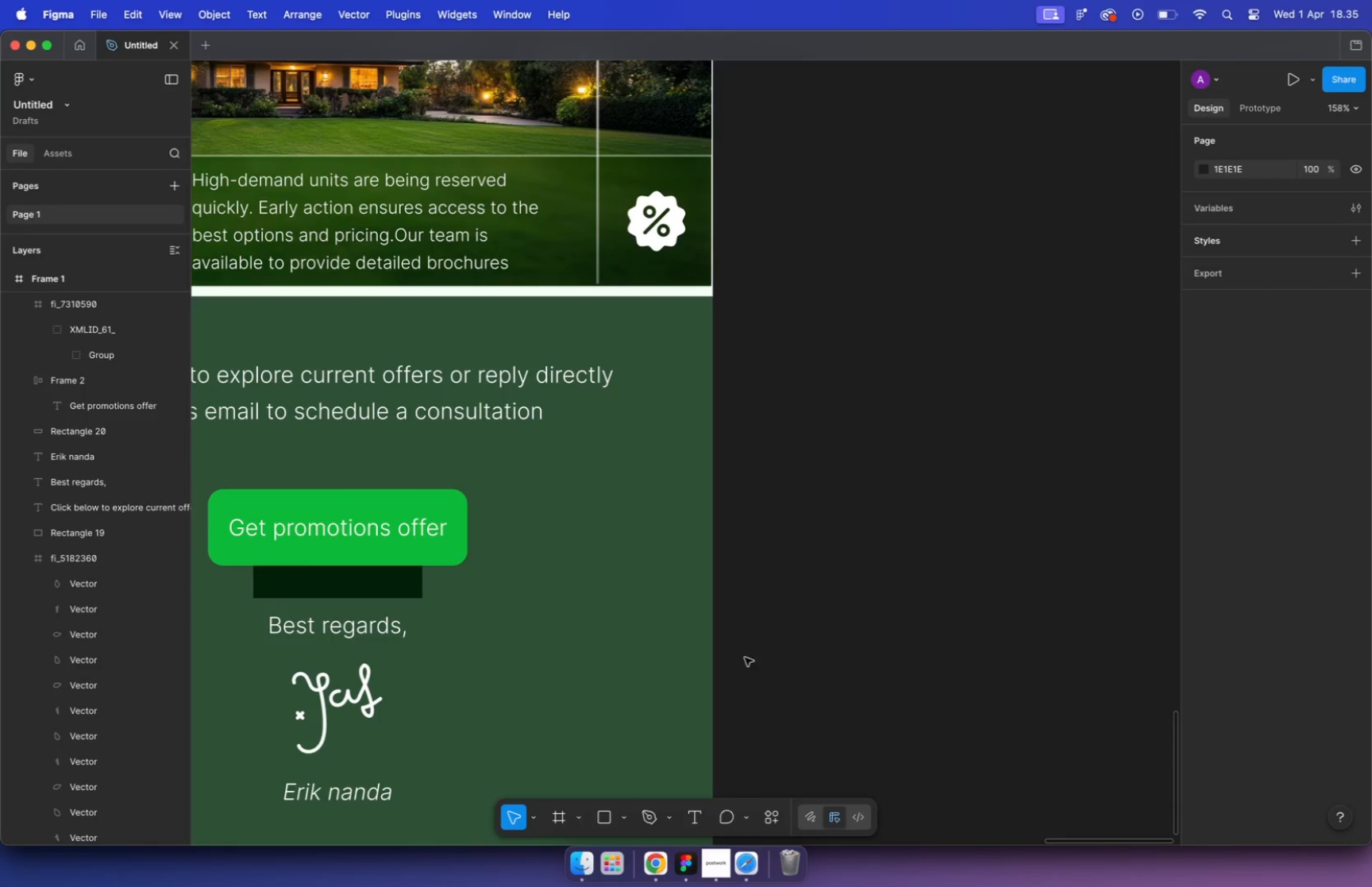 
hold_key(key=CommandLeft, duration=1.47)
scroll: coordinate [559, 566], scroll_direction: up, amount: 10.0
 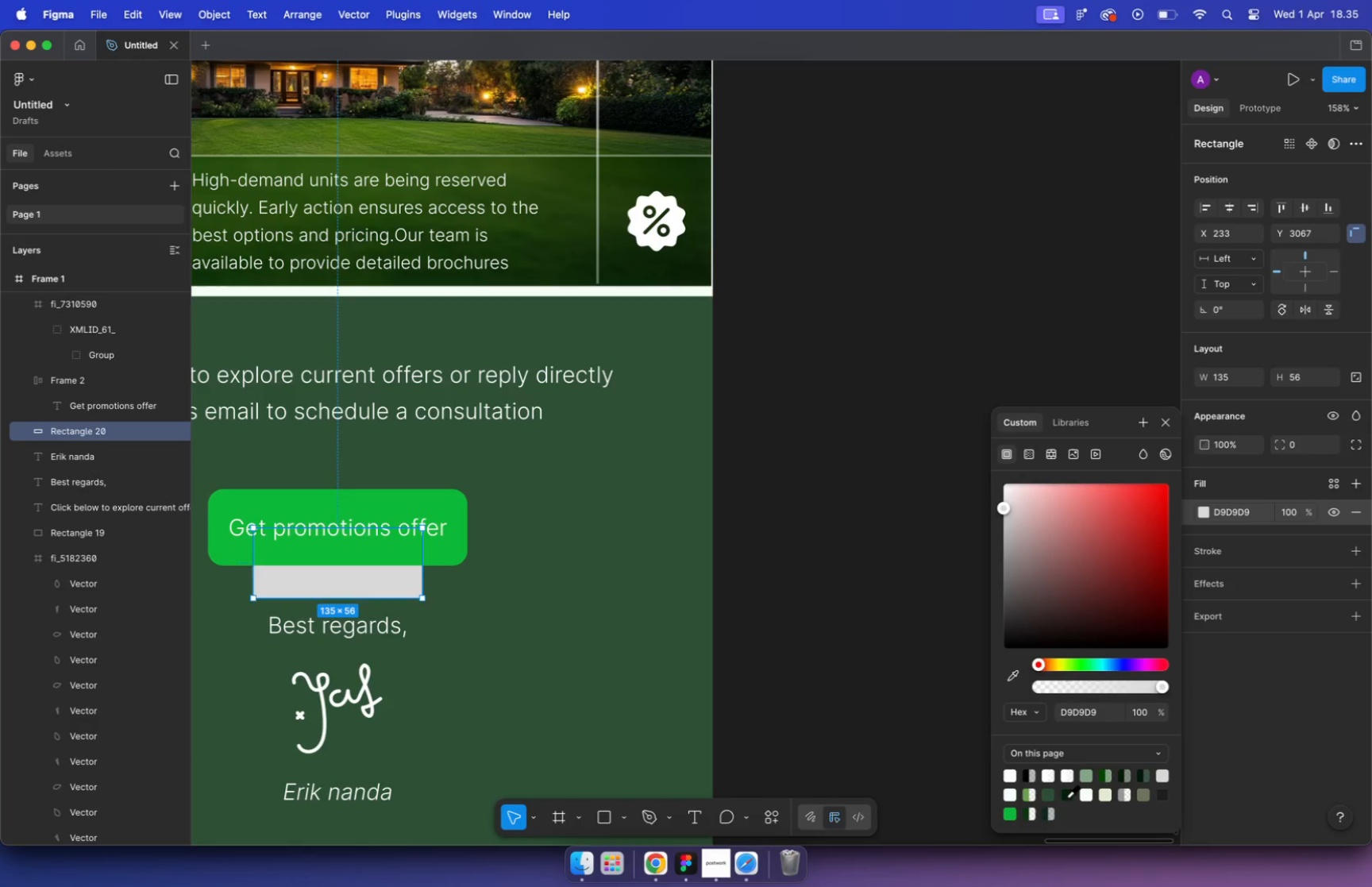 
left_click([559, 551])
 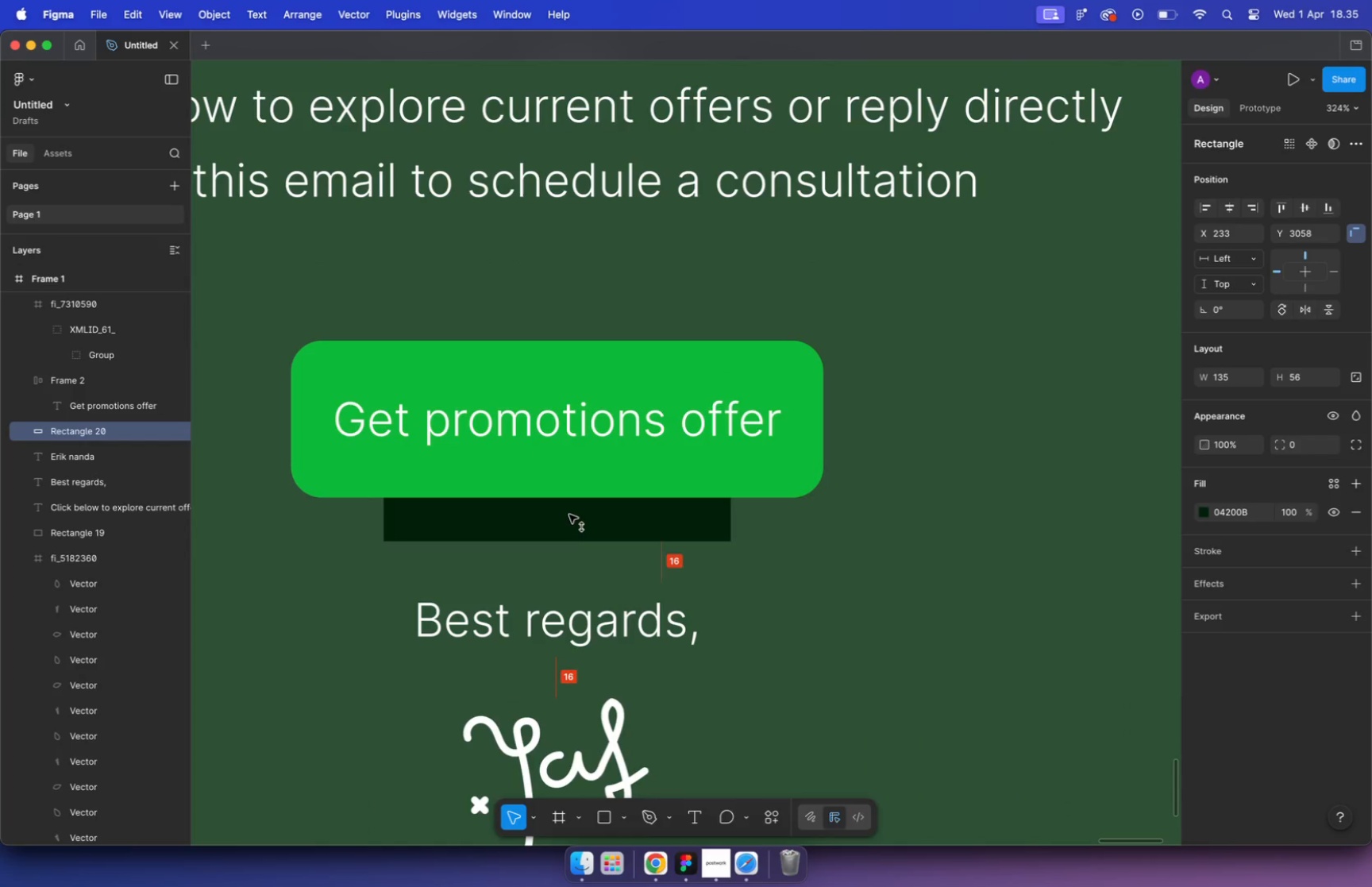 
left_click_drag(start_coordinate=[574, 537], to_coordinate=[569, 515])
 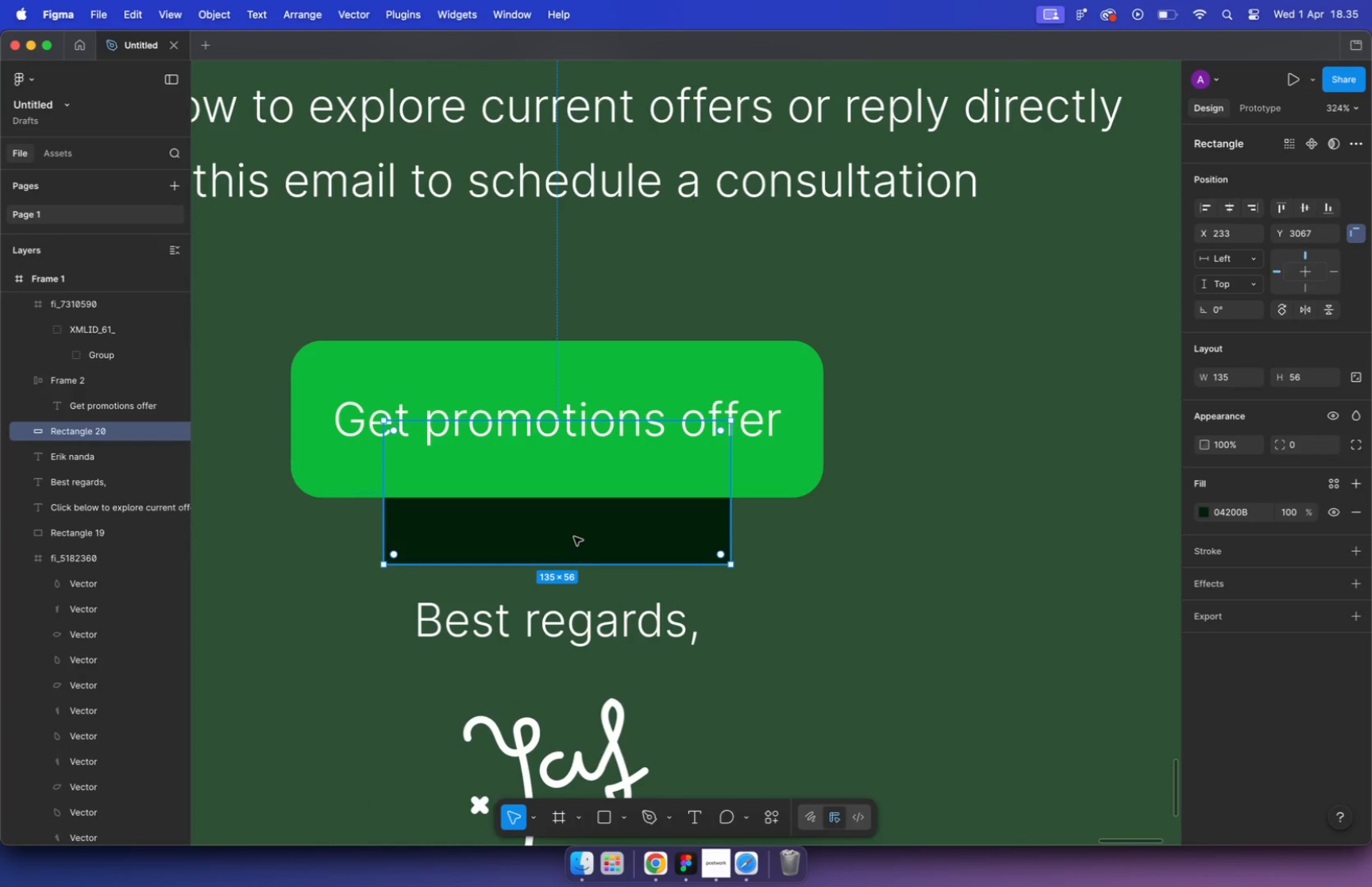 
hold_key(key=ShiftLeft, duration=1.66)
 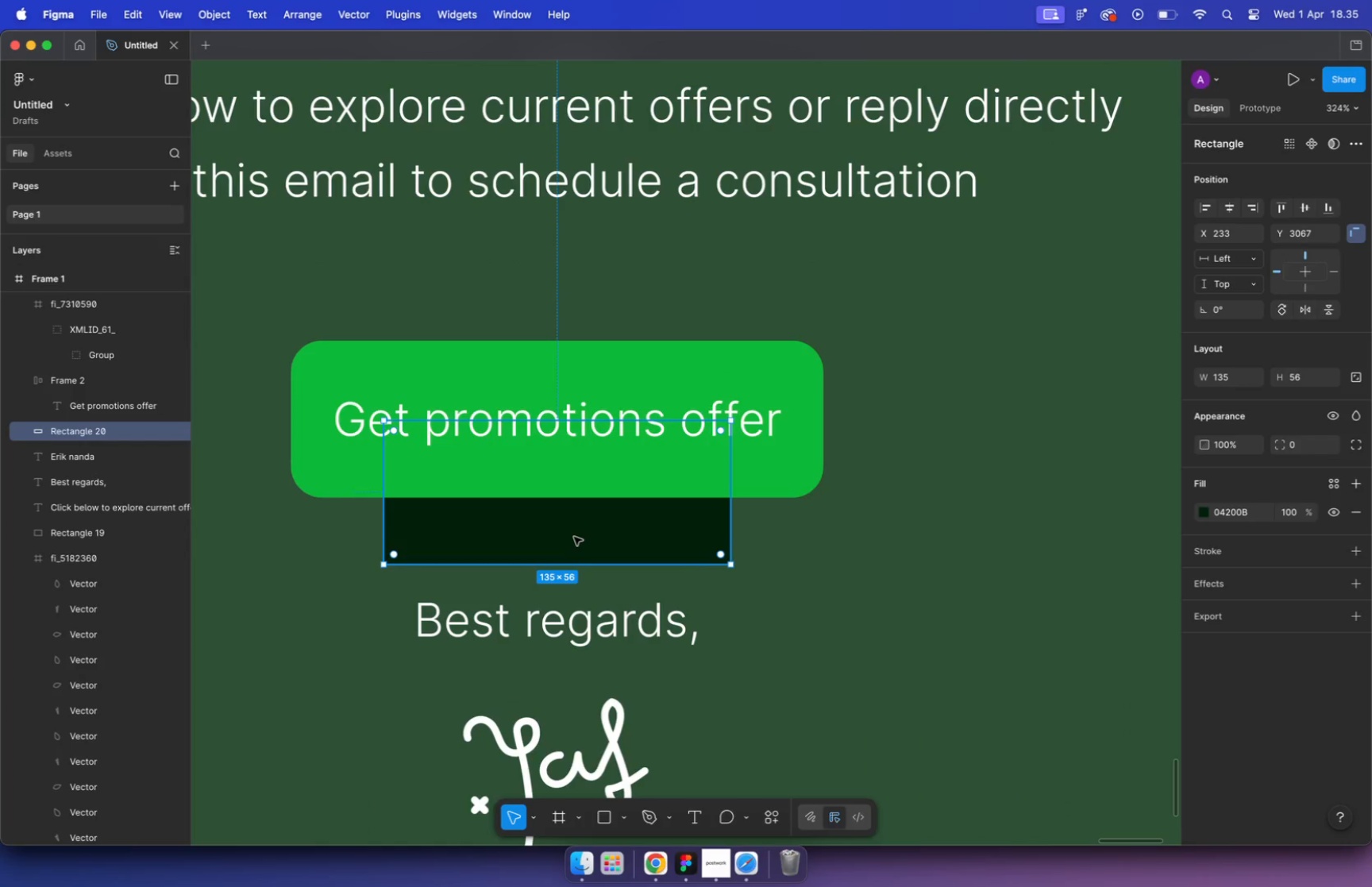 
left_click_drag(start_coordinate=[721, 532], to_coordinate=[692, 513])
 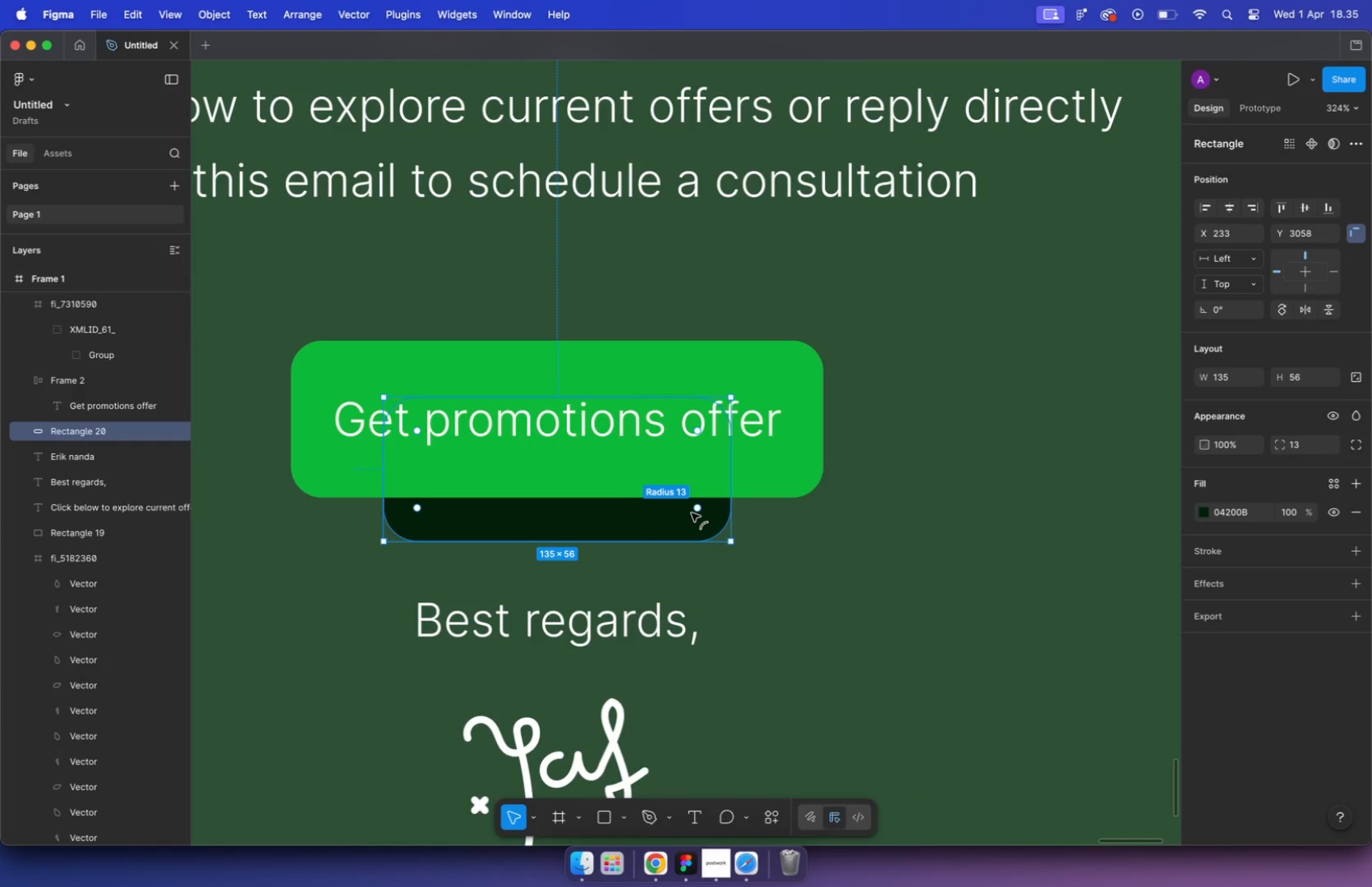 
left_click([835, 620])
 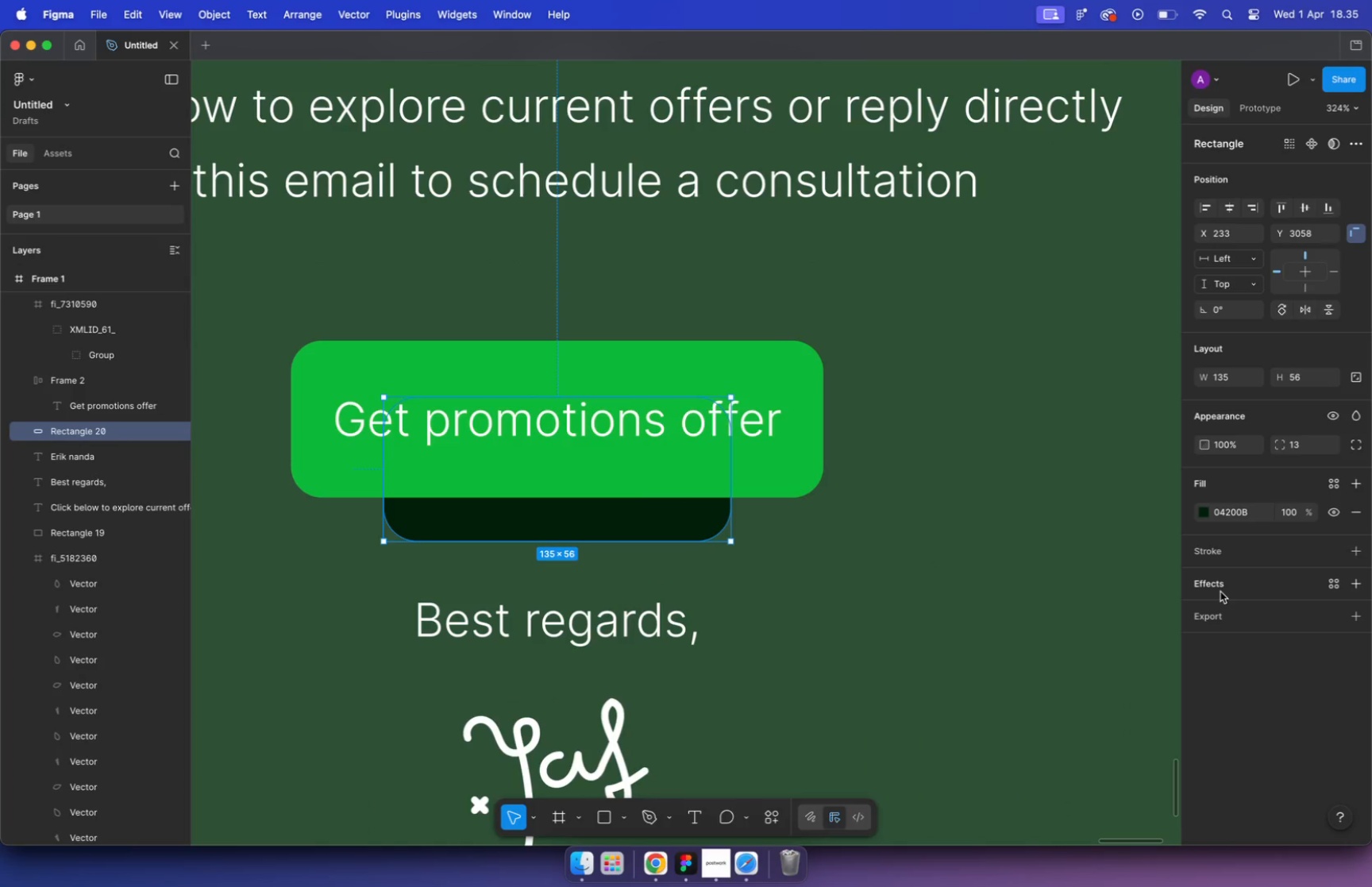 
left_click([1225, 611])
 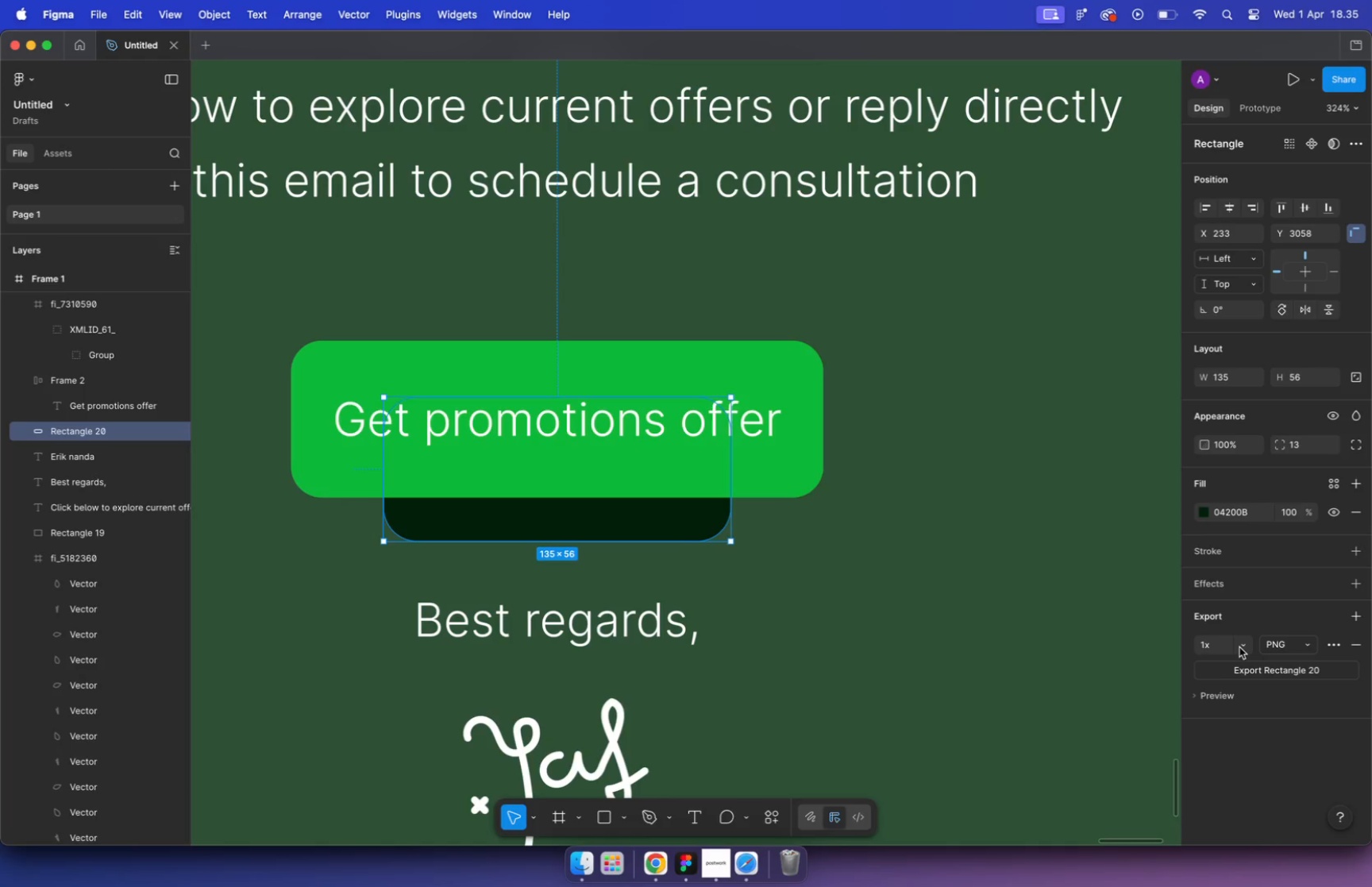 
left_click([1240, 647])
 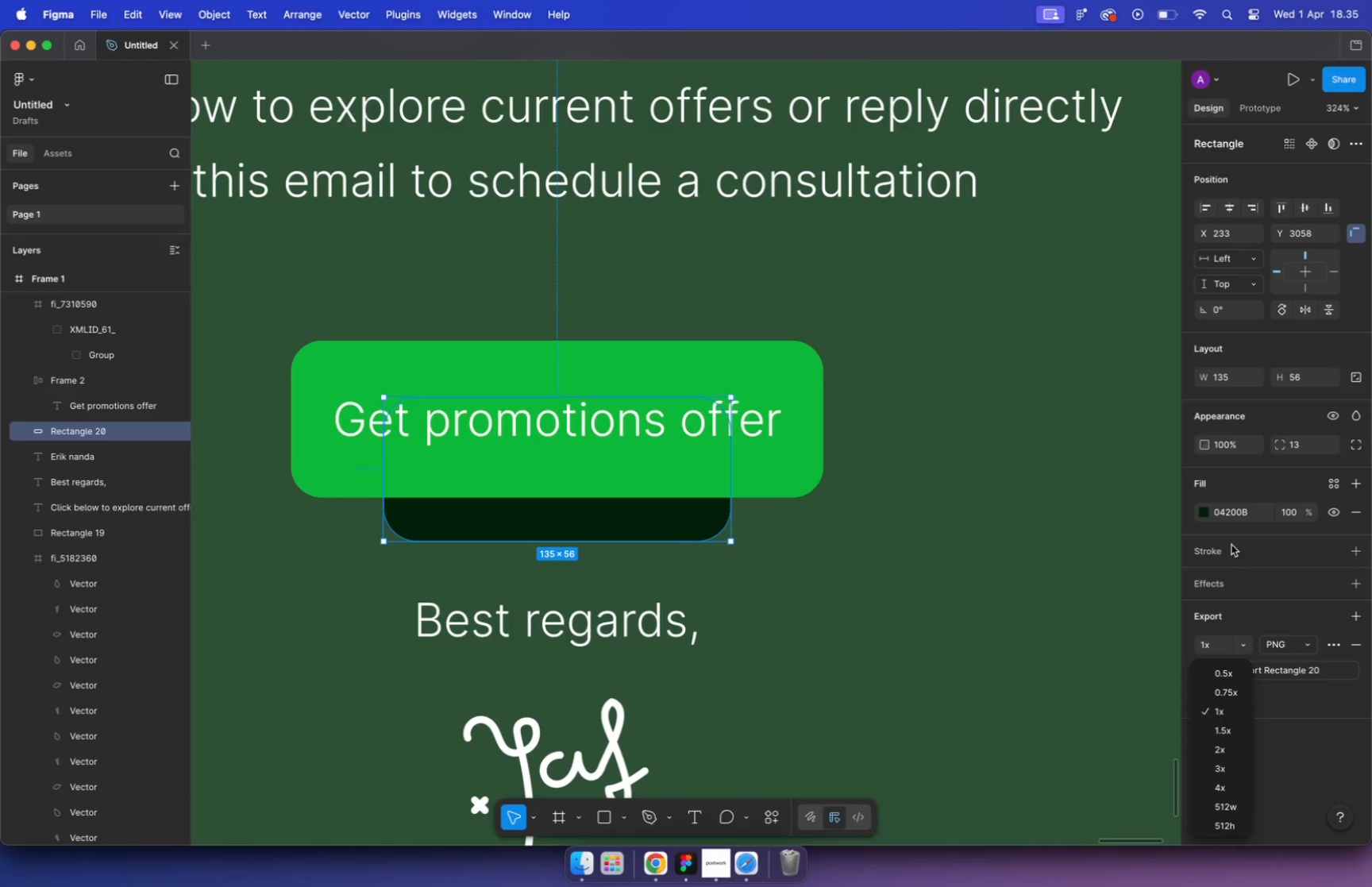 
left_click([1231, 520])
 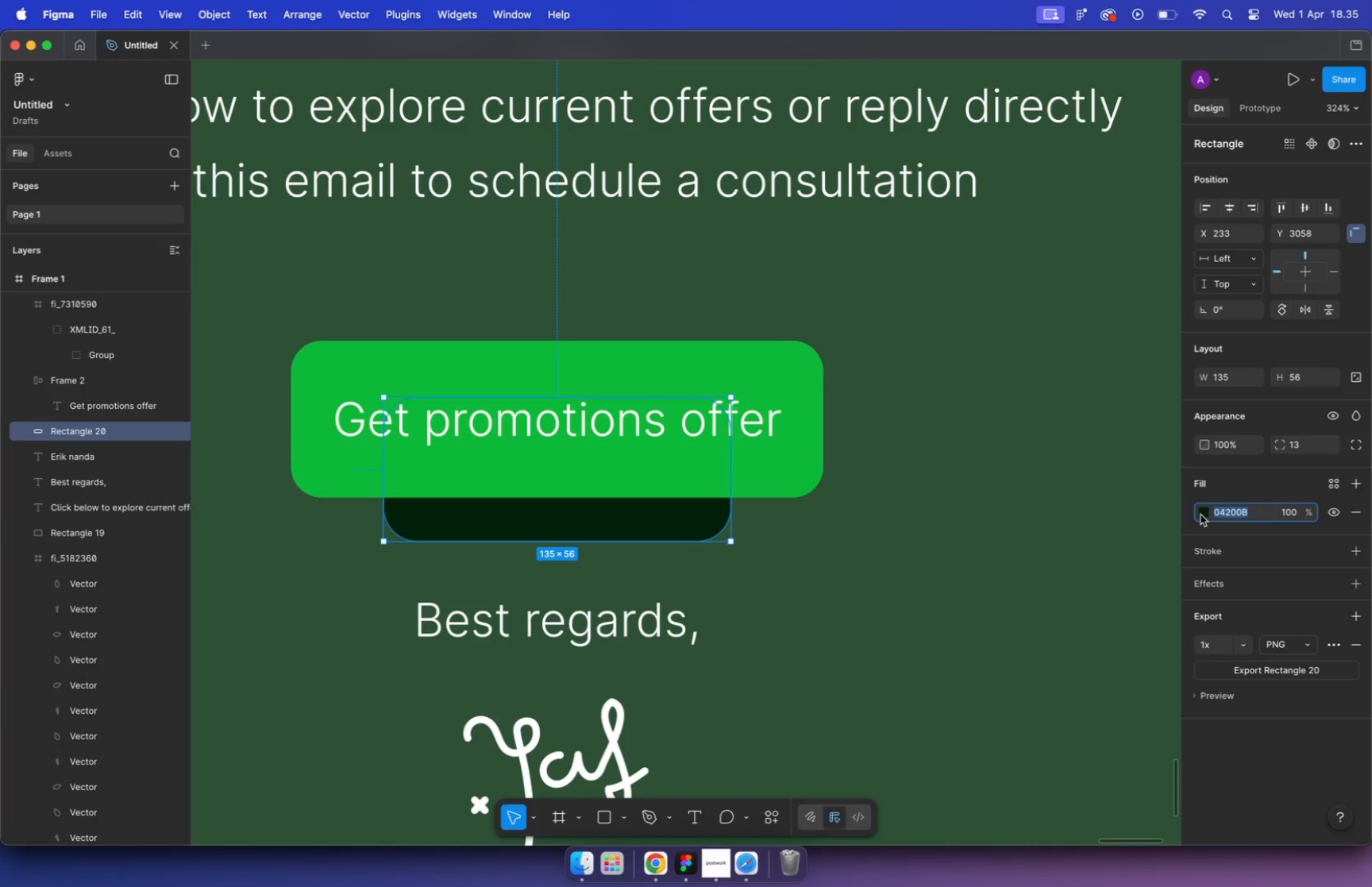 
left_click([1200, 514])
 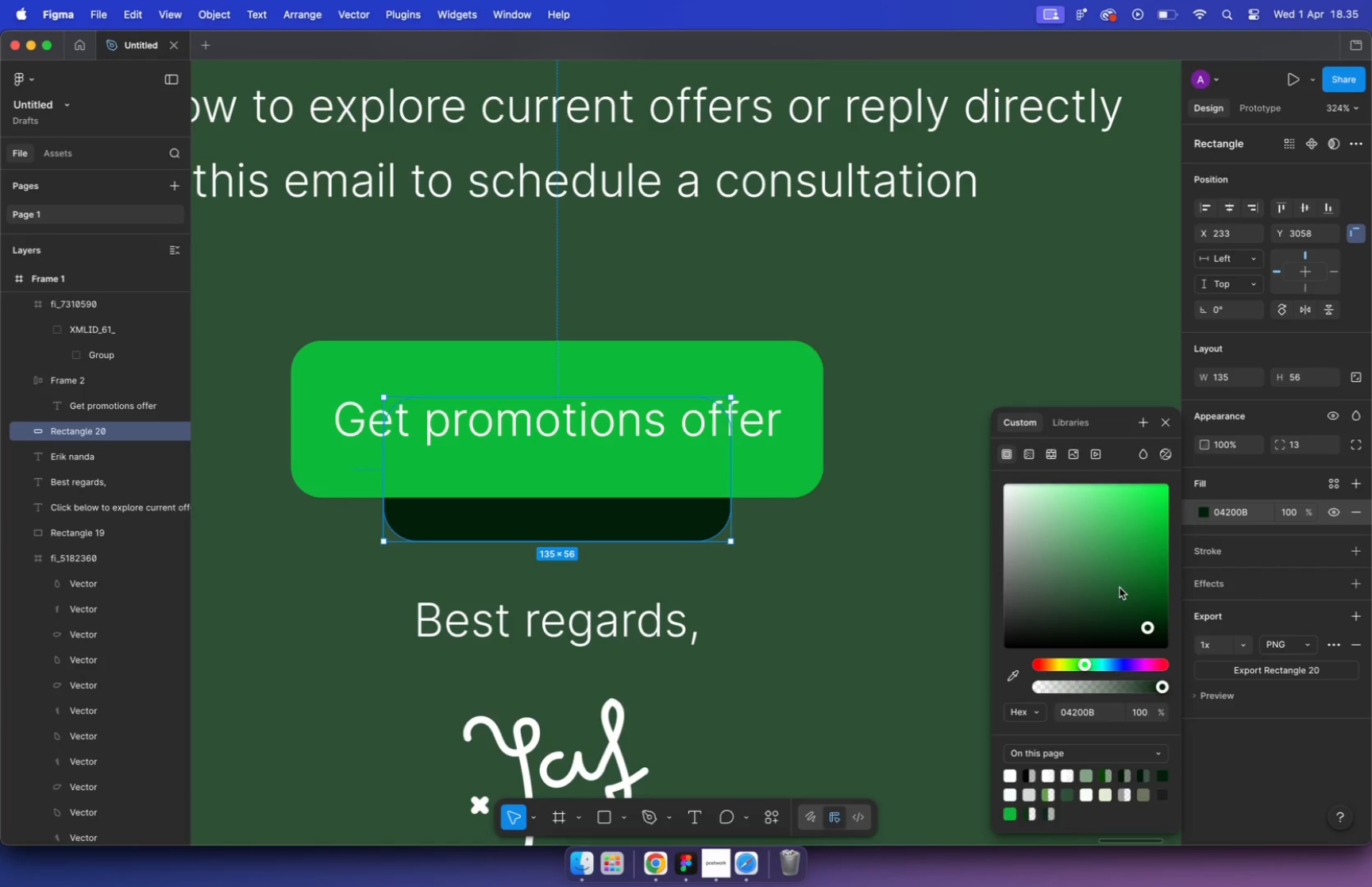 
left_click([887, 577])
 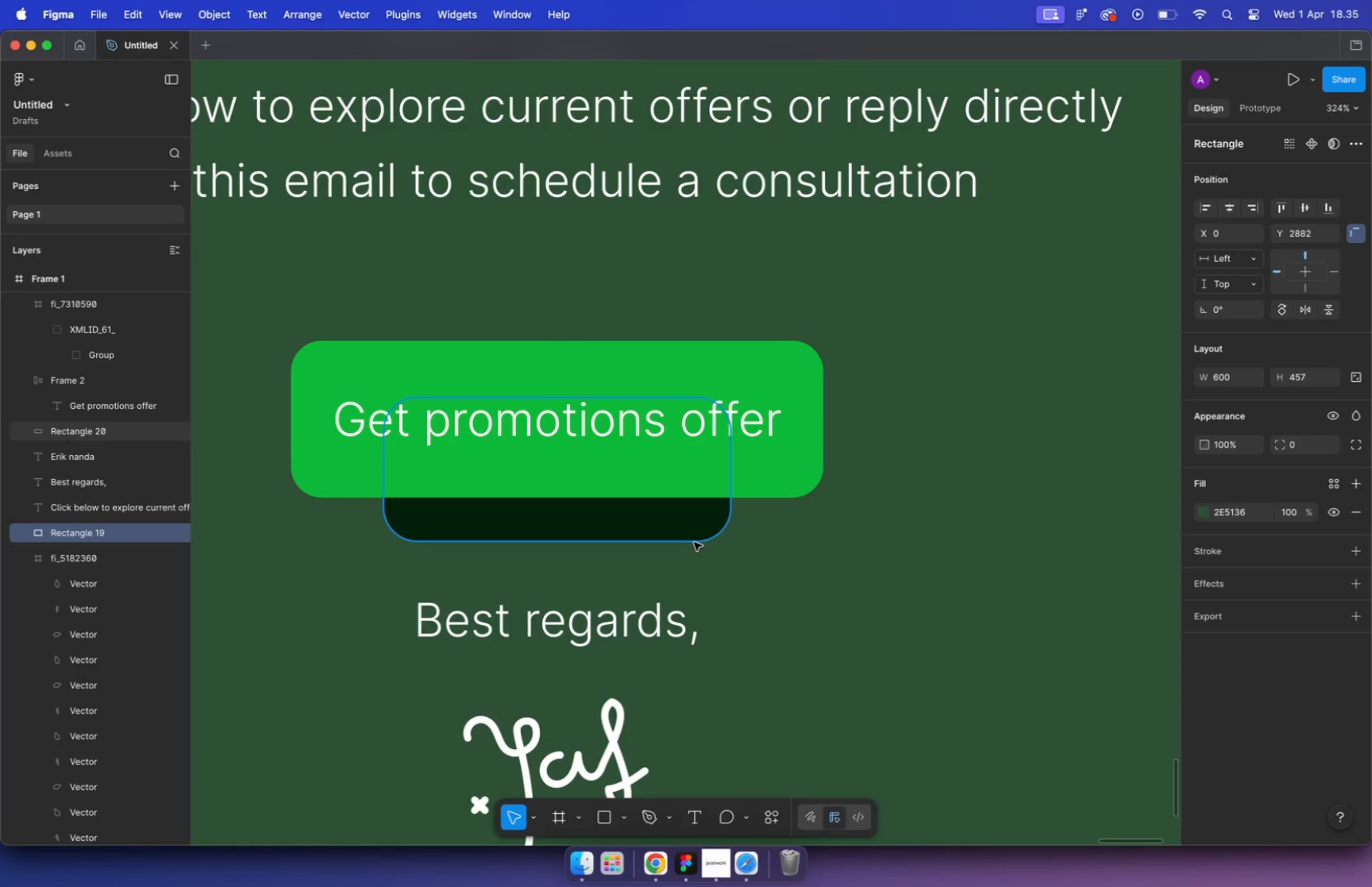 
left_click([693, 539])
 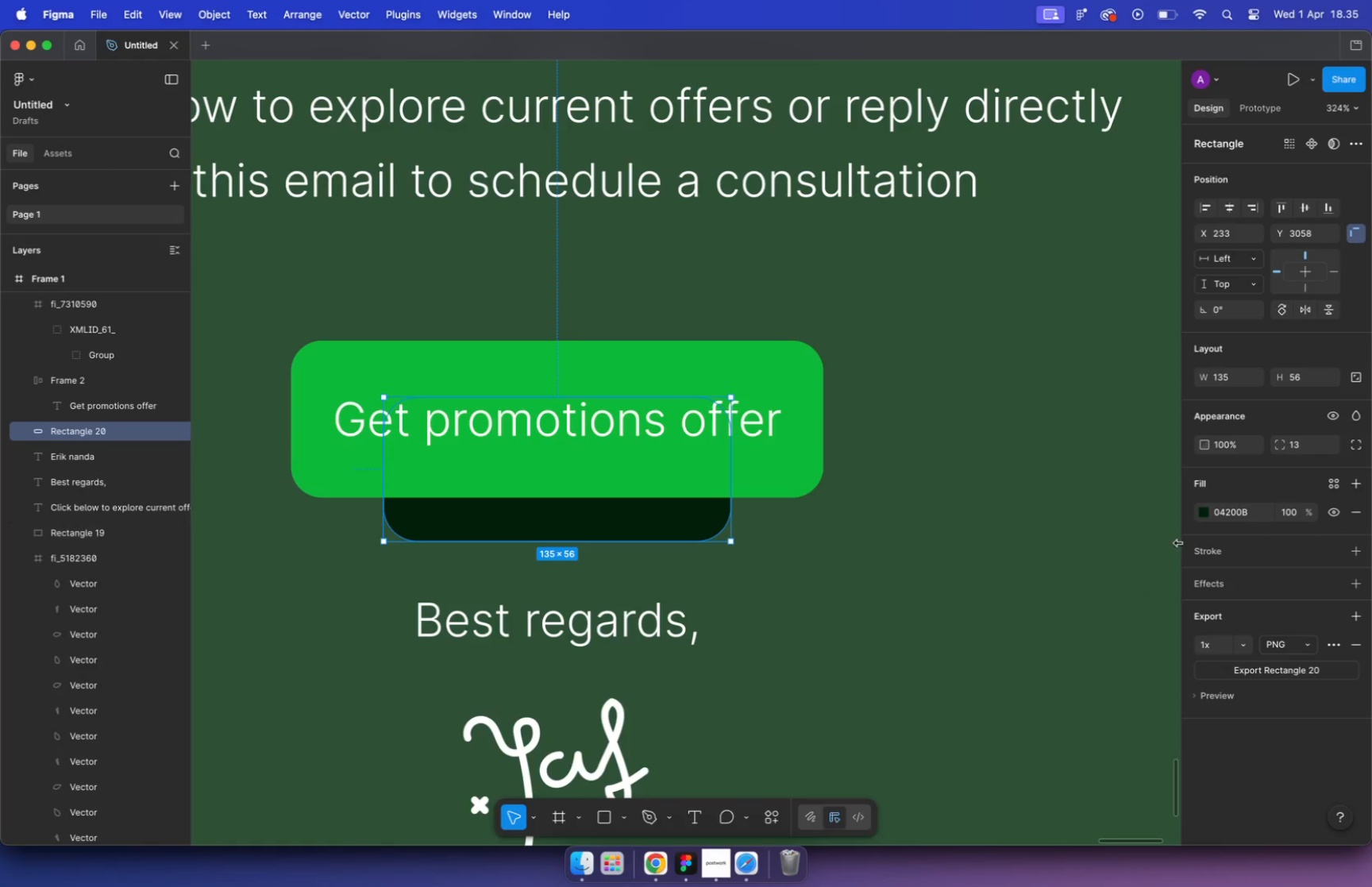 
mouse_move([1193, 543])
 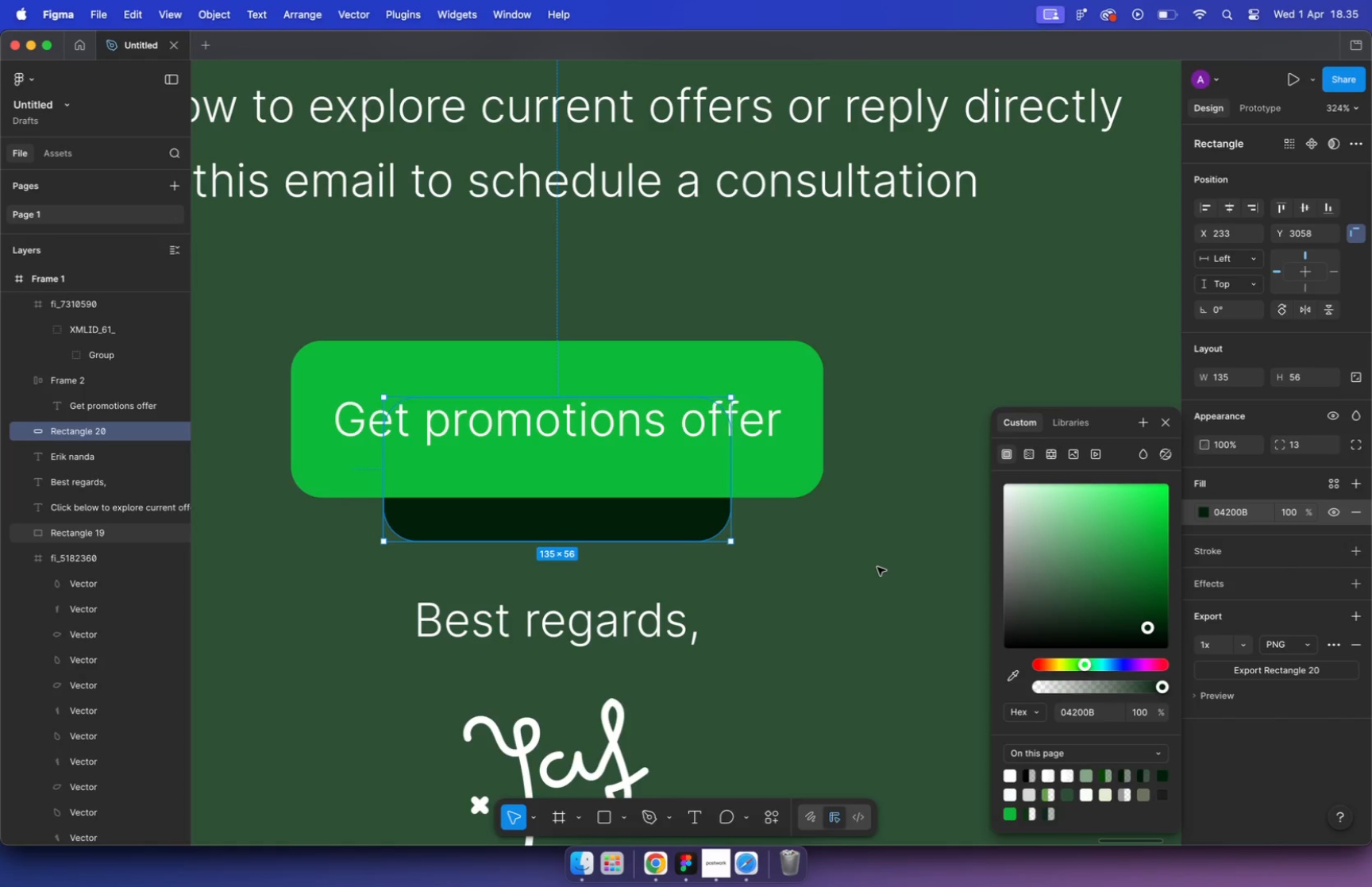 
left_click([696, 539])
 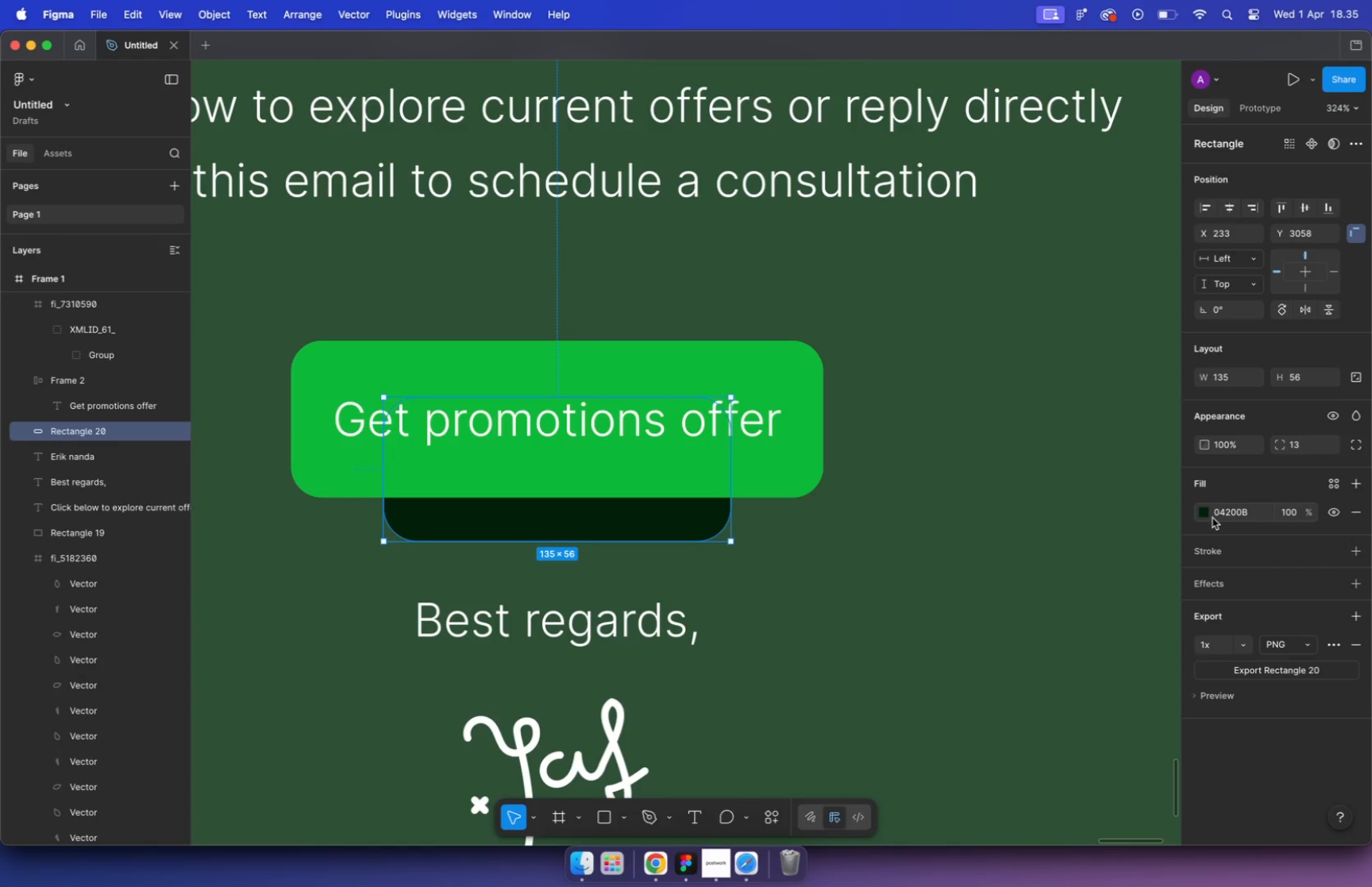 
left_click([1208, 515])
 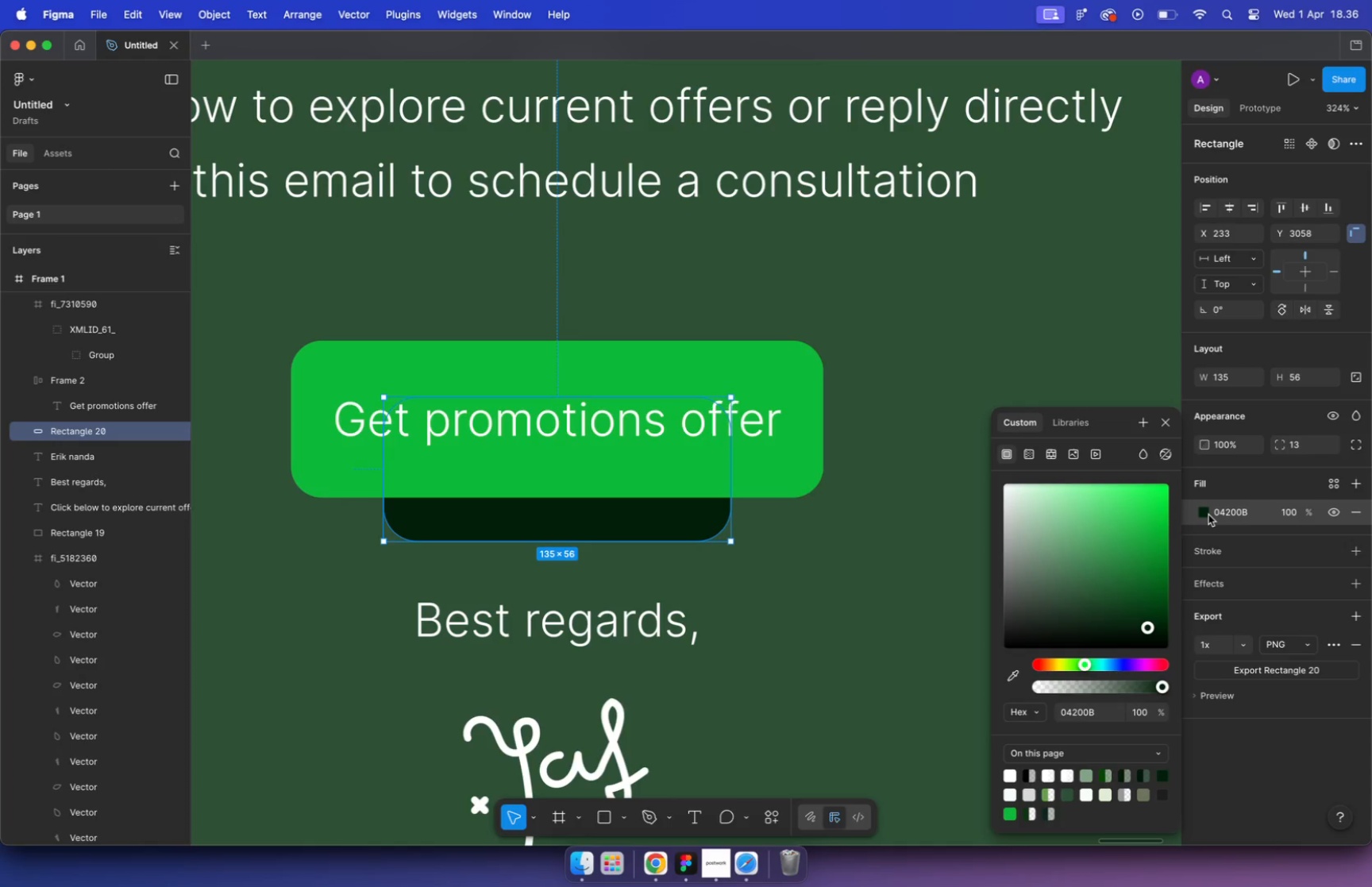 
wait(5.64)
 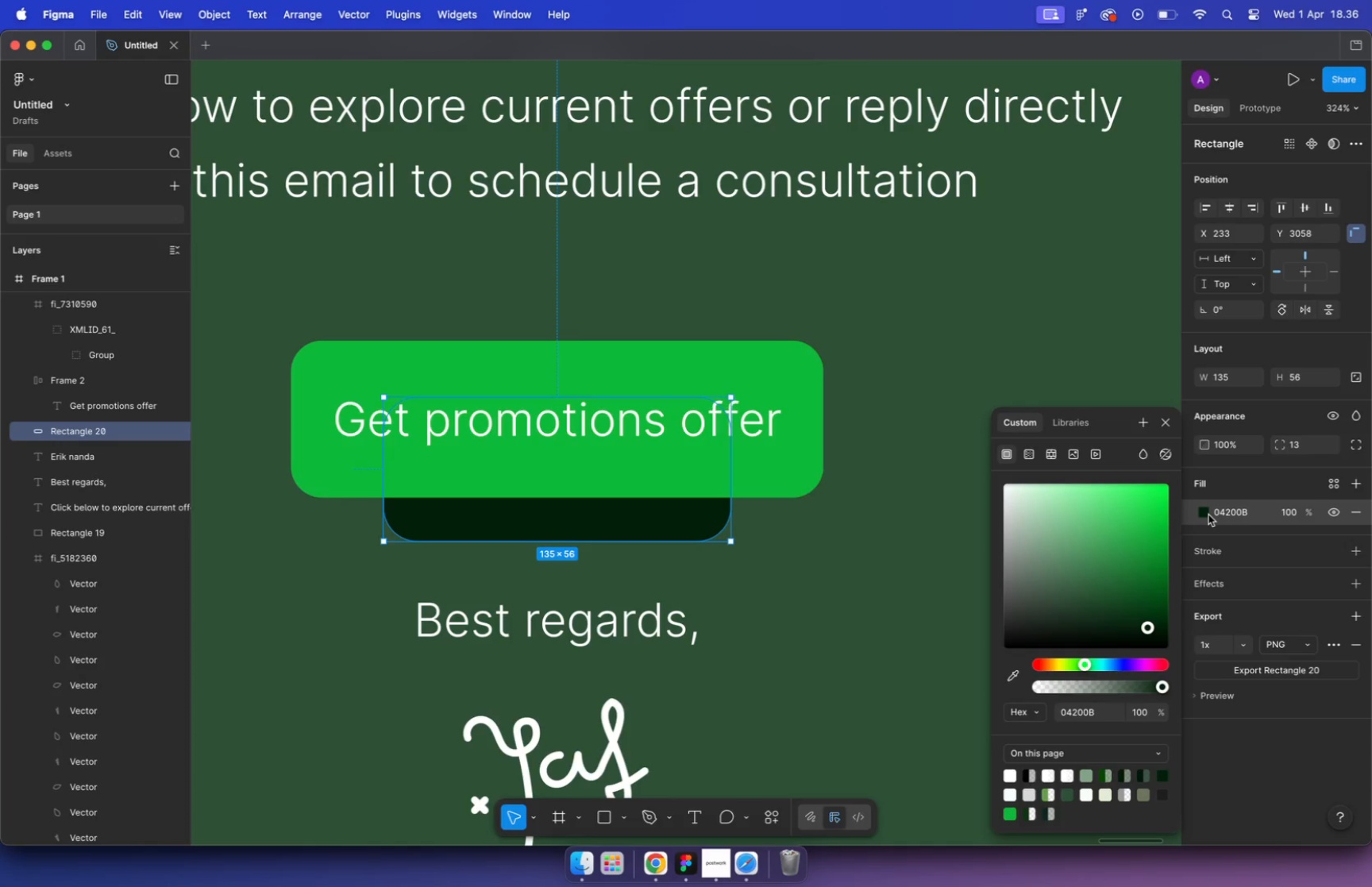 
double_click([692, 523])
 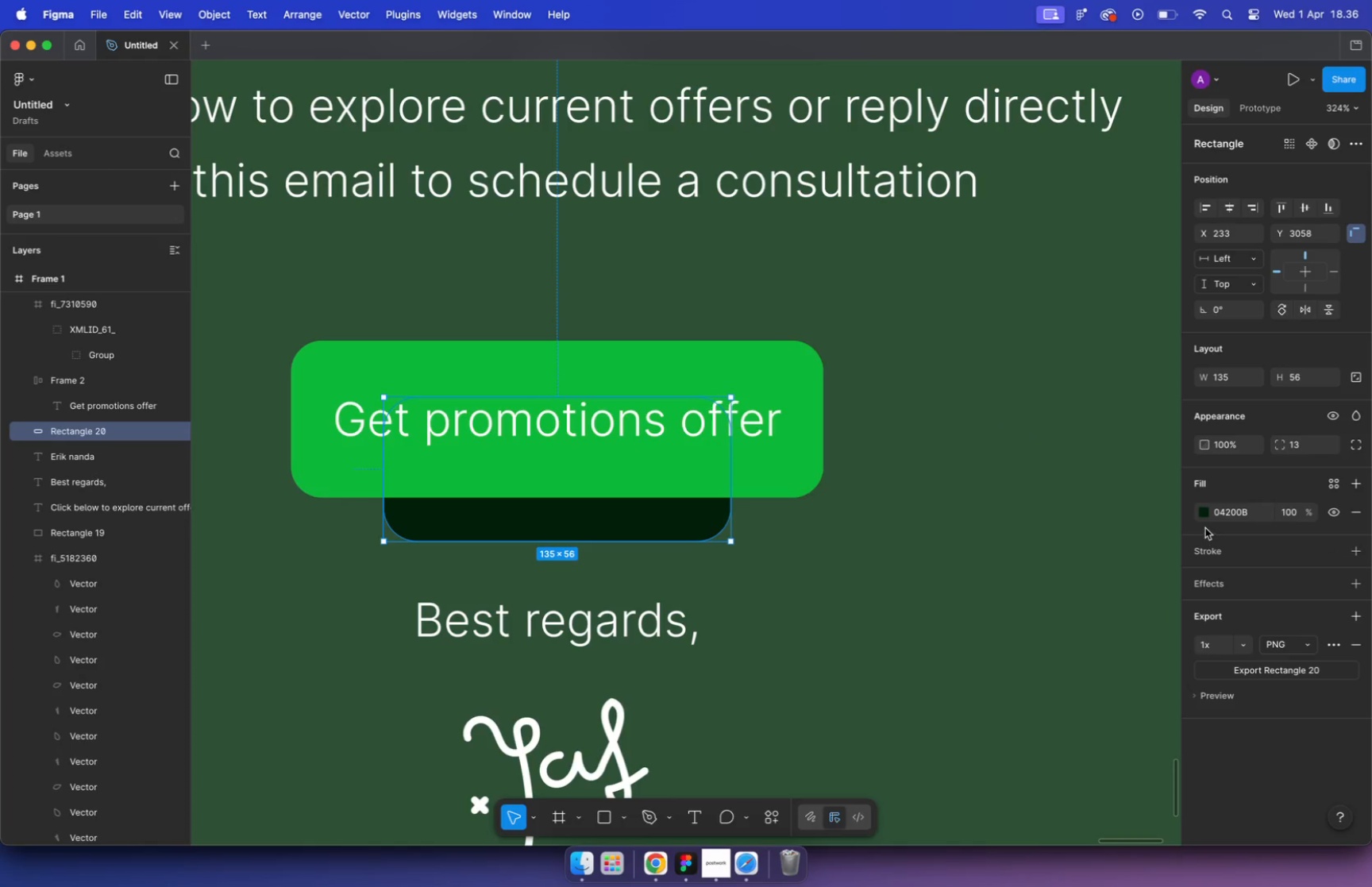 
left_click([1204, 514])
 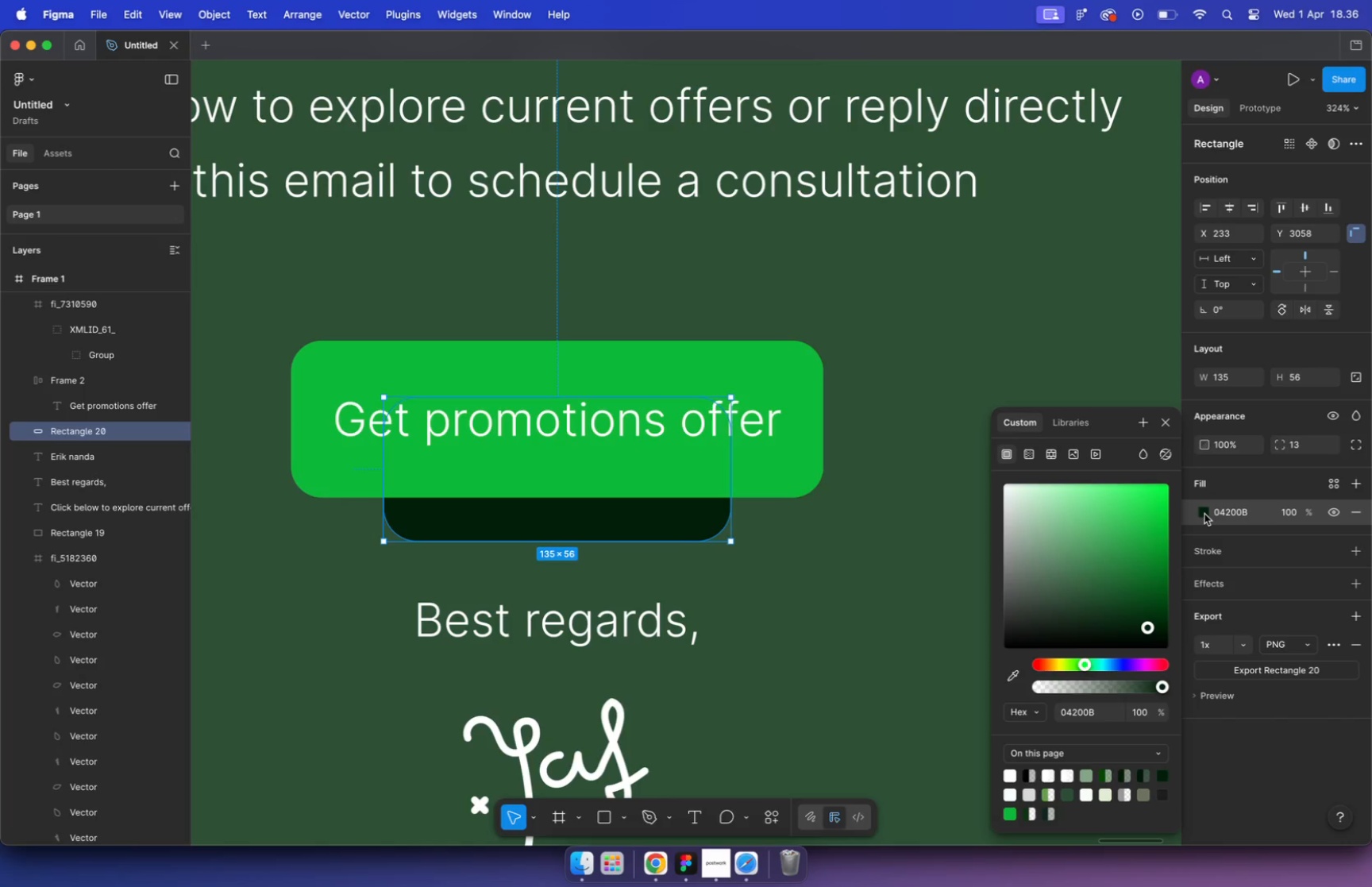 
left_click([897, 551])
 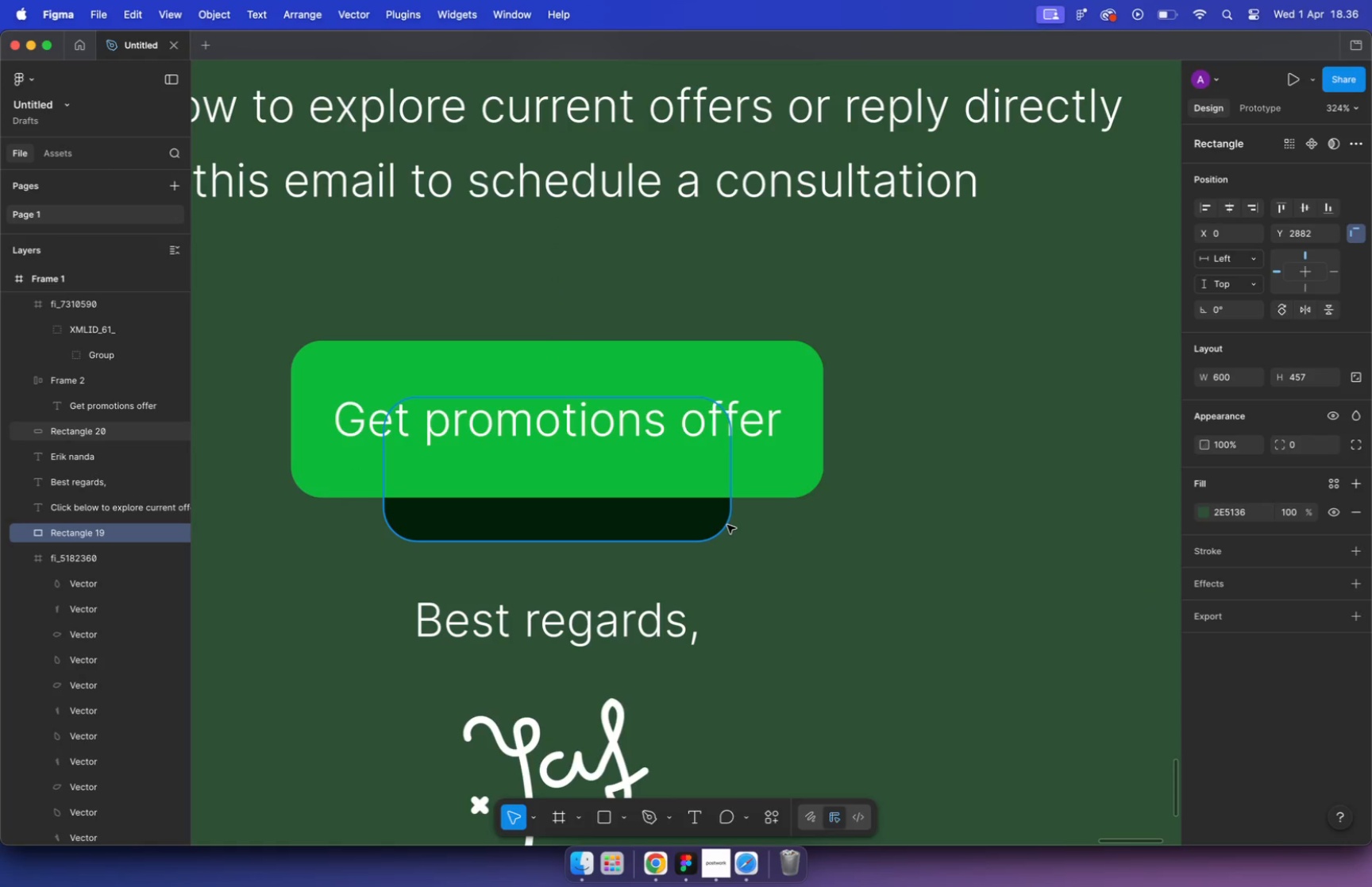 
left_click([726, 524])
 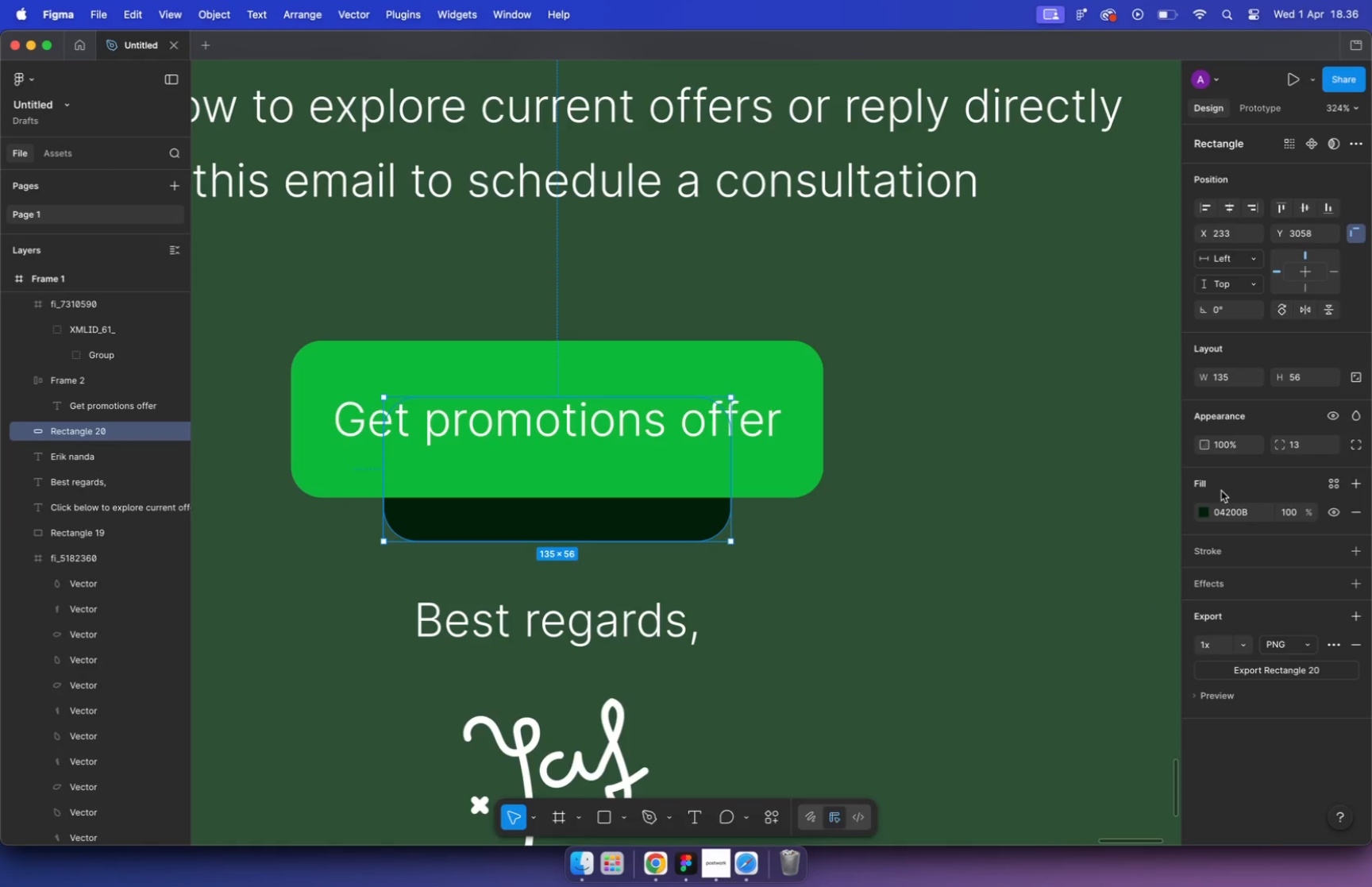 
wait(5.95)
 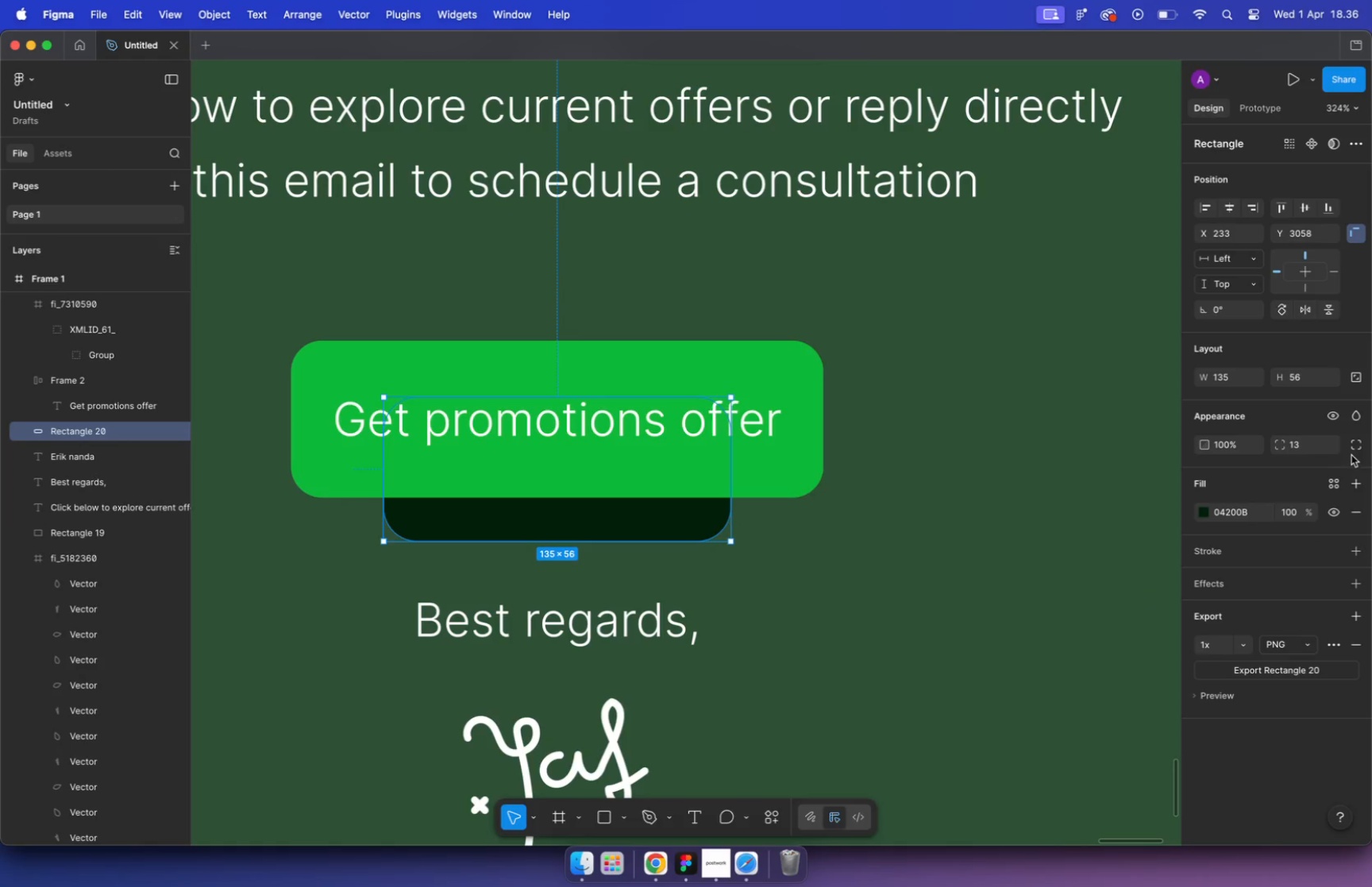 
left_click([1339, 485])
 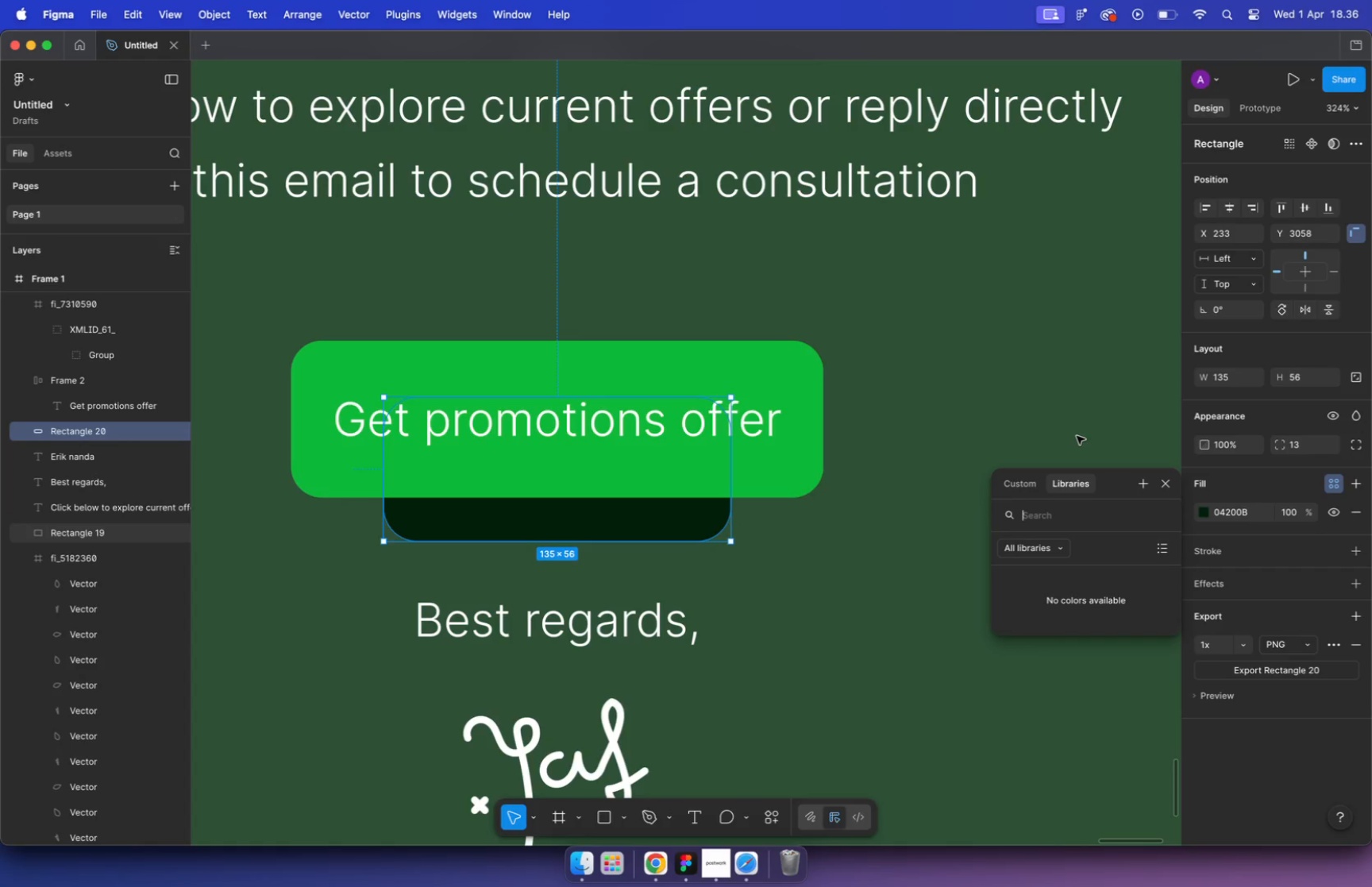 
left_click([1077, 436])
 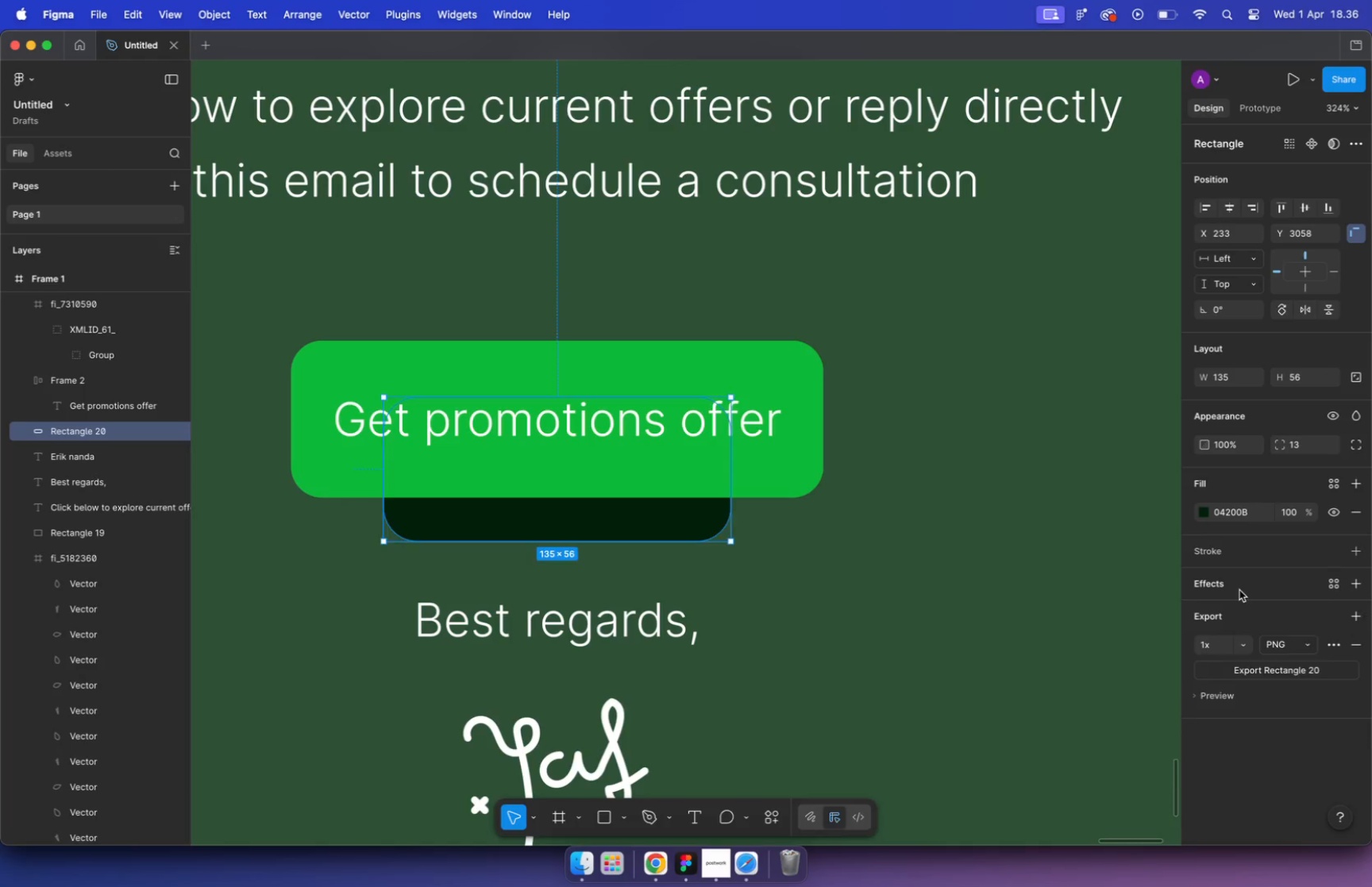 
left_click([1050, 615])
 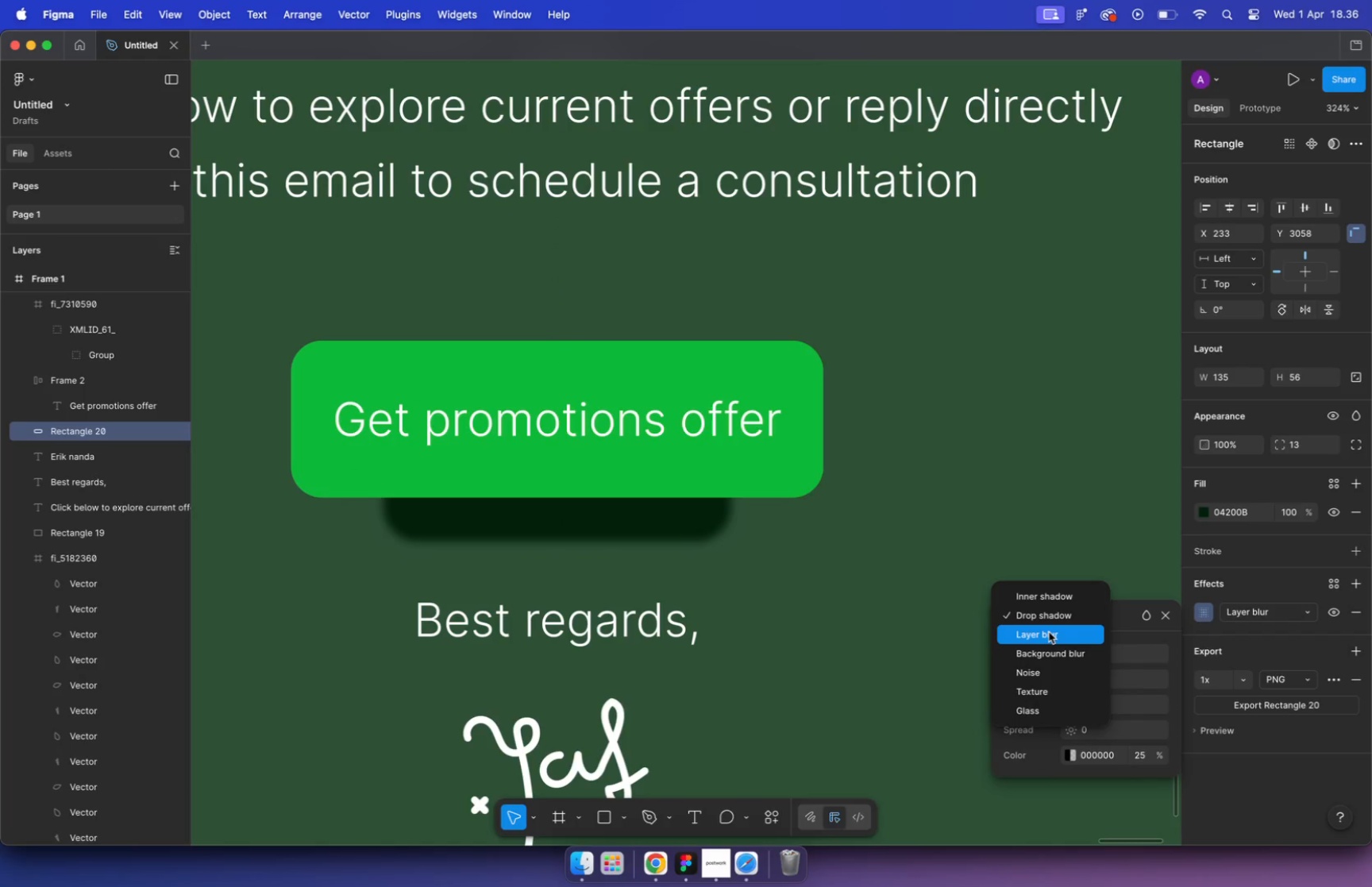 
left_click([1049, 632])
 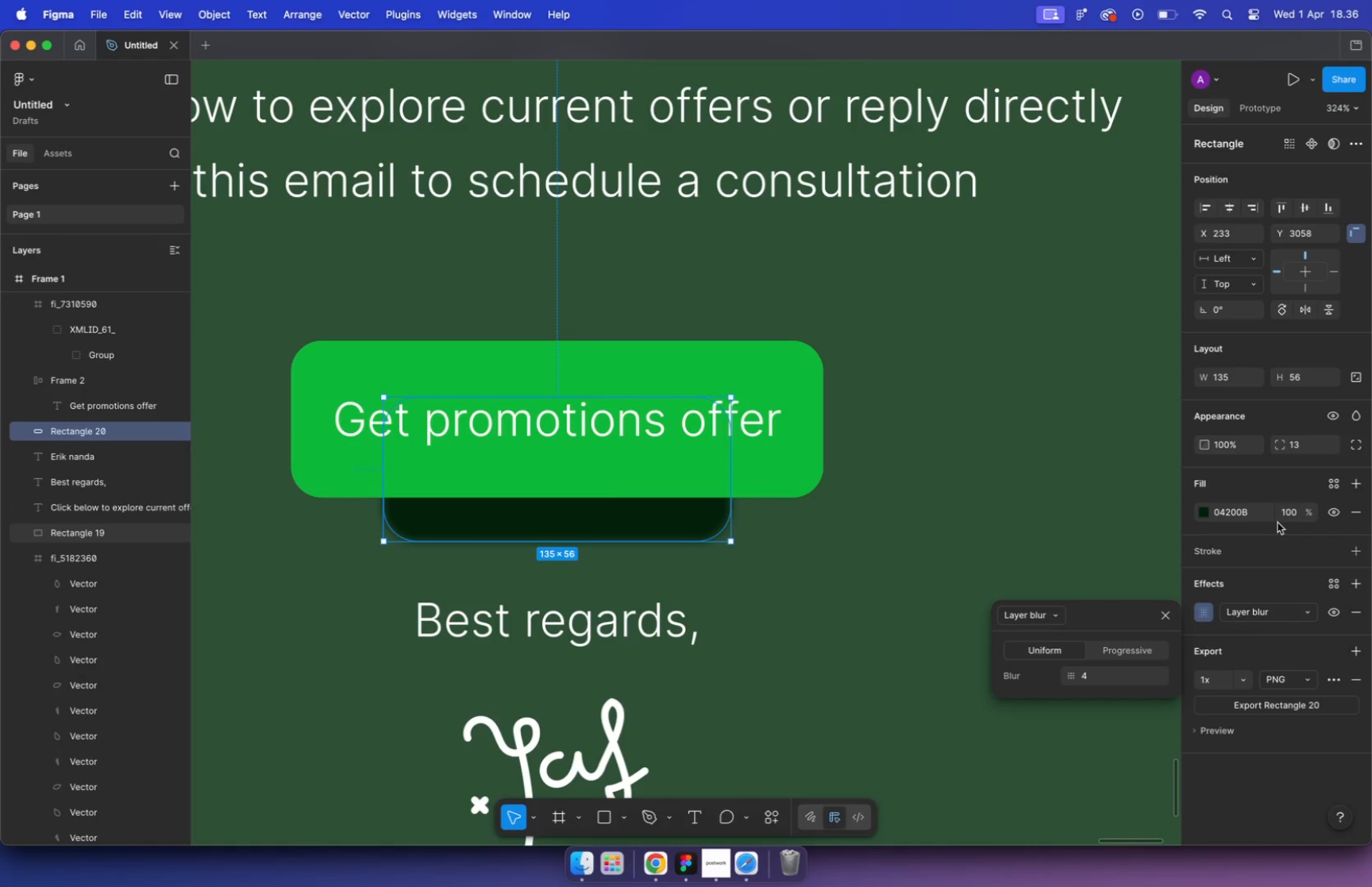 
wait(9.08)
 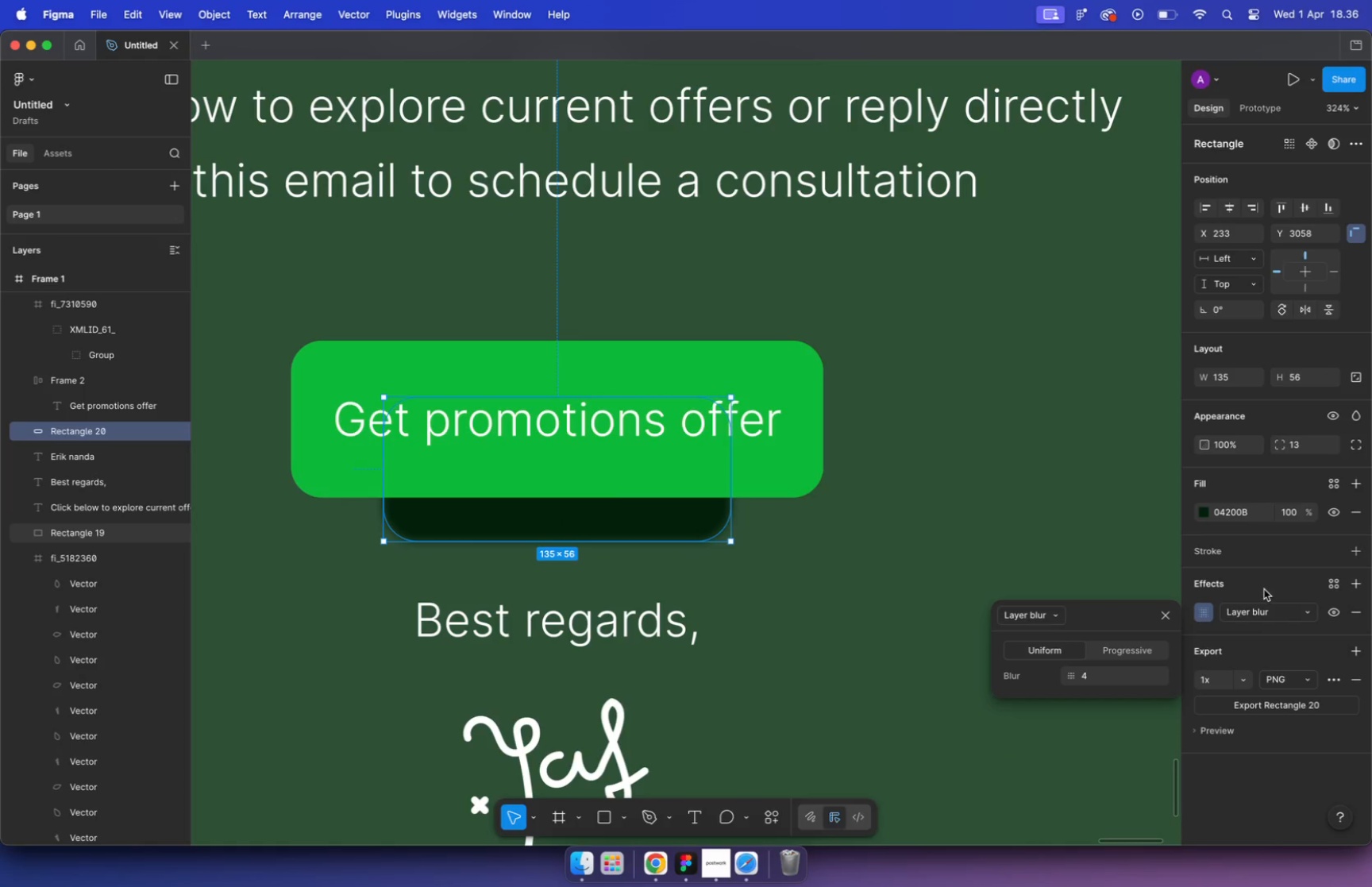 
type(32)
 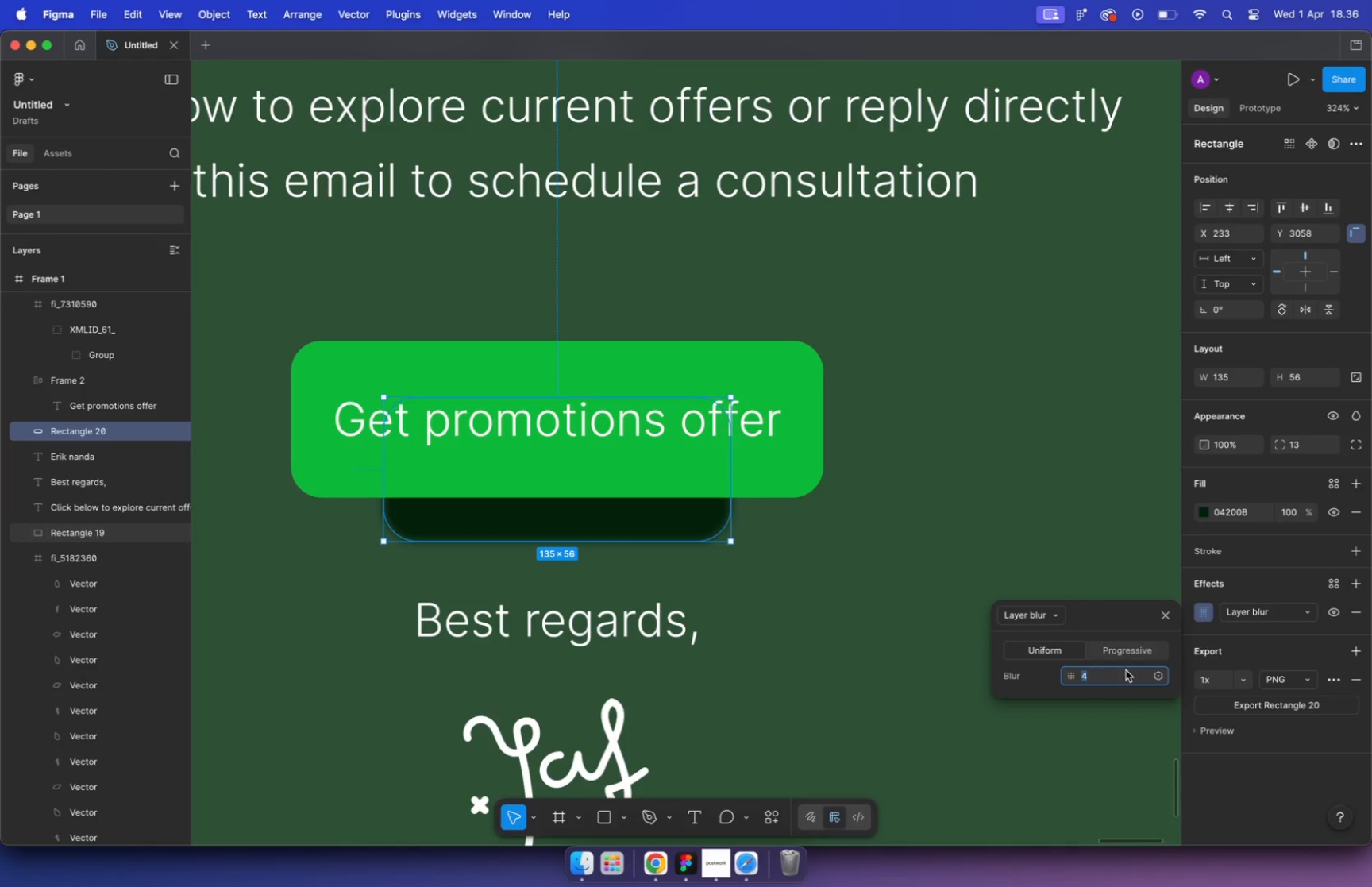 
key(Enter)
 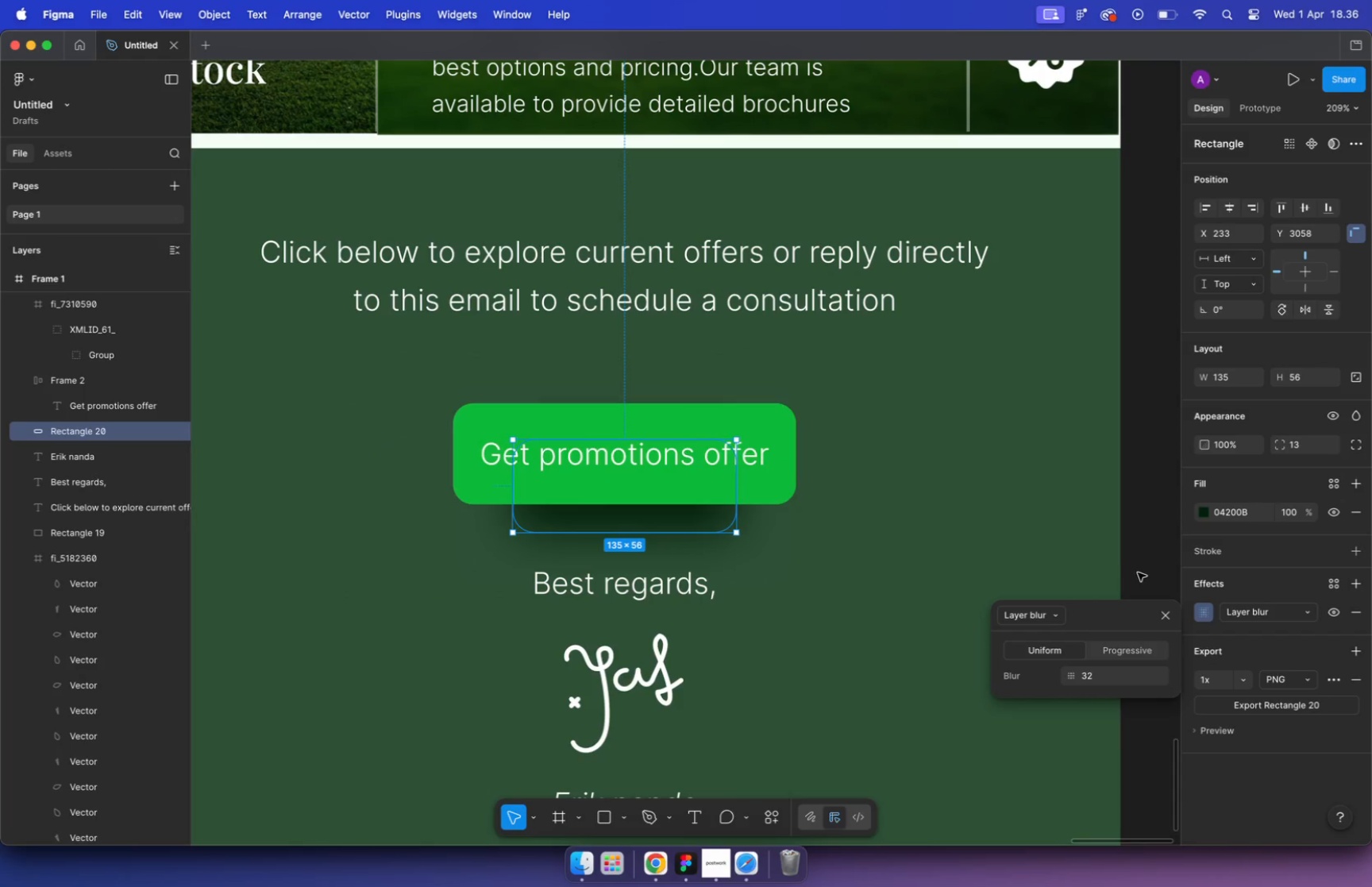 
hold_key(key=CommandLeft, duration=0.52)
scroll: coordinate [746, 517], scroll_direction: down, amount: 5.0
 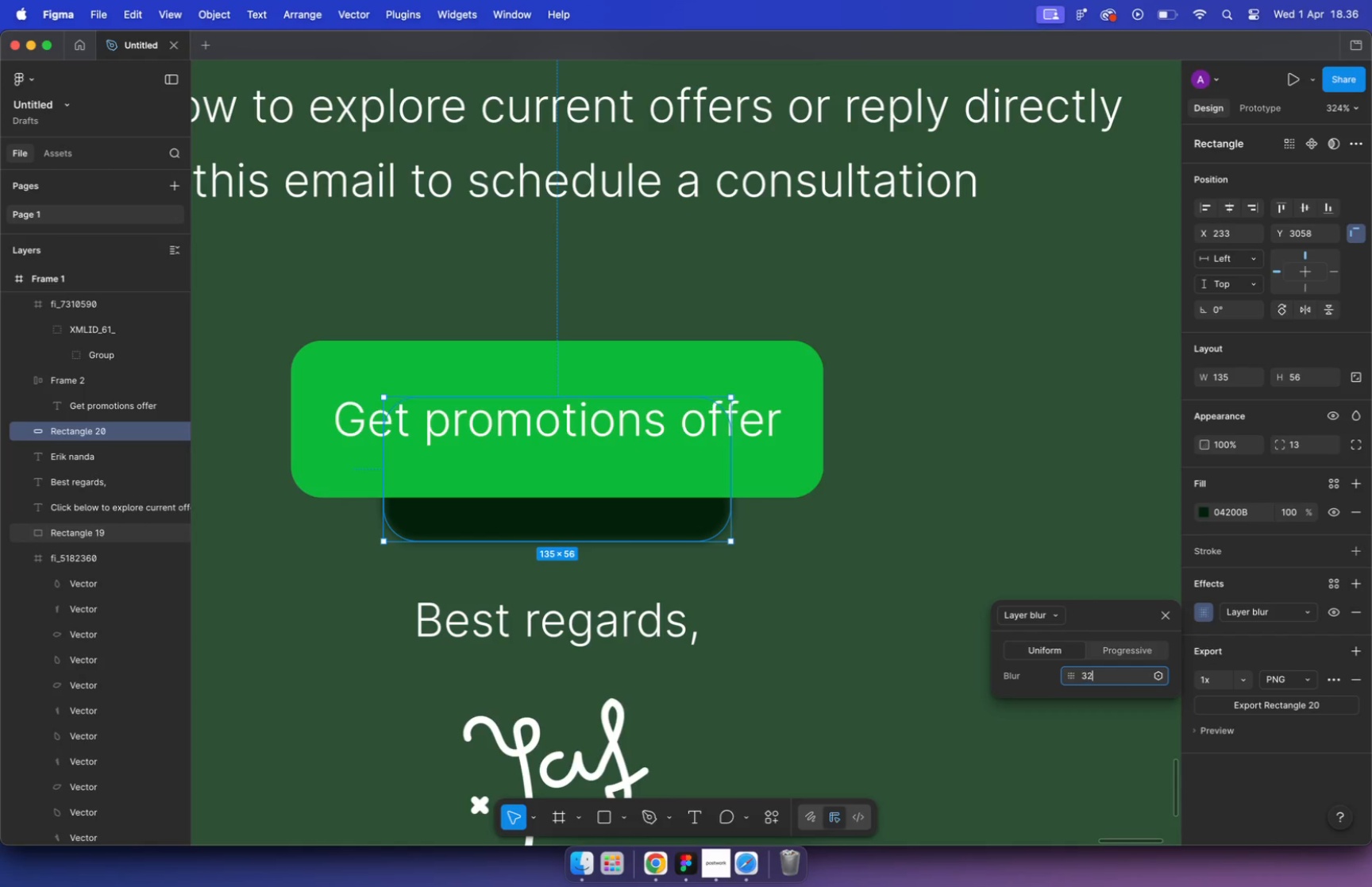 
left_click([1201, 515])
 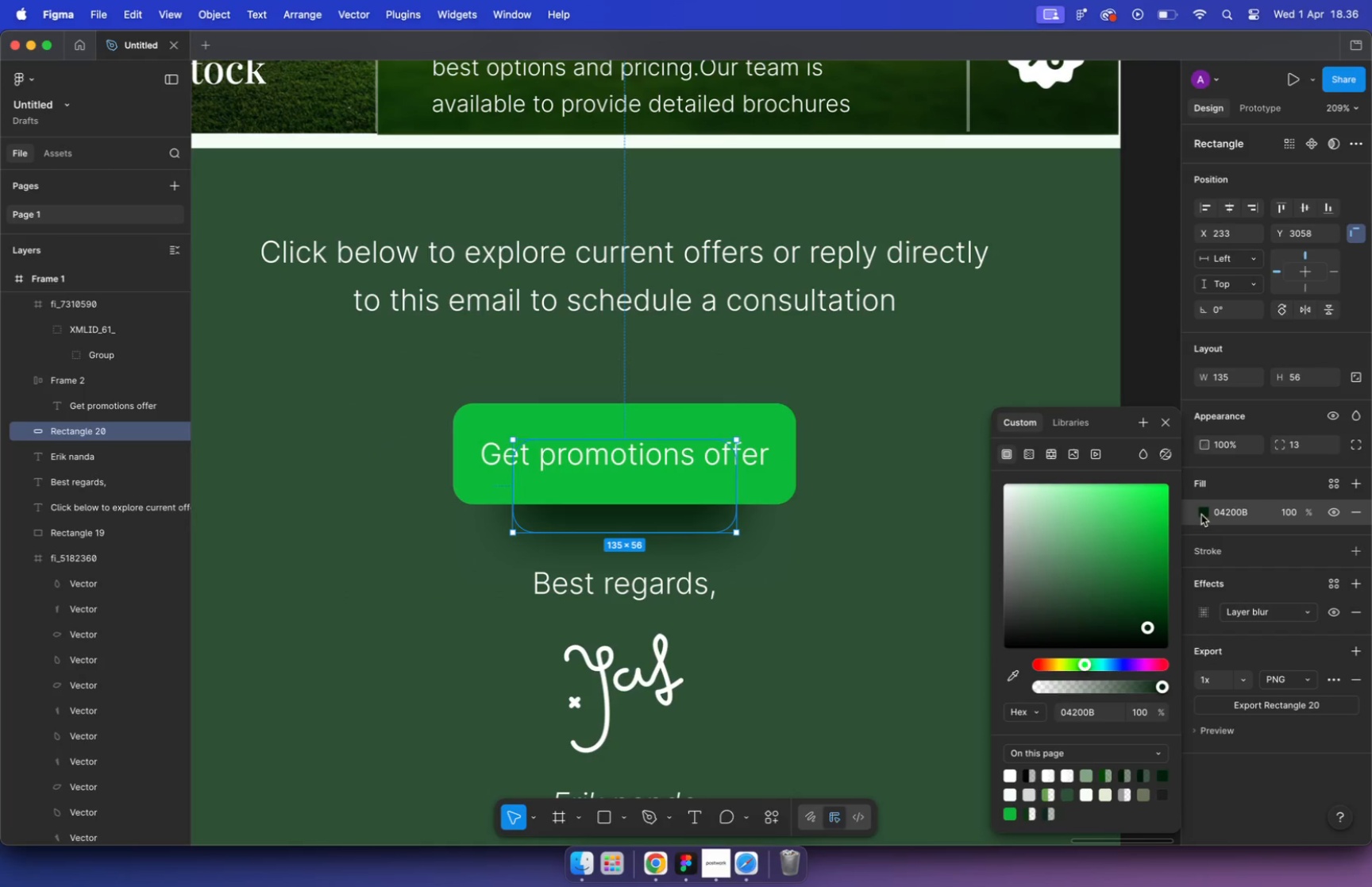 
double_click([887, 546])
 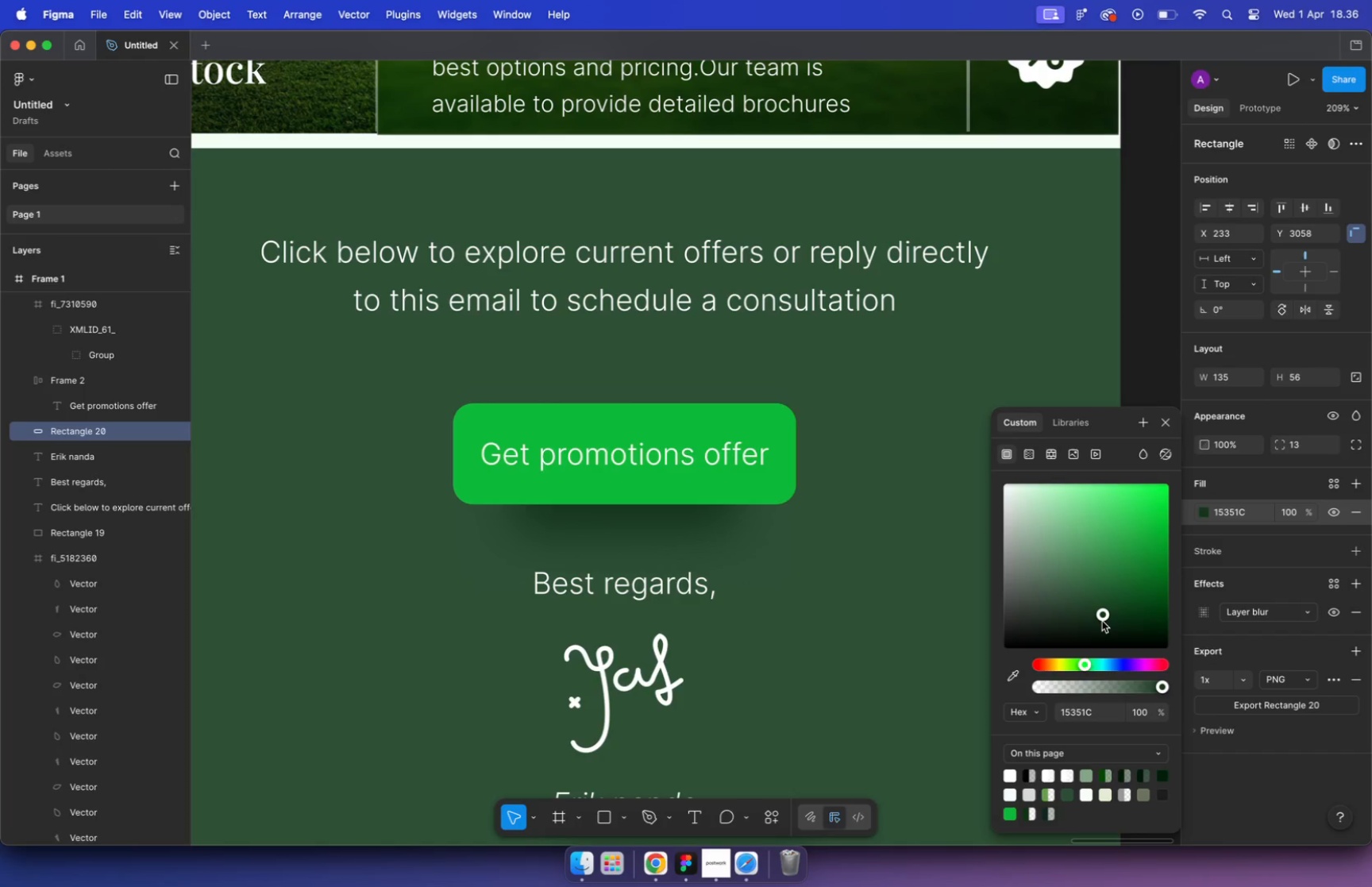 
left_click_drag(start_coordinate=[1077, 596], to_coordinate=[1072, 623])
 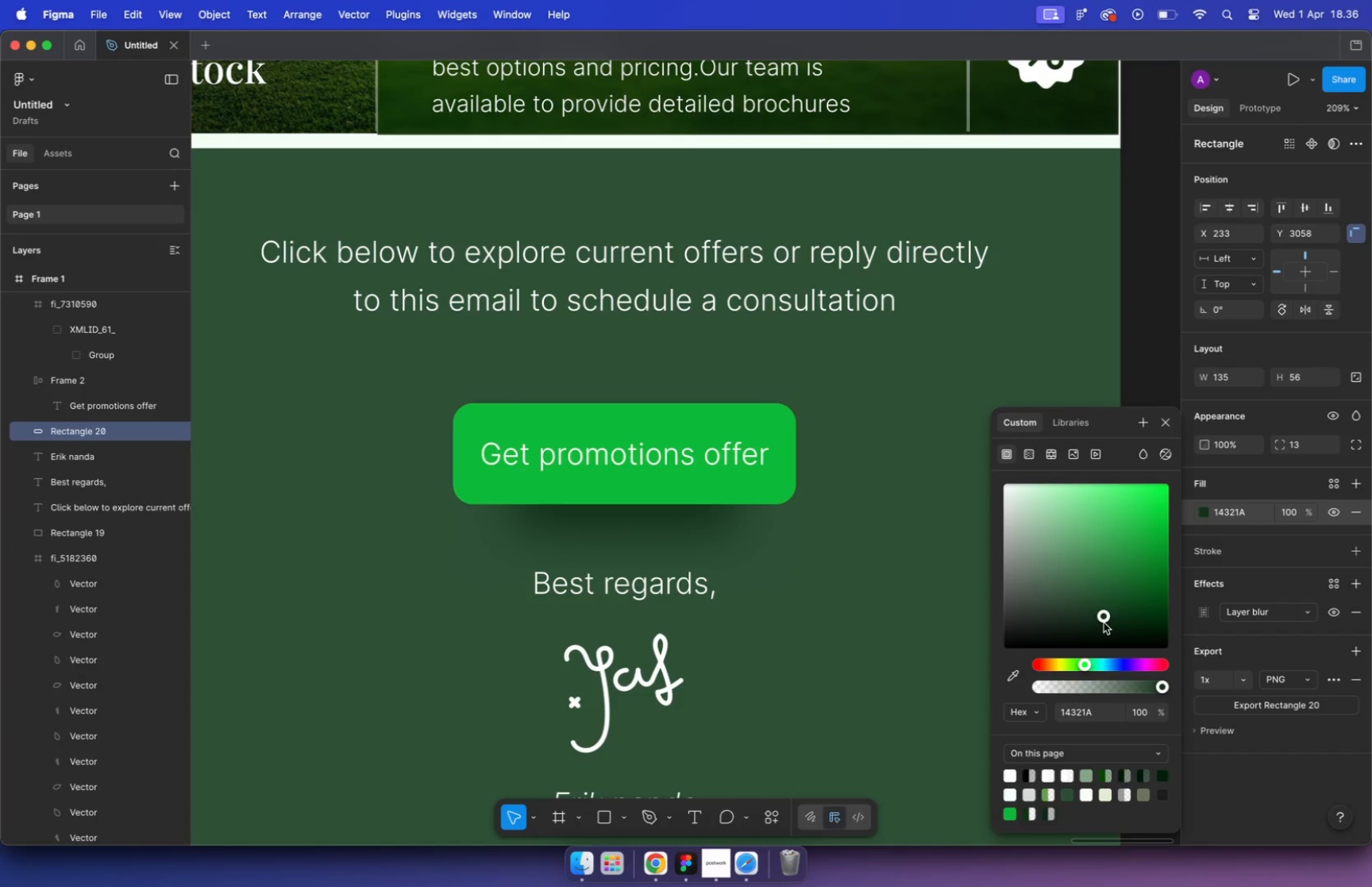 
left_click([920, 522])
 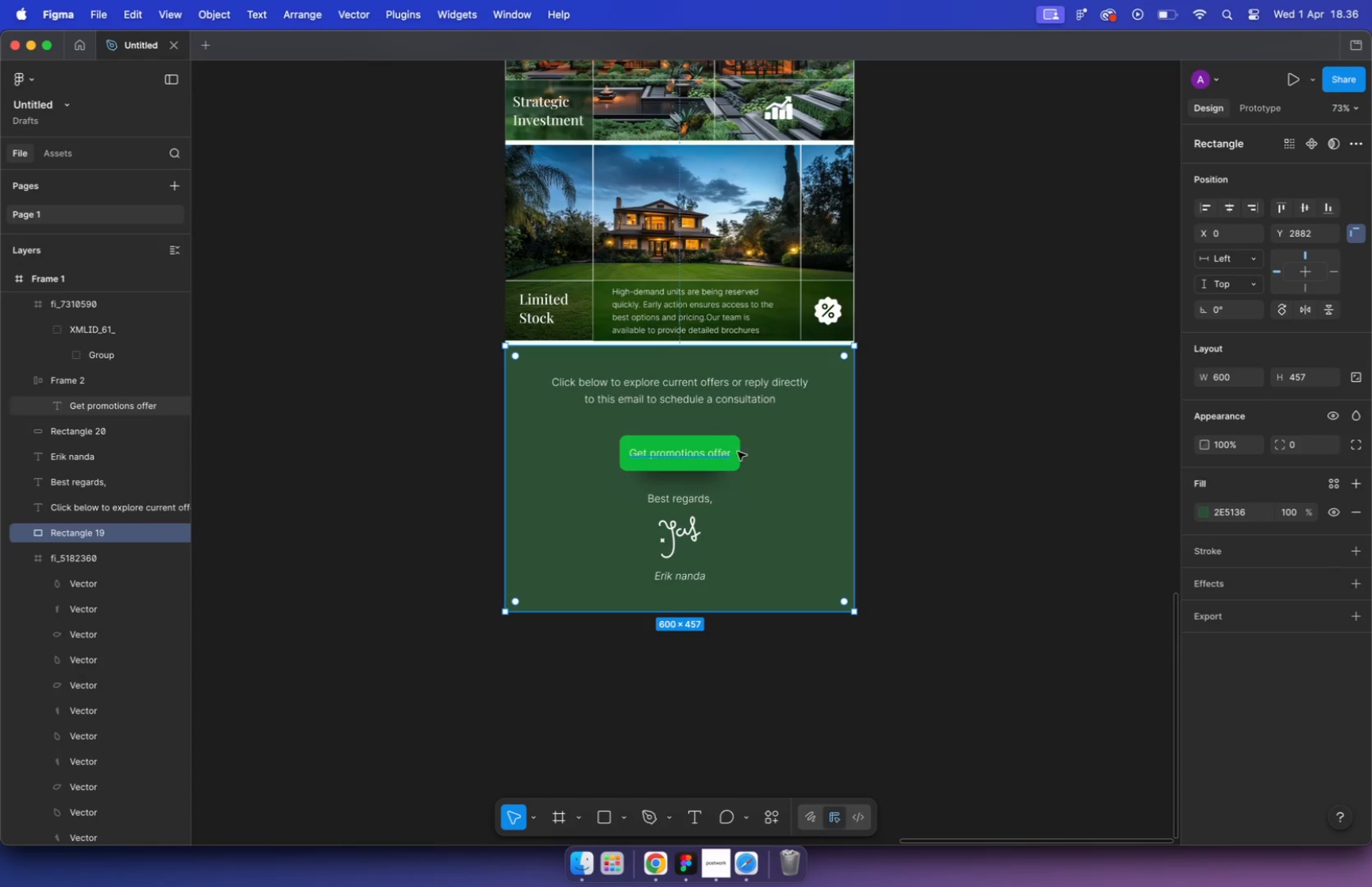 
hold_key(key=CommandLeft, duration=0.61)
 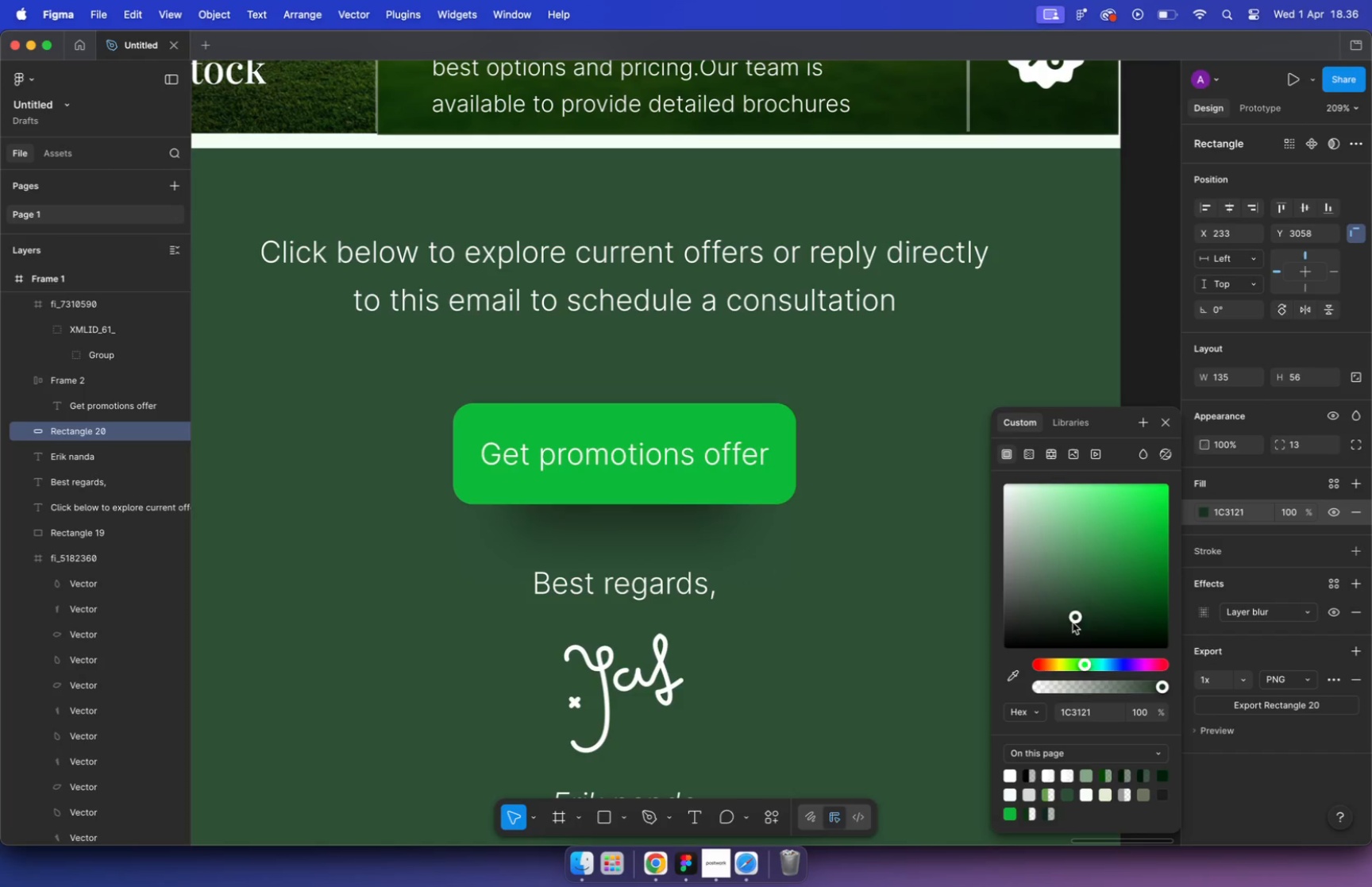 
left_click([964, 437])
 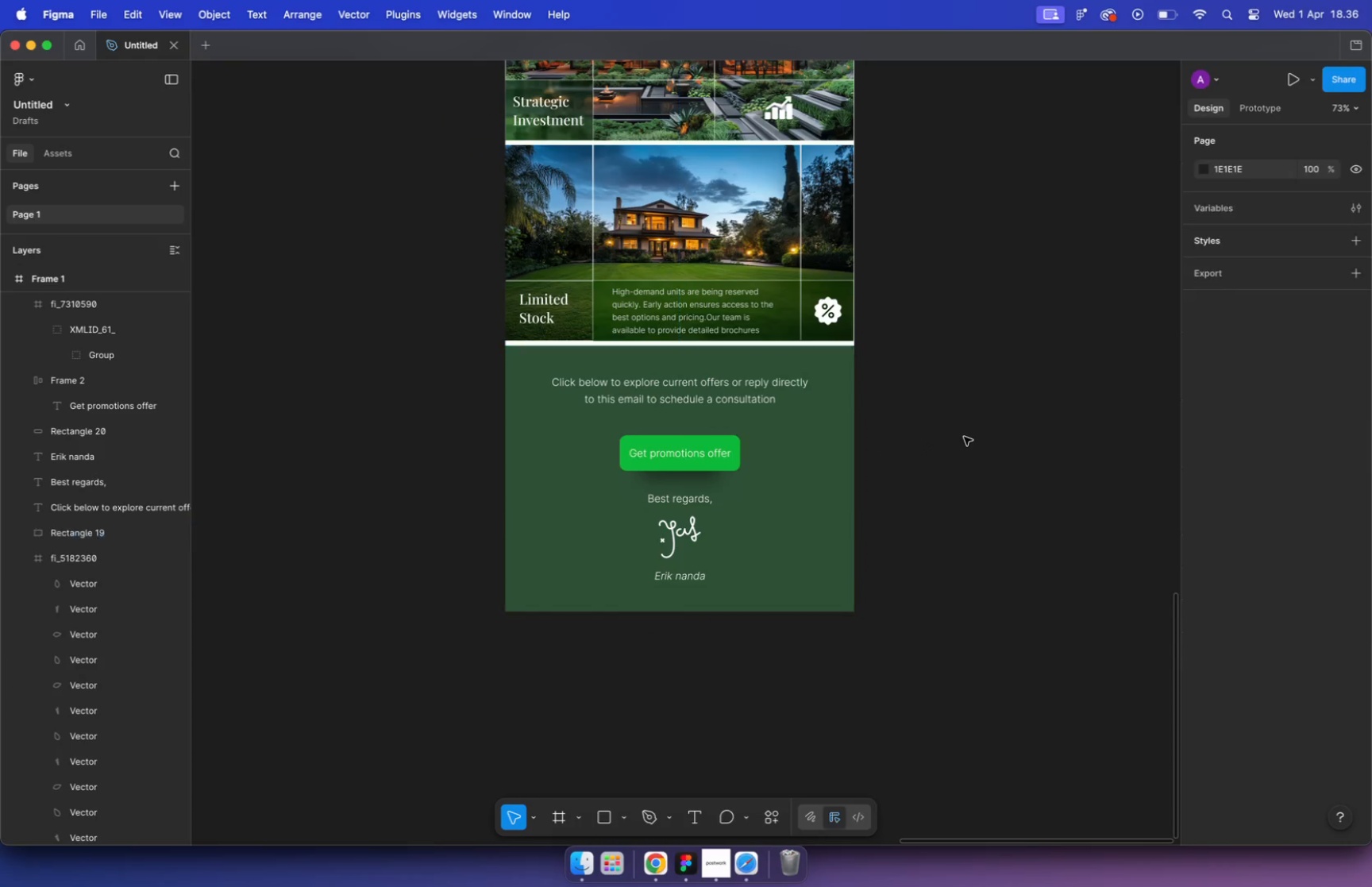 
scroll: coordinate [710, 452], scroll_direction: down, amount: 16.0
 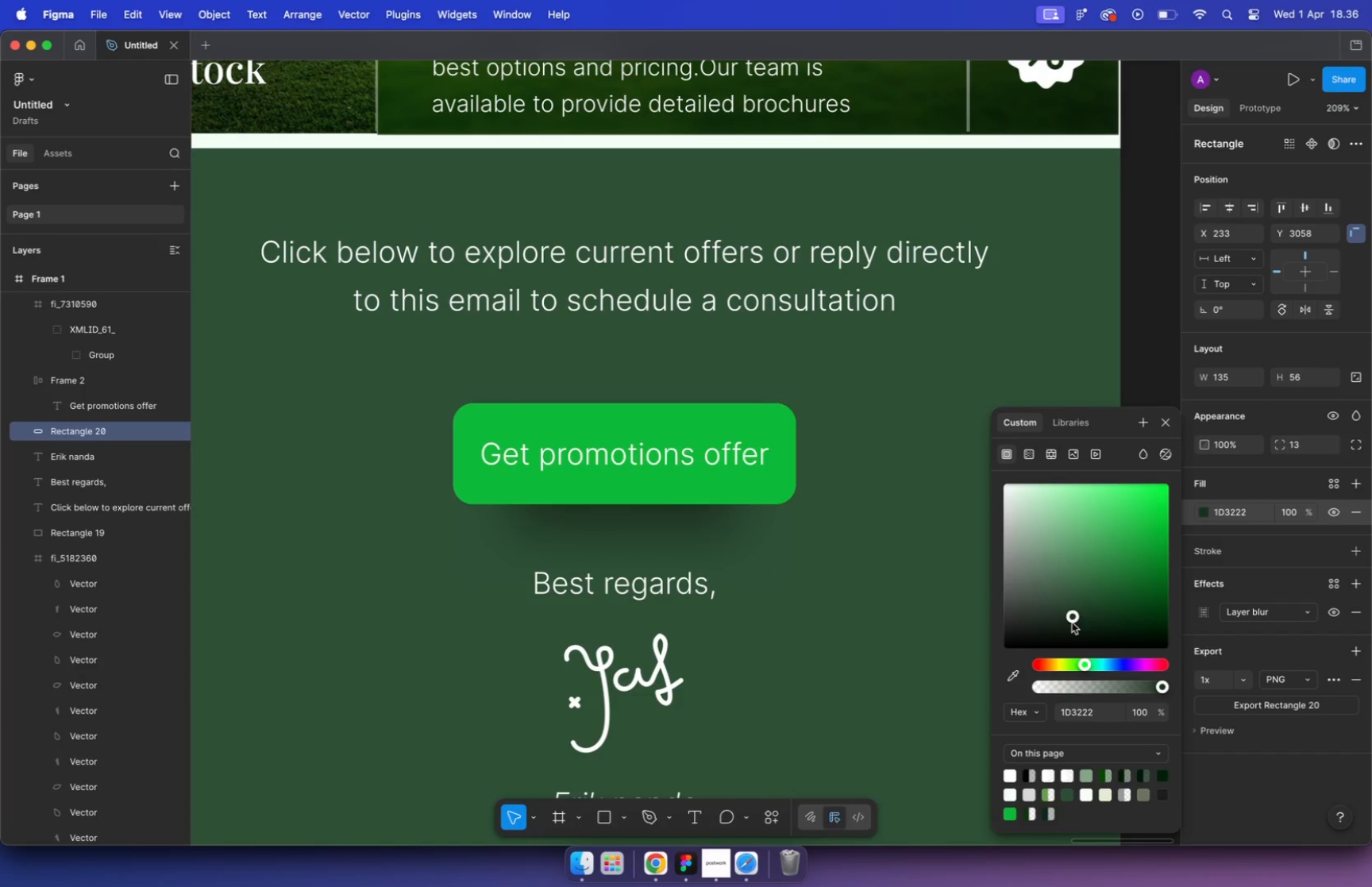 
hold_key(key=CommandLeft, duration=1.96)
scroll: coordinate [583, 469], scroll_direction: up, amount: 18.0
 